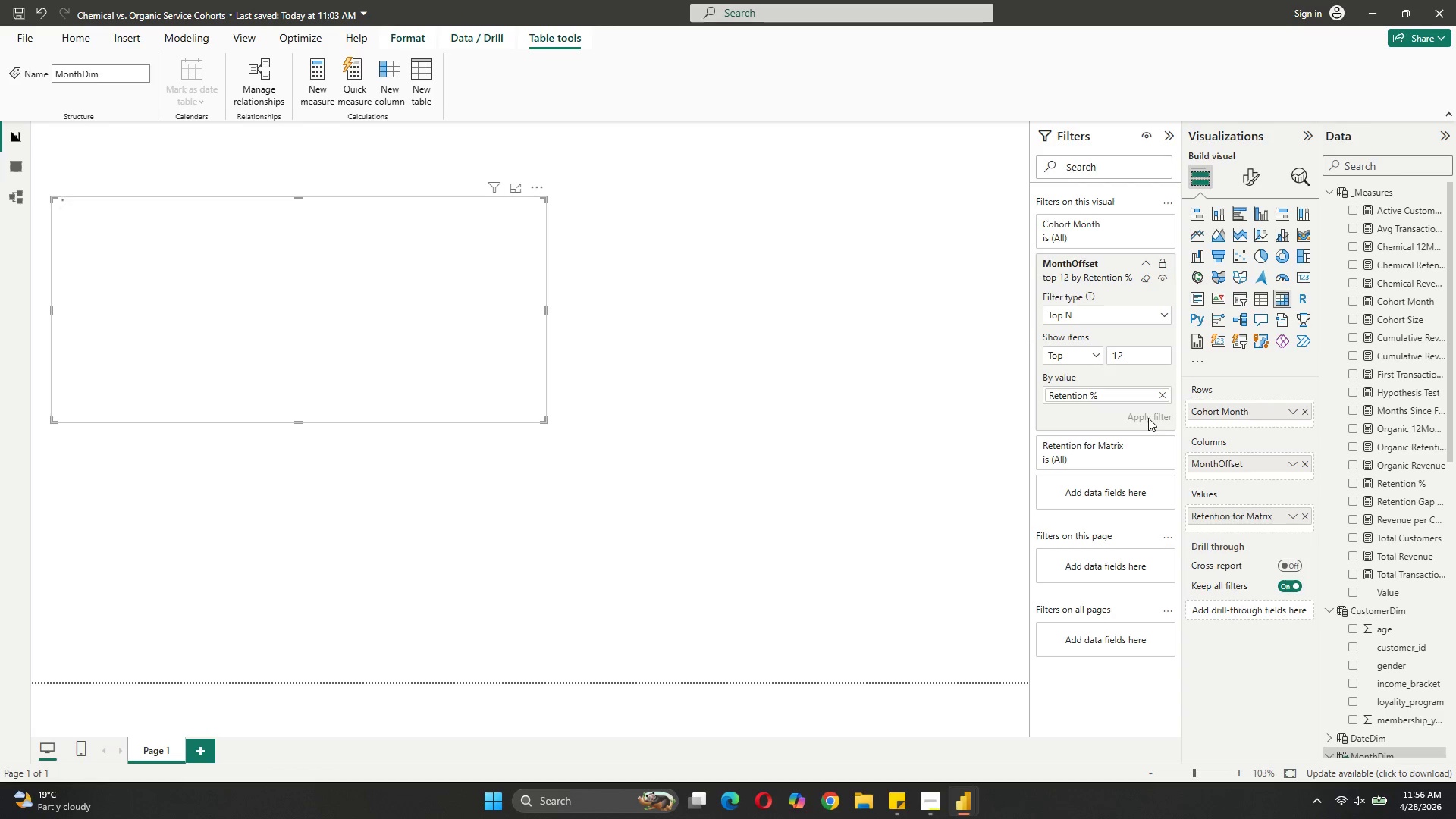 
wait(15.78)
 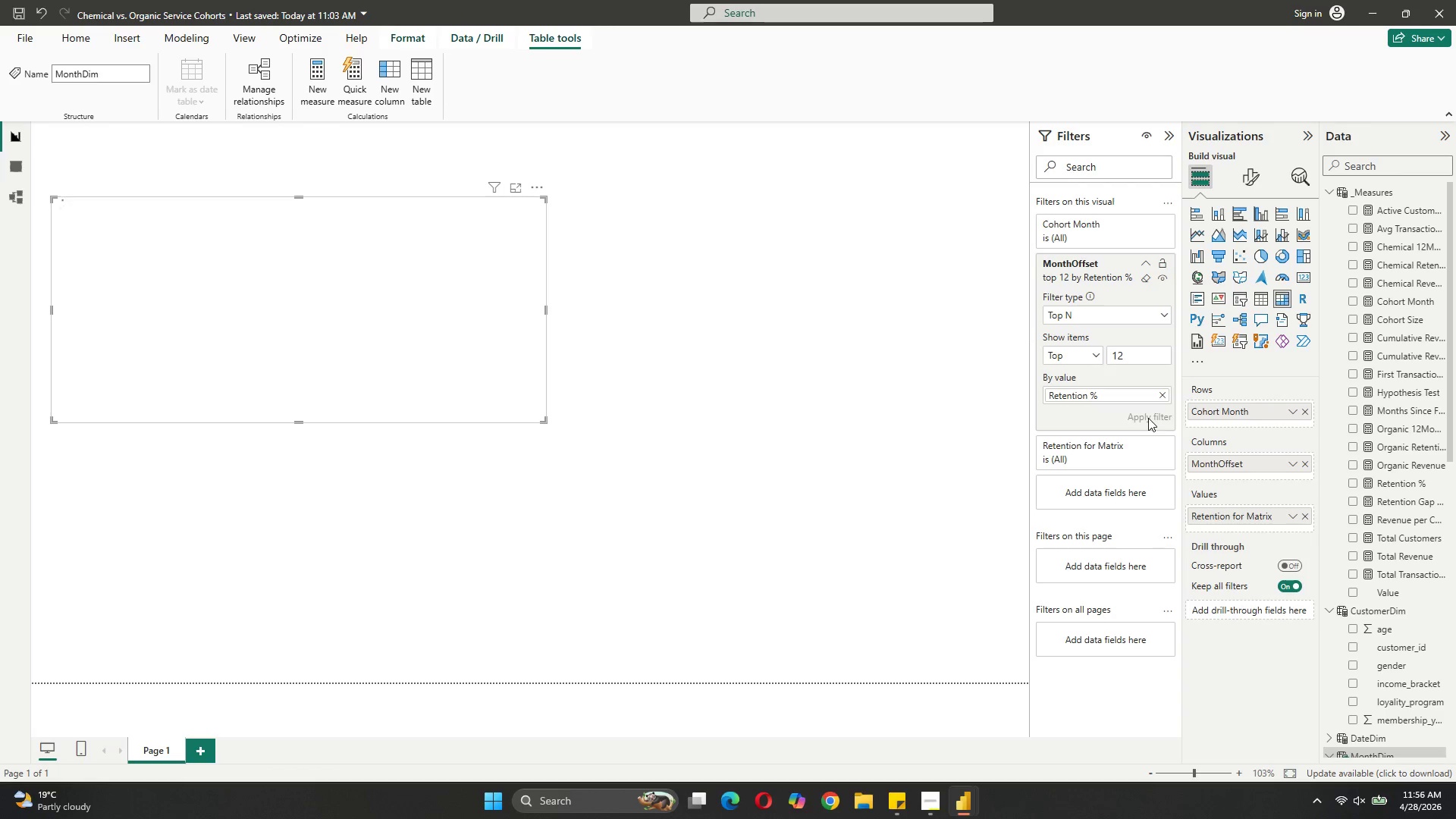 
left_click([1140, 463])
 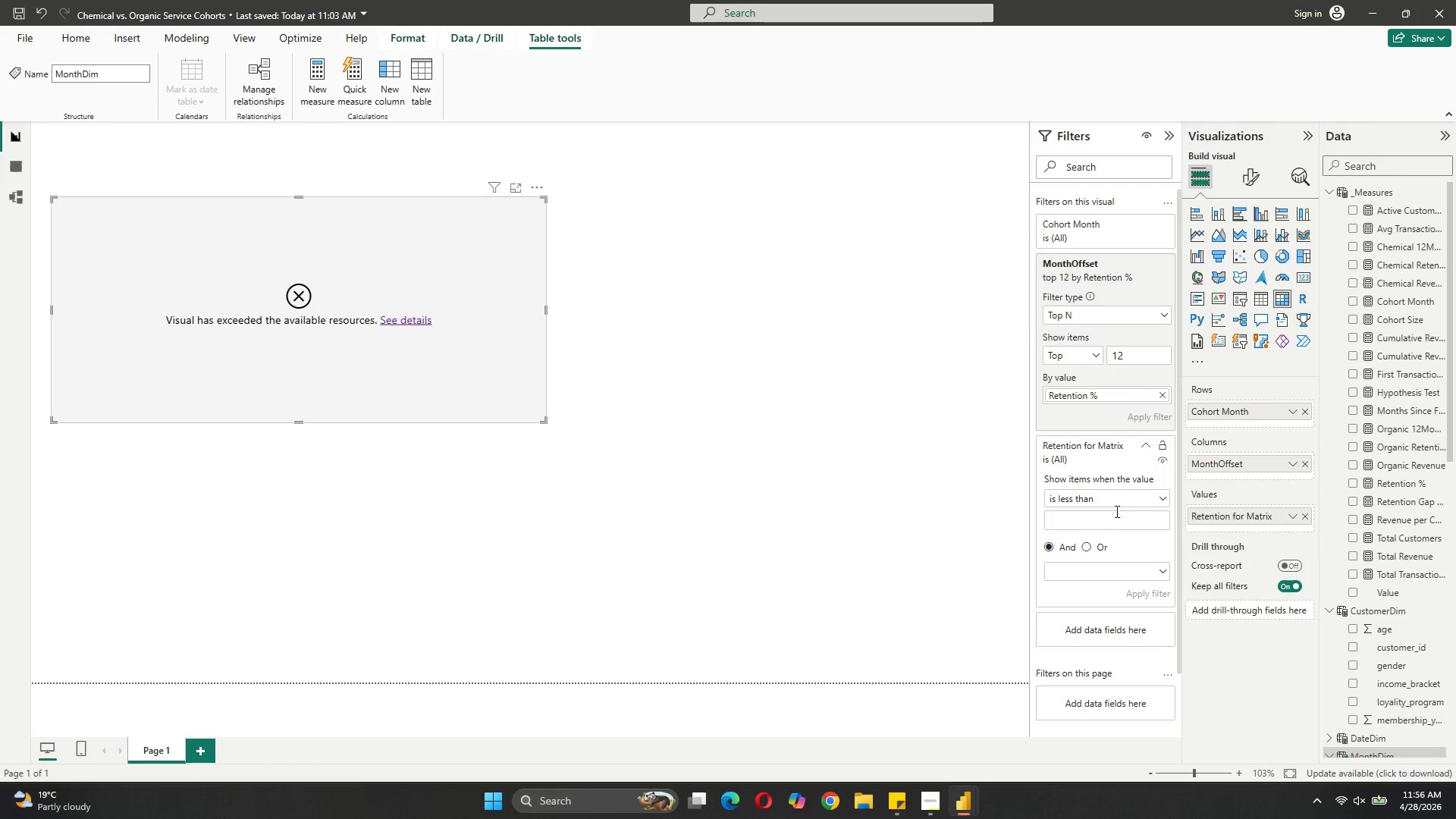 
left_click([1113, 494])
 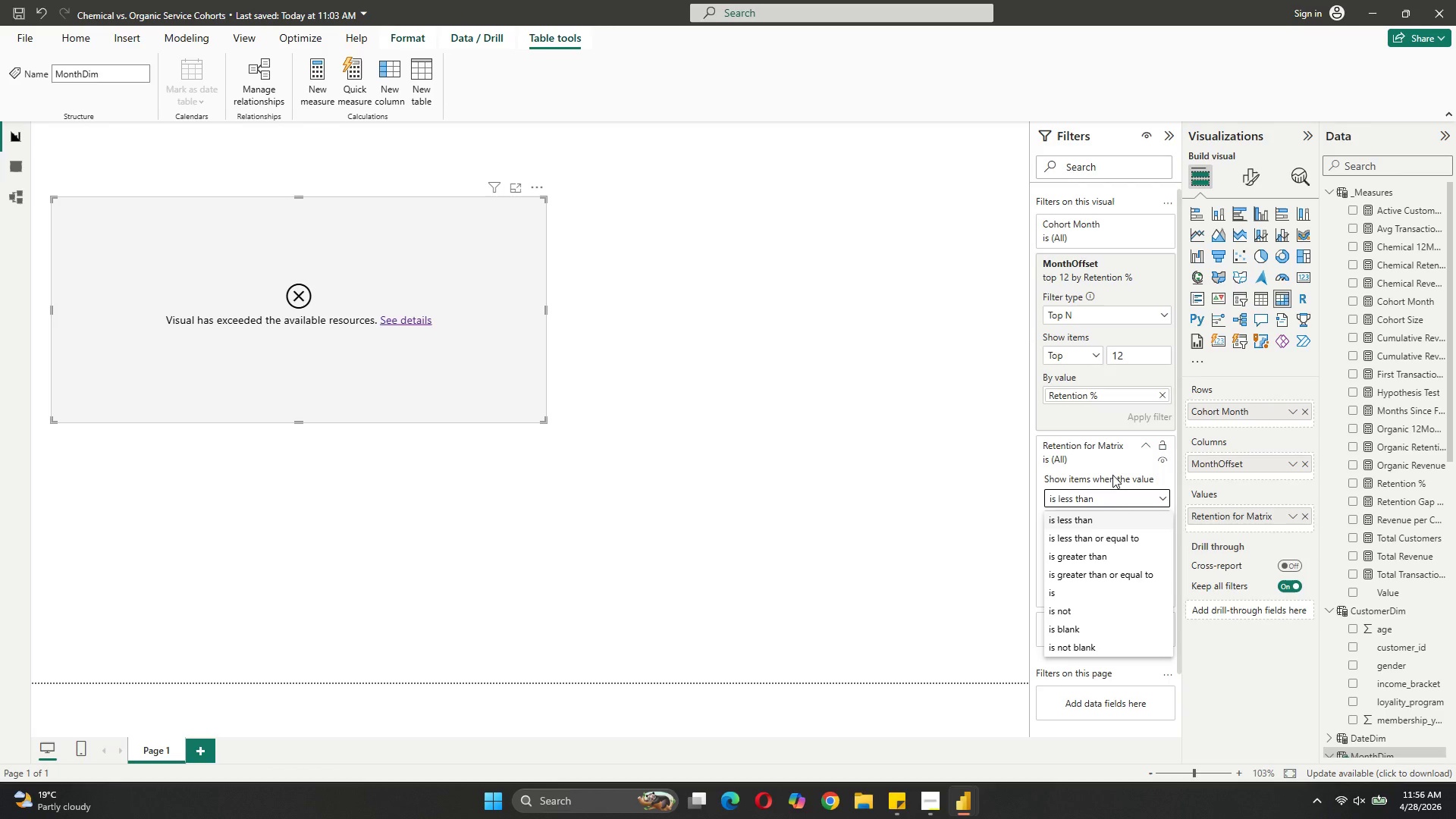 
left_click([1105, 497])
 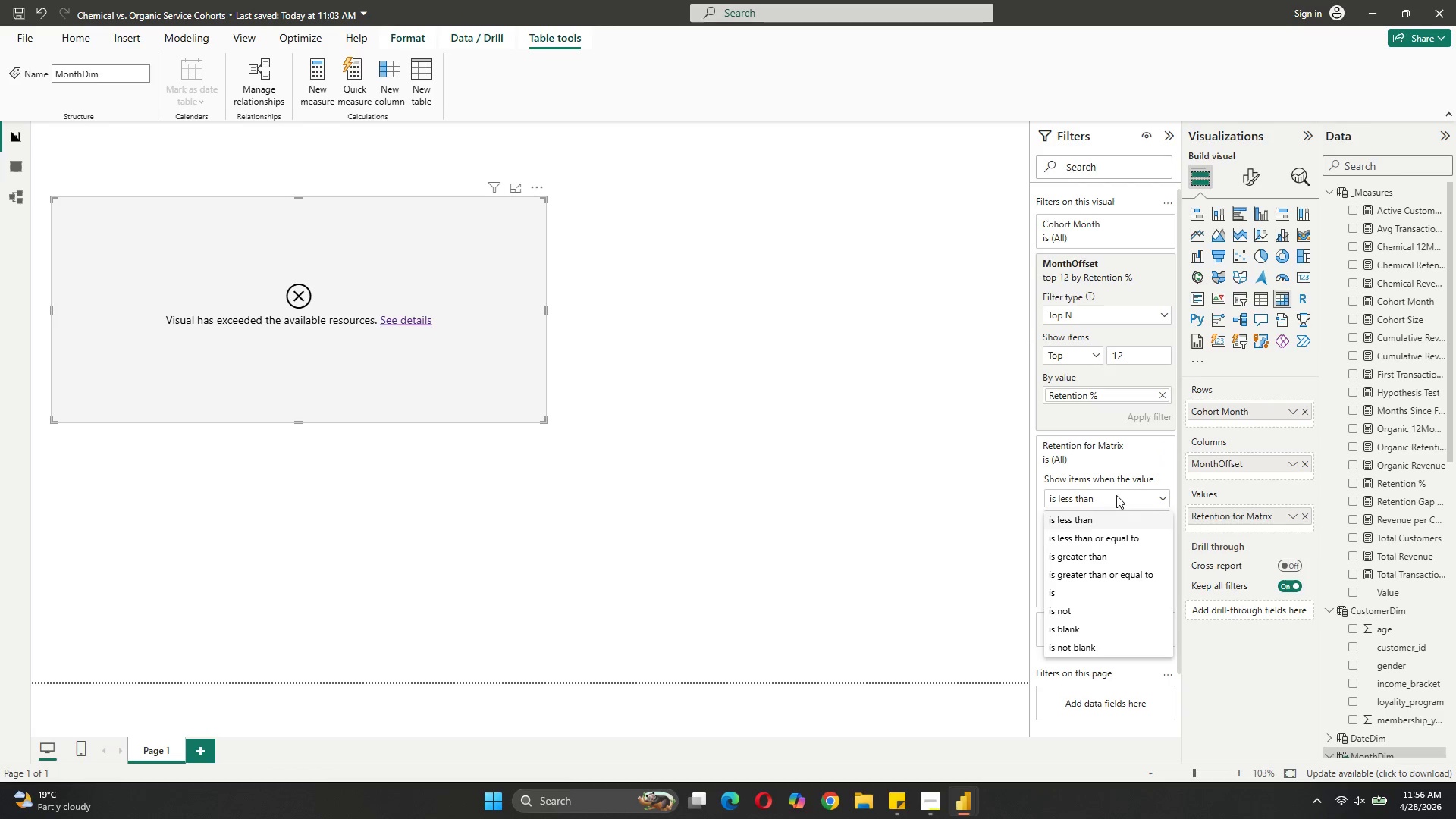 
left_click([1116, 495])
 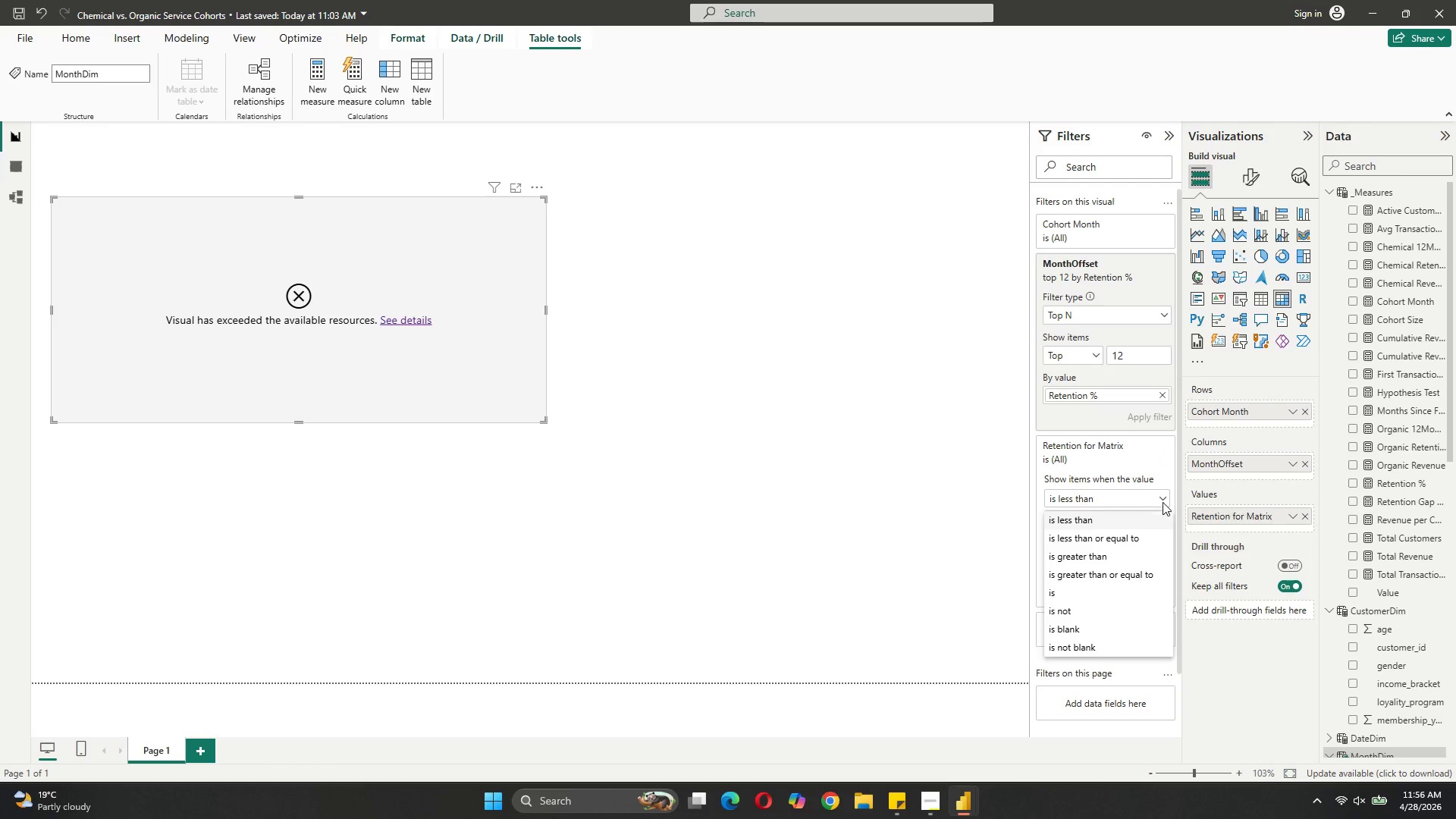 
left_click([1163, 502])
 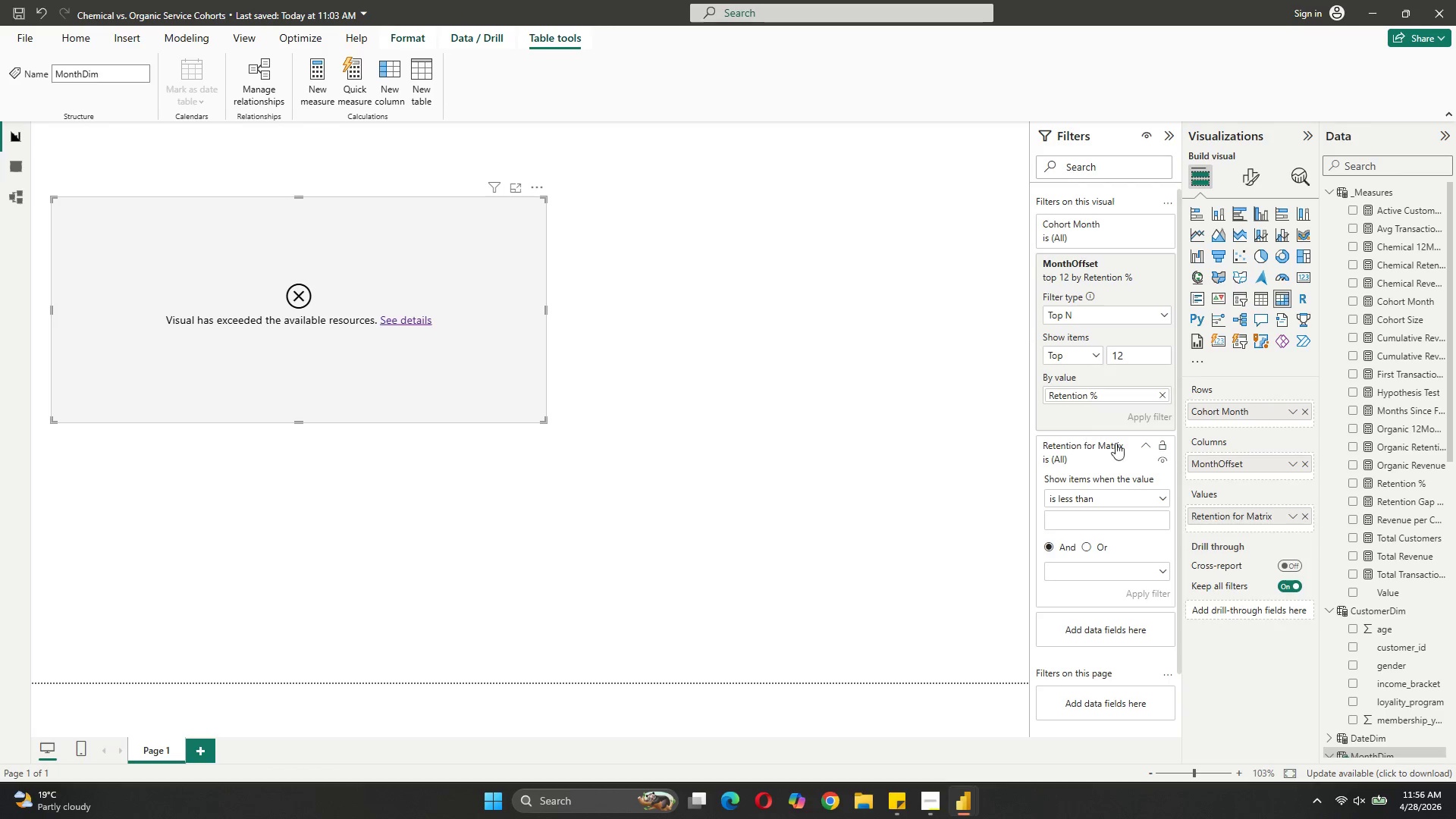 
left_click([1144, 448])
 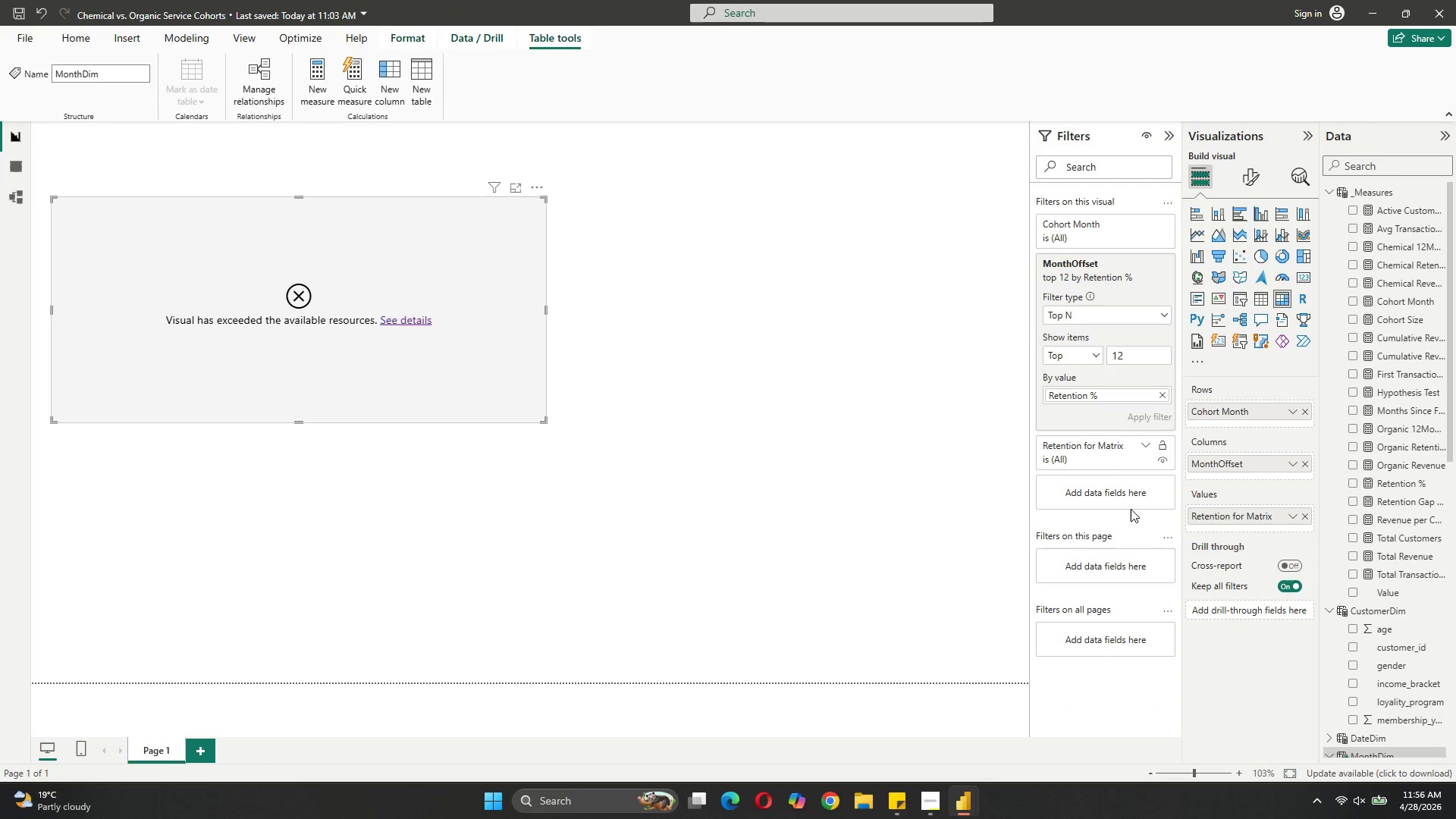 
left_click([1102, 448])
 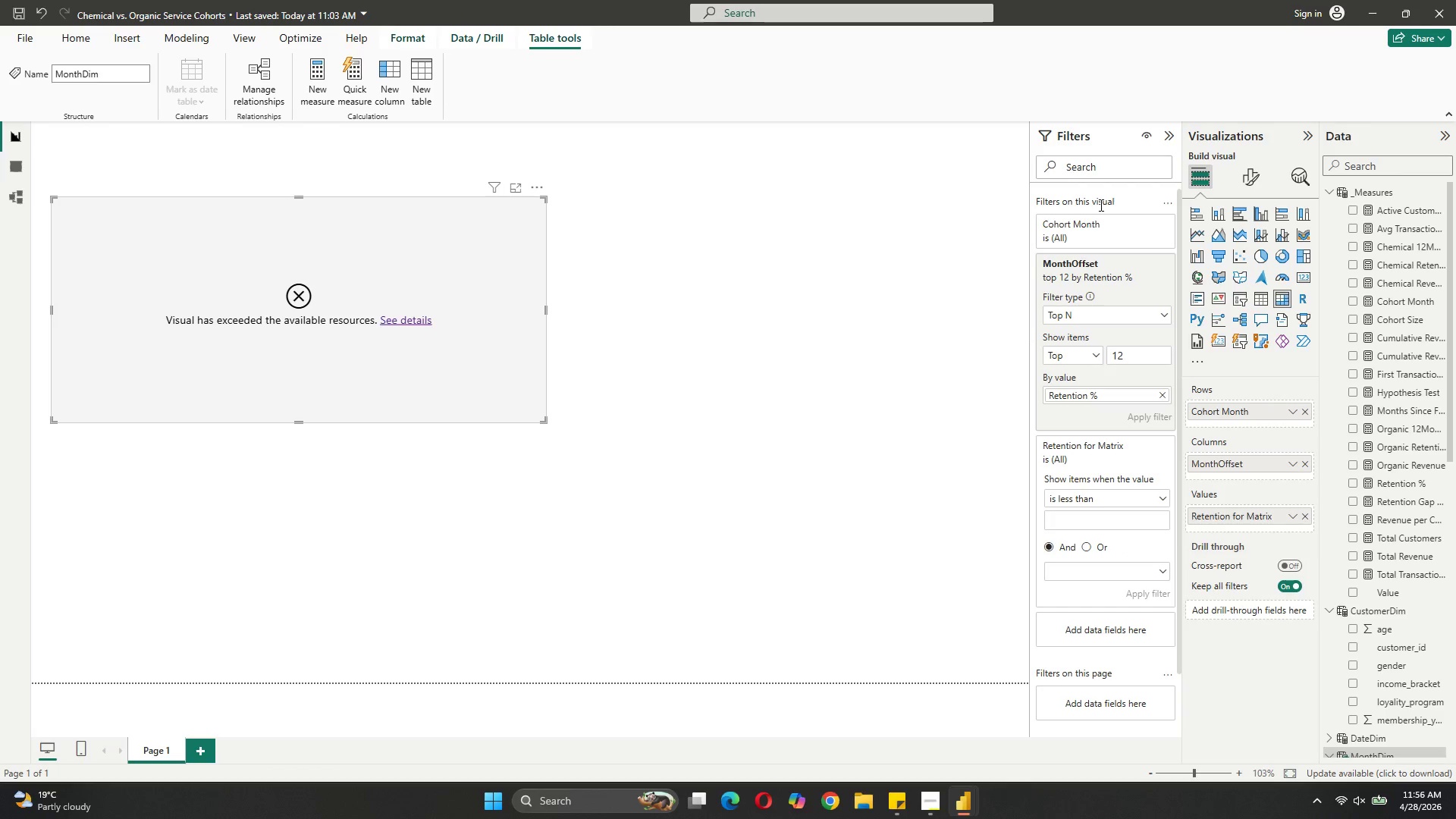 
left_click([1096, 226])
 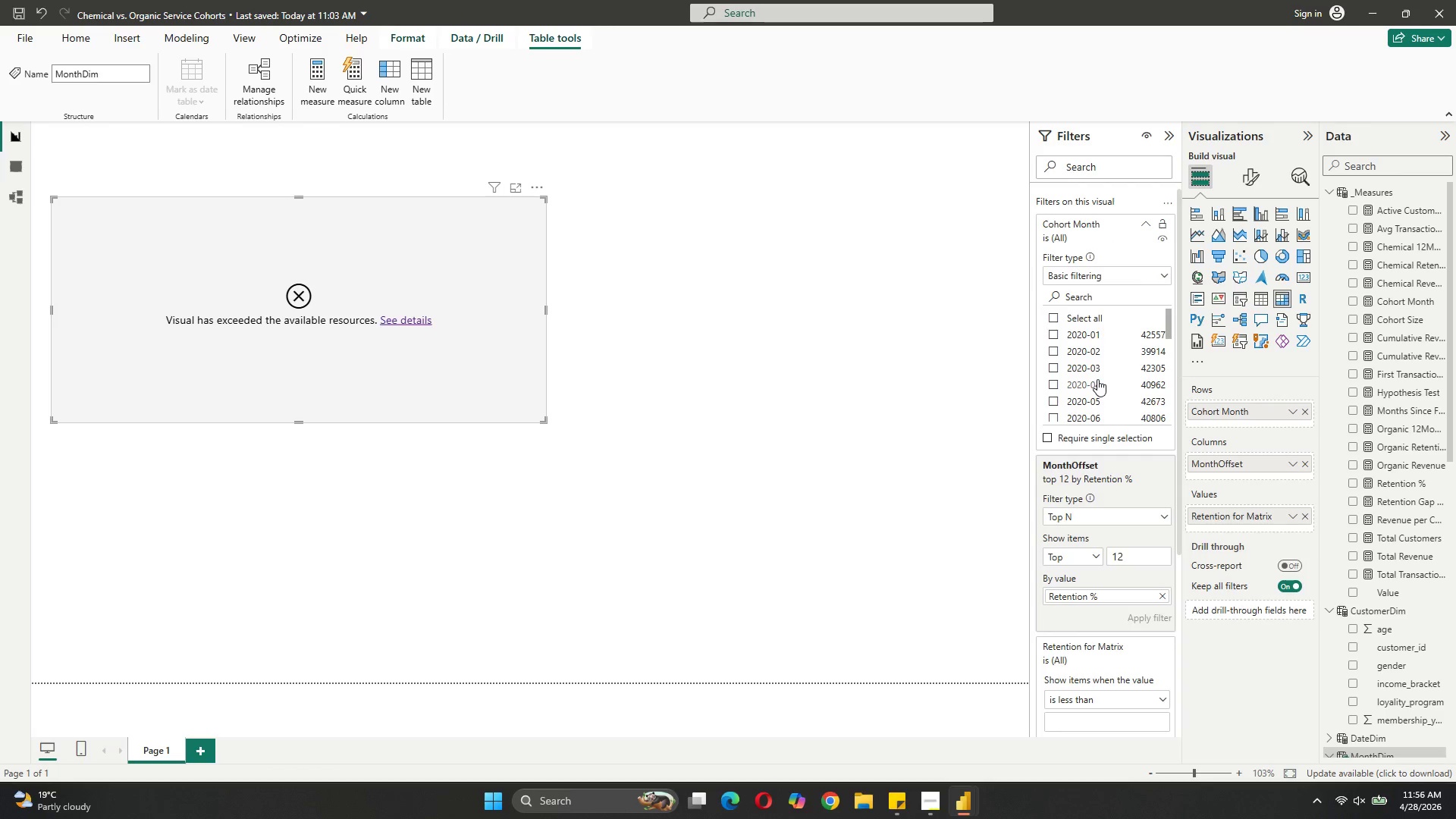 
scroll: coordinate [1114, 328], scroll_direction: down, amount: 7.0
 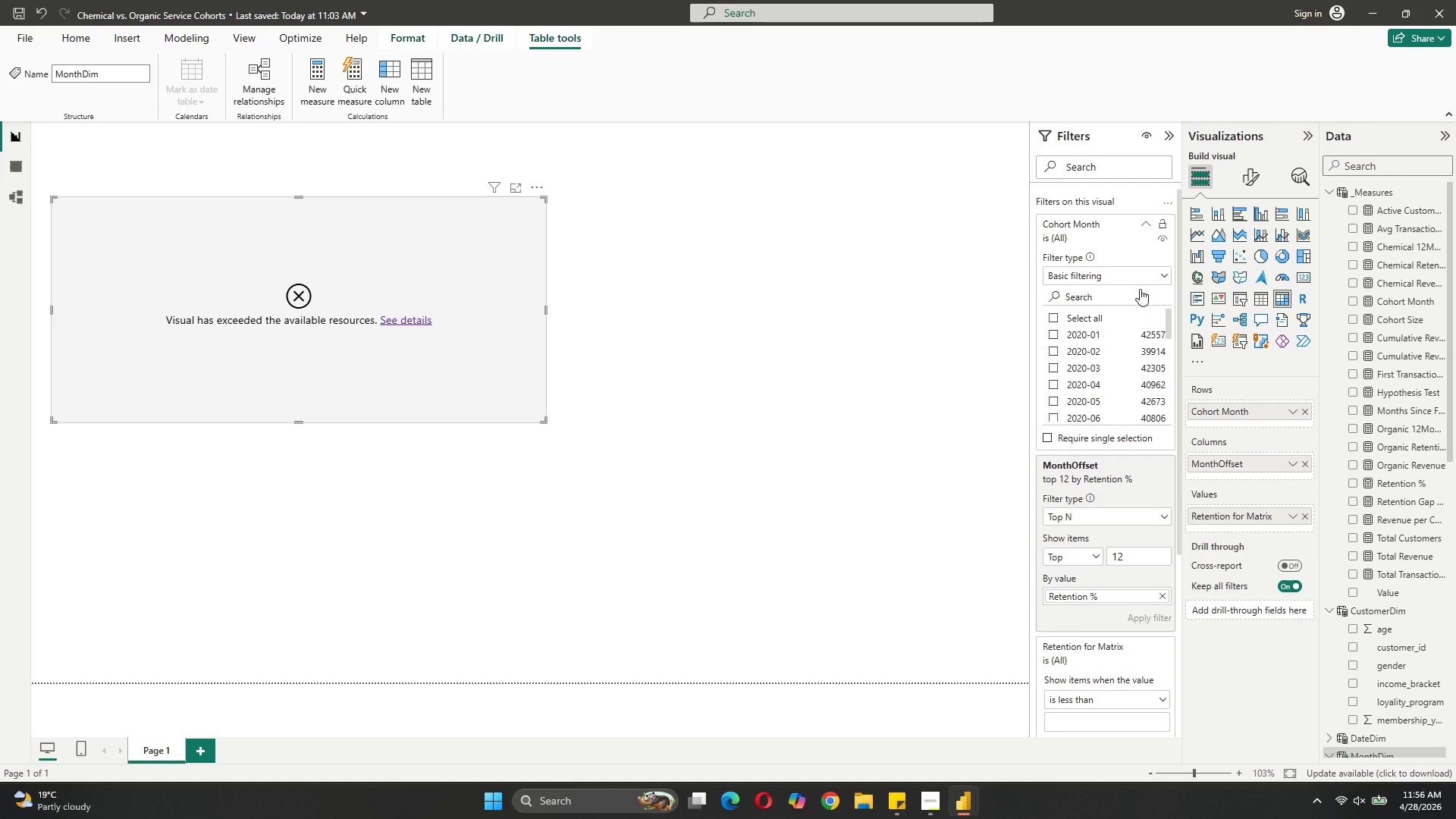 
mouse_move([1134, 283])
 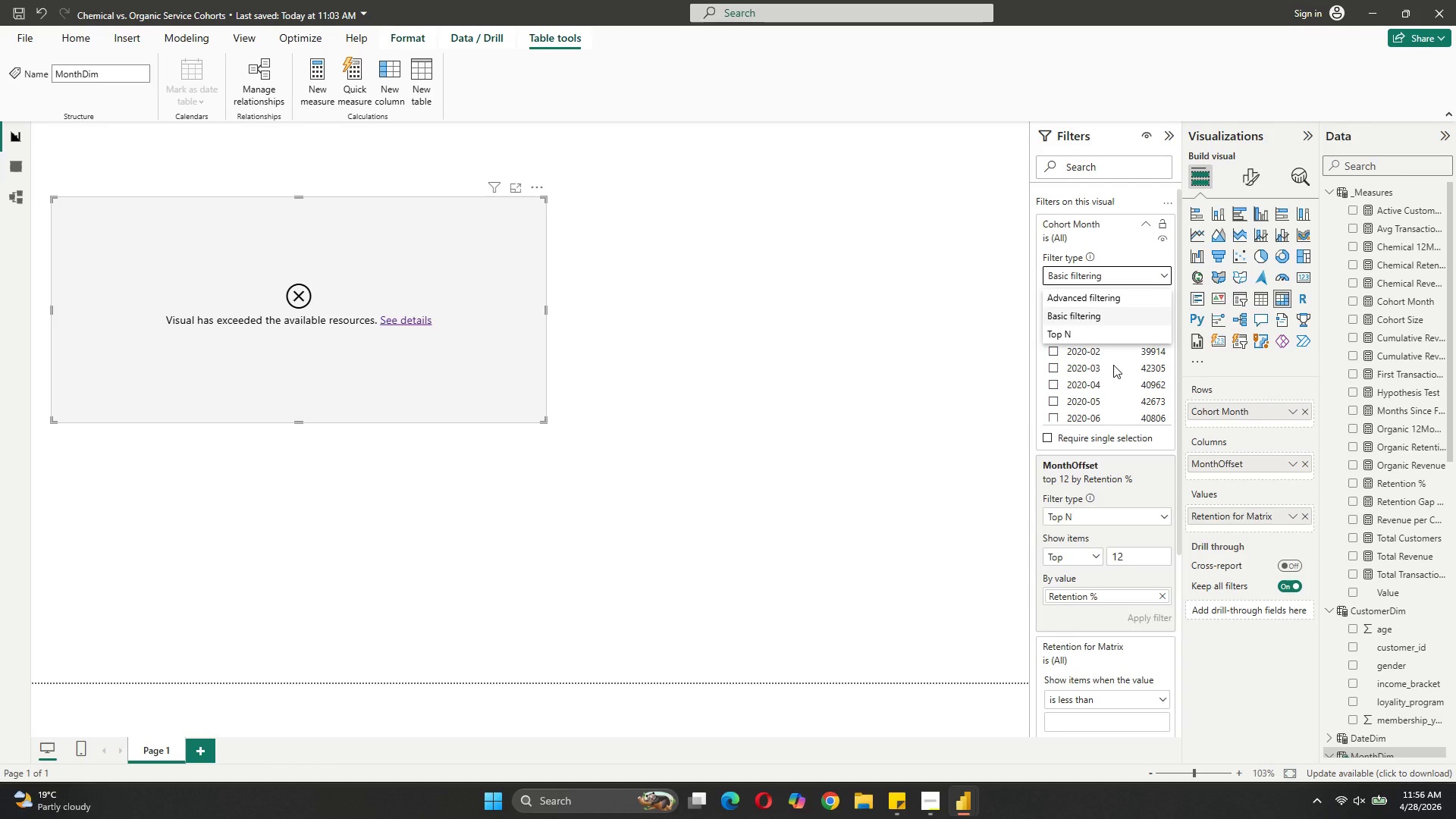 
left_click([1113, 365])
 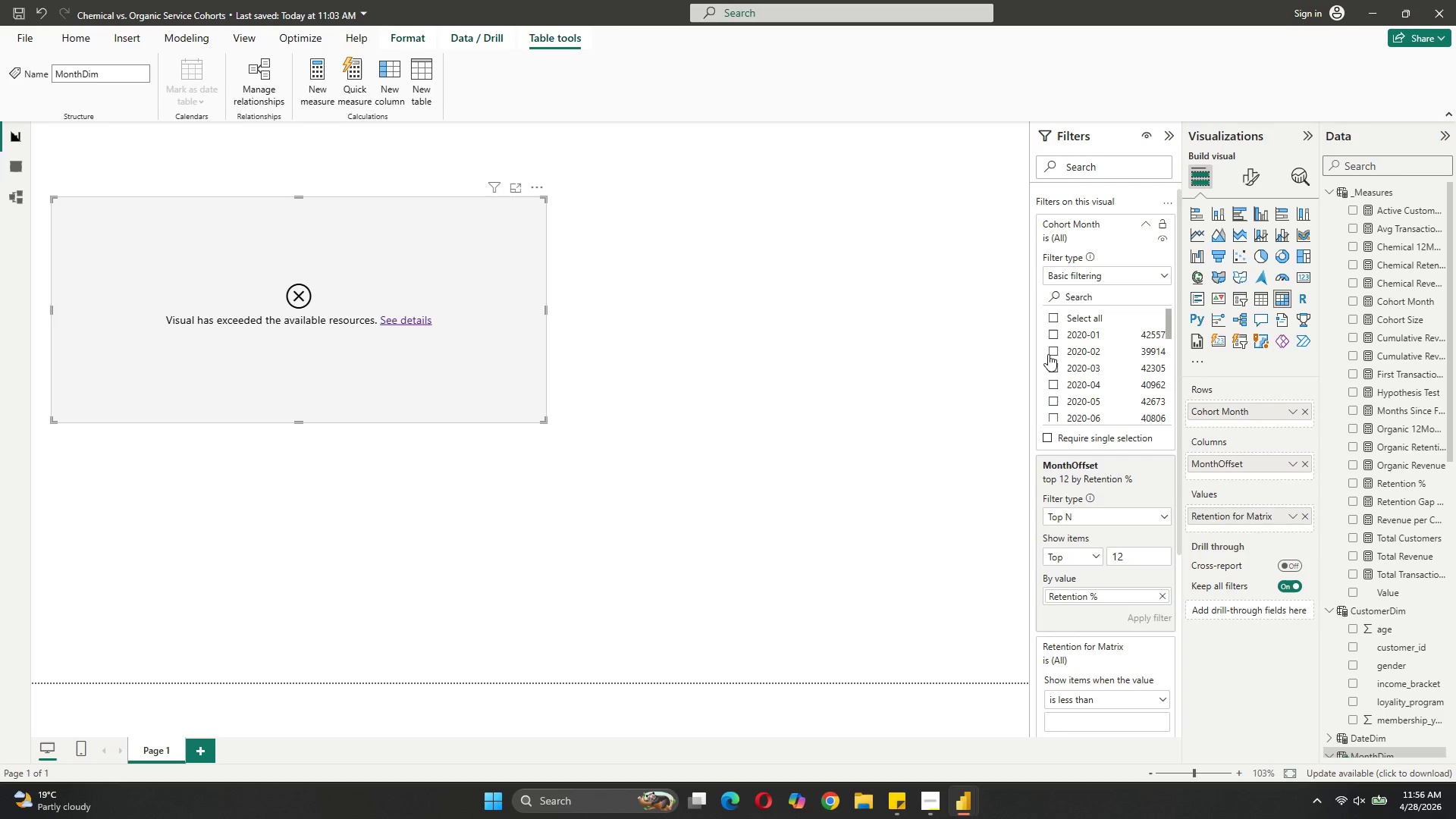 
left_click([1057, 336])
 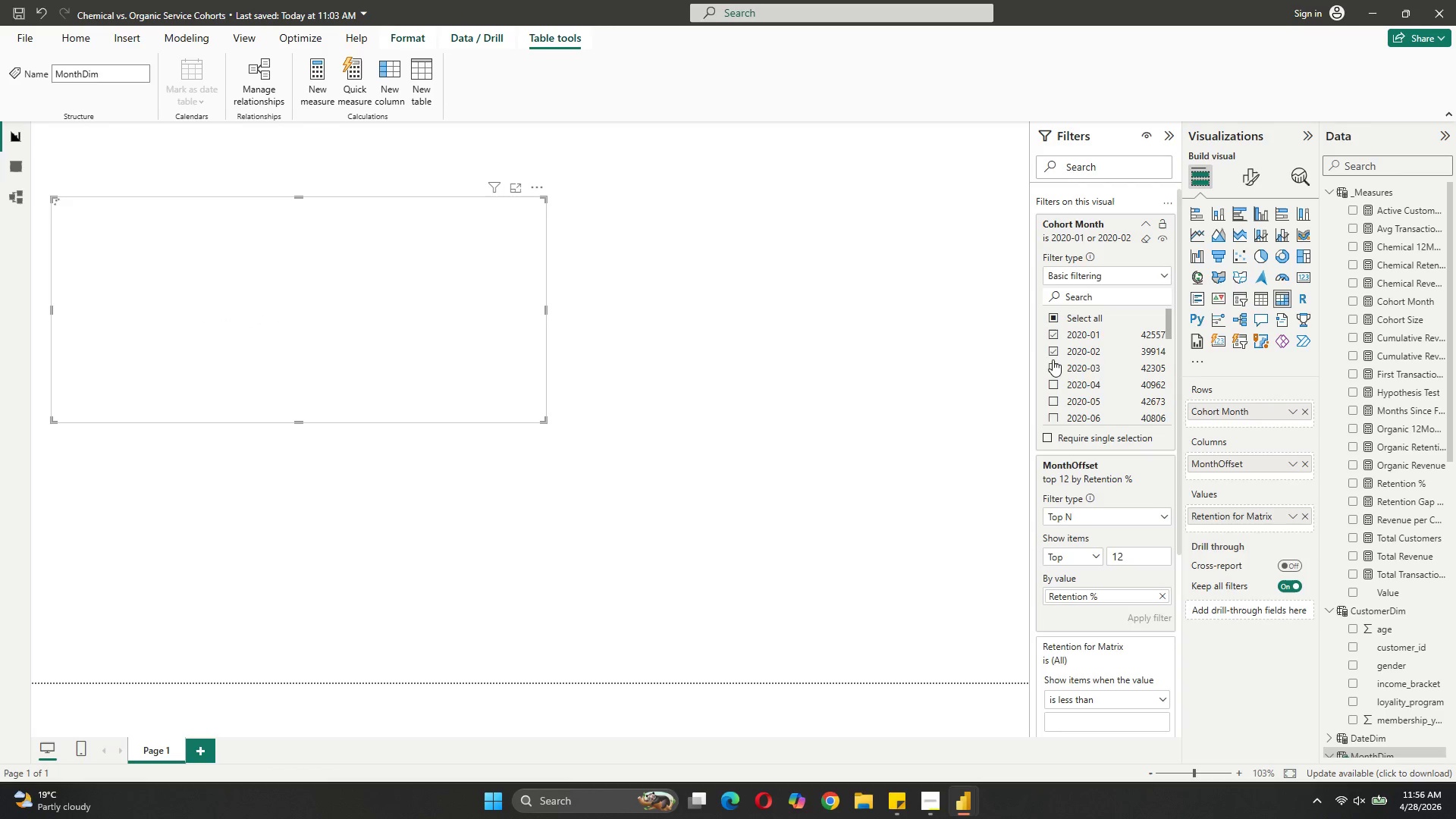 
left_click([1054, 362])
 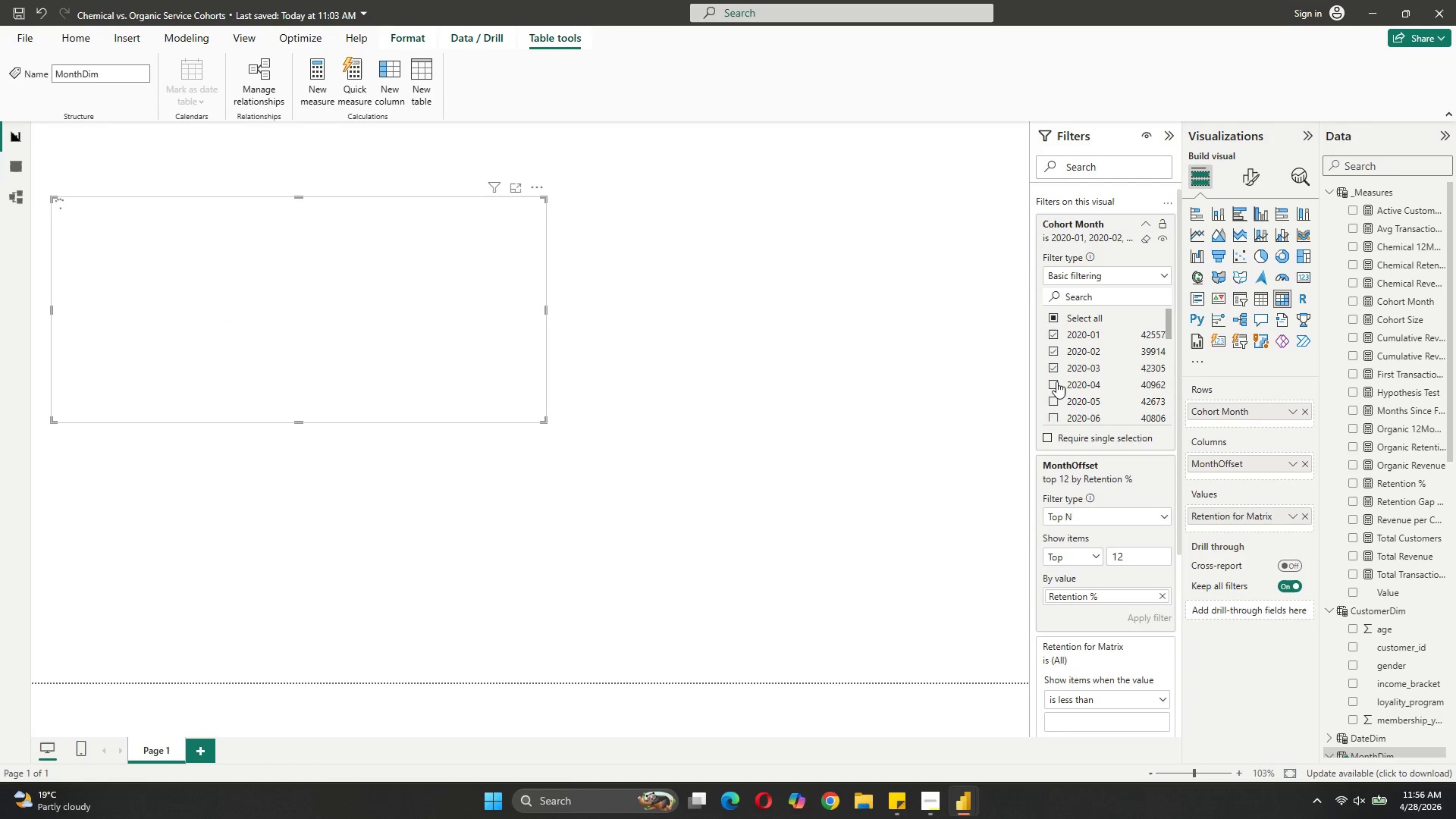 
left_click([1056, 381])
 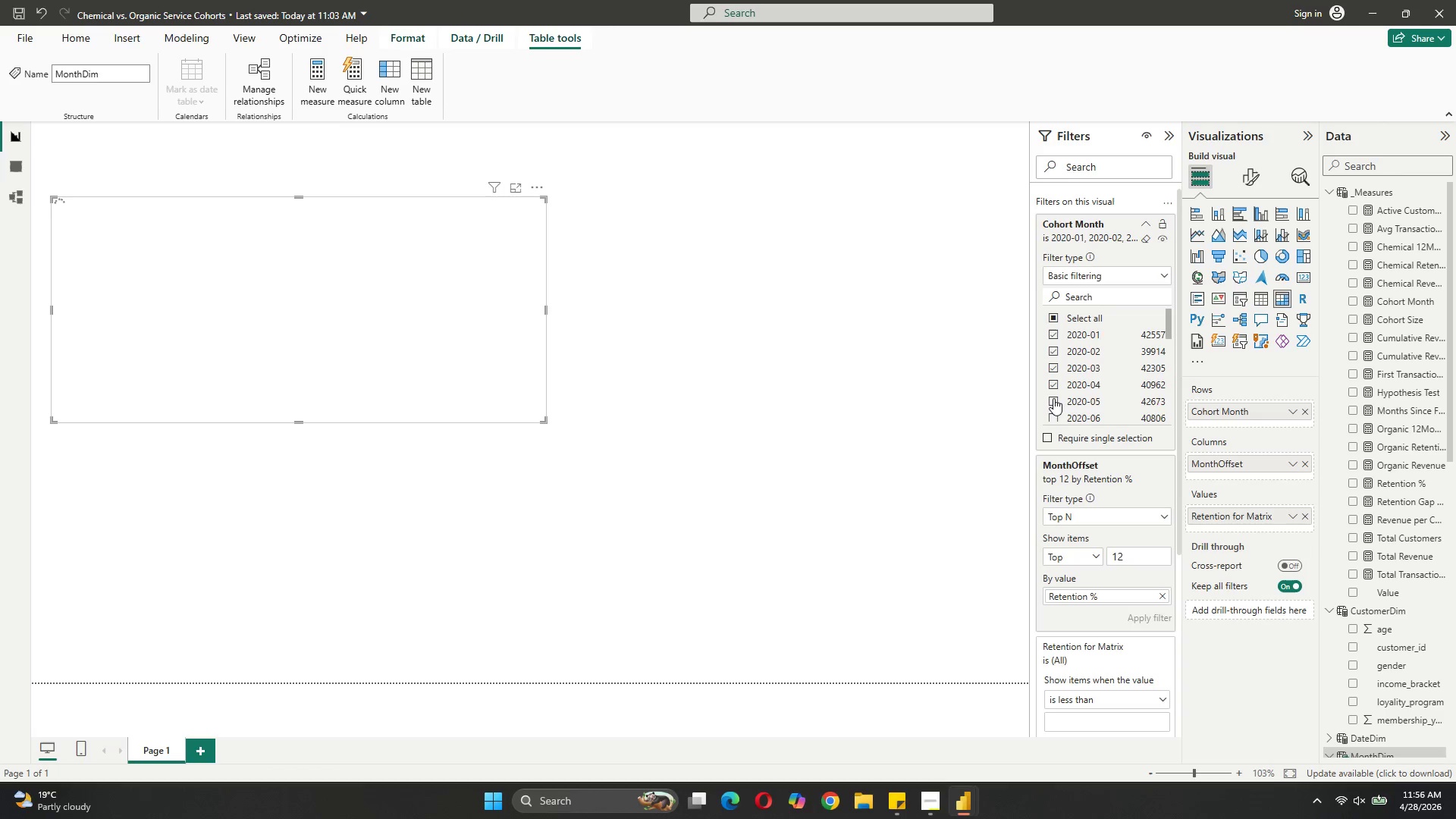 
left_click([1053, 398])
 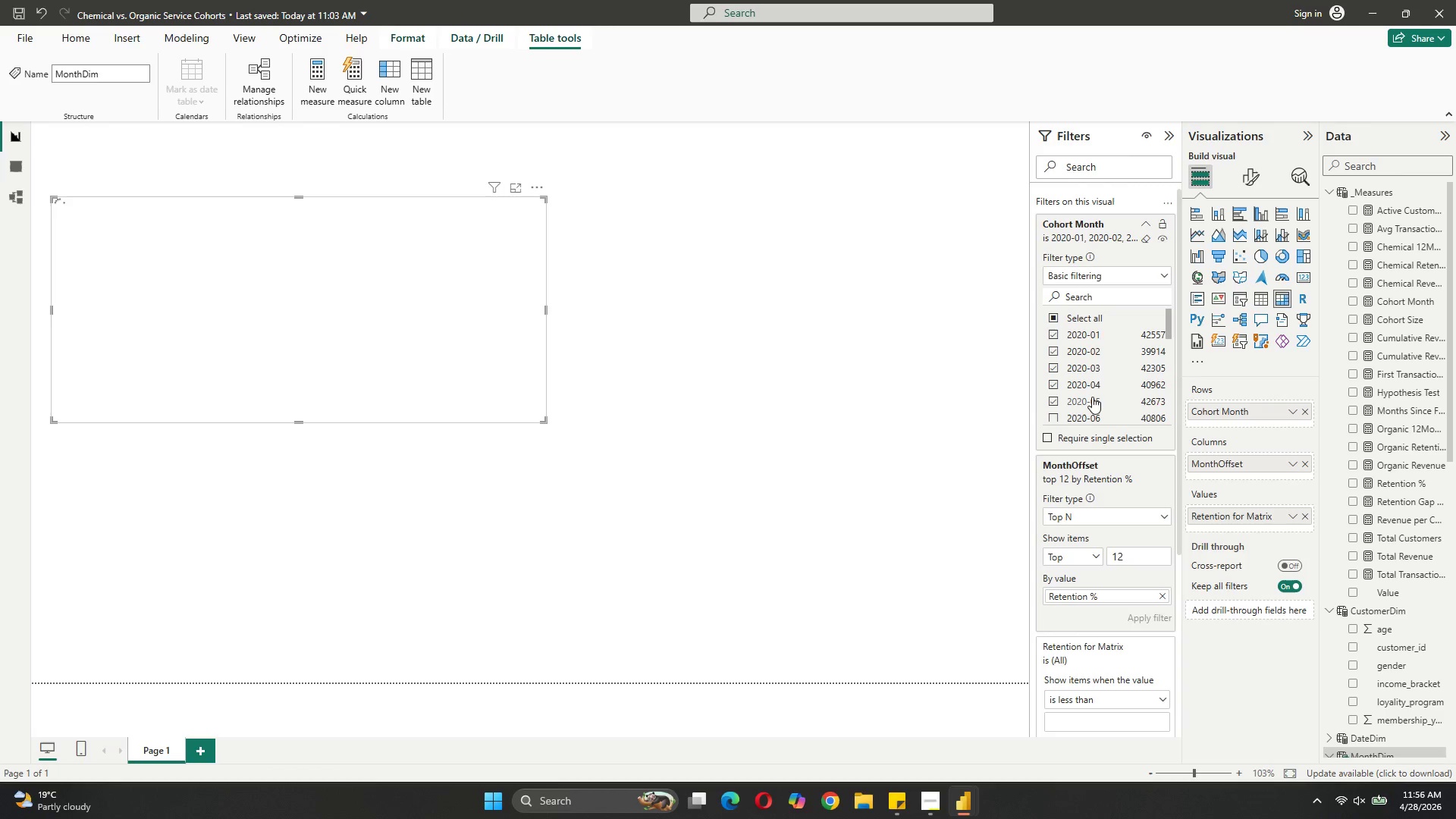 
scroll: coordinate [1092, 397], scroll_direction: down, amount: 1.0
 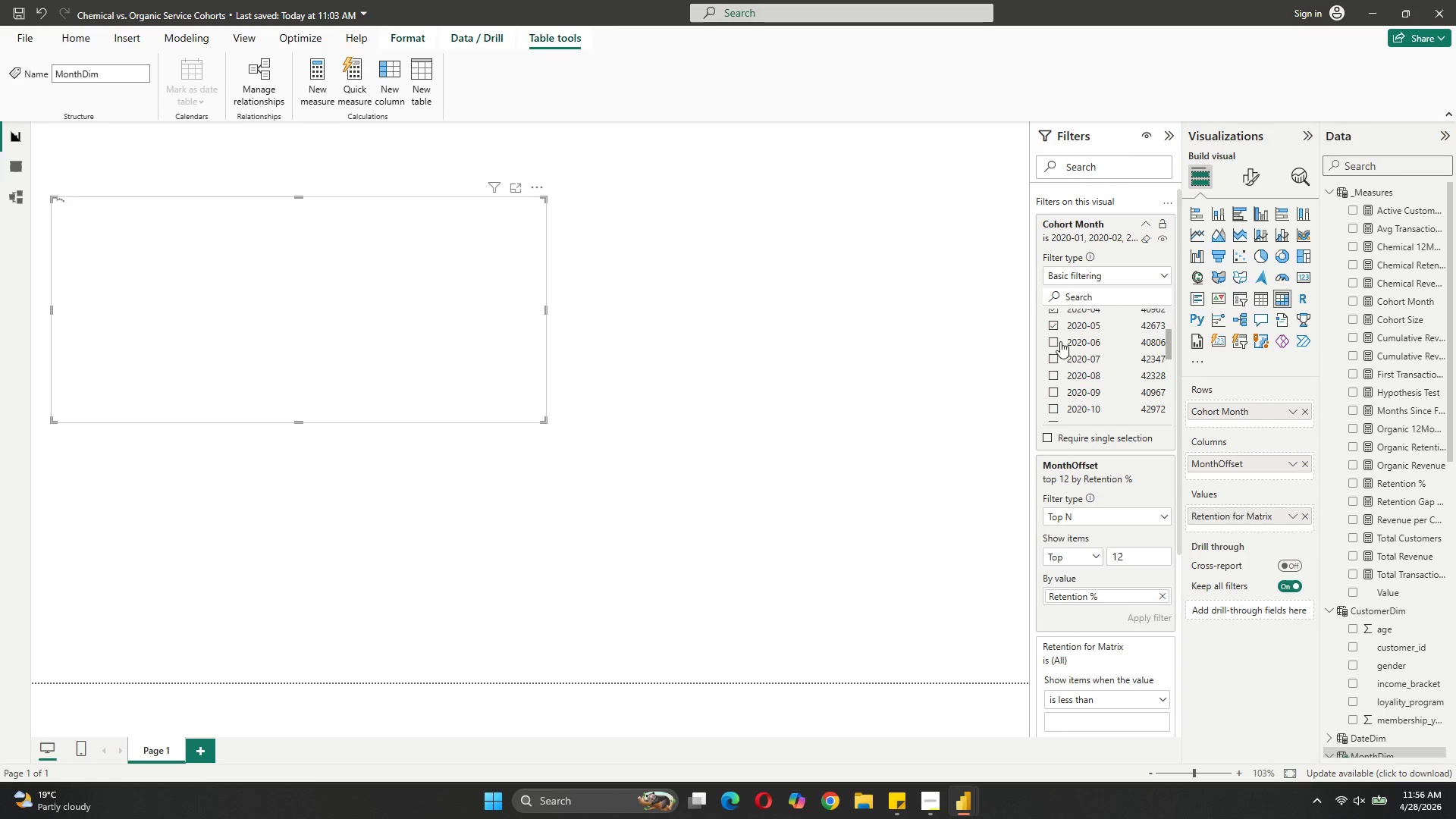 
left_click([1057, 341])
 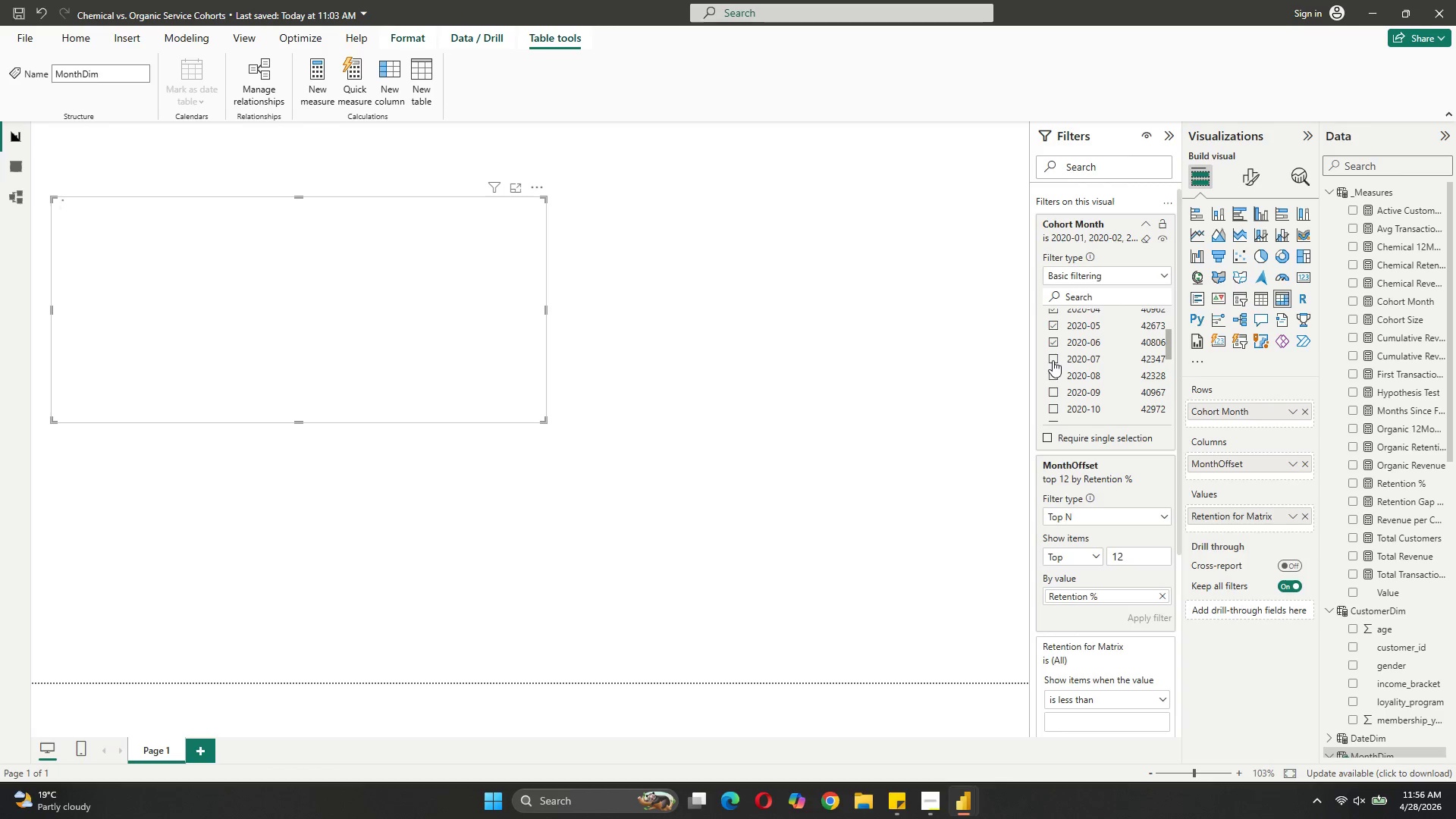 
left_click([1053, 356])
 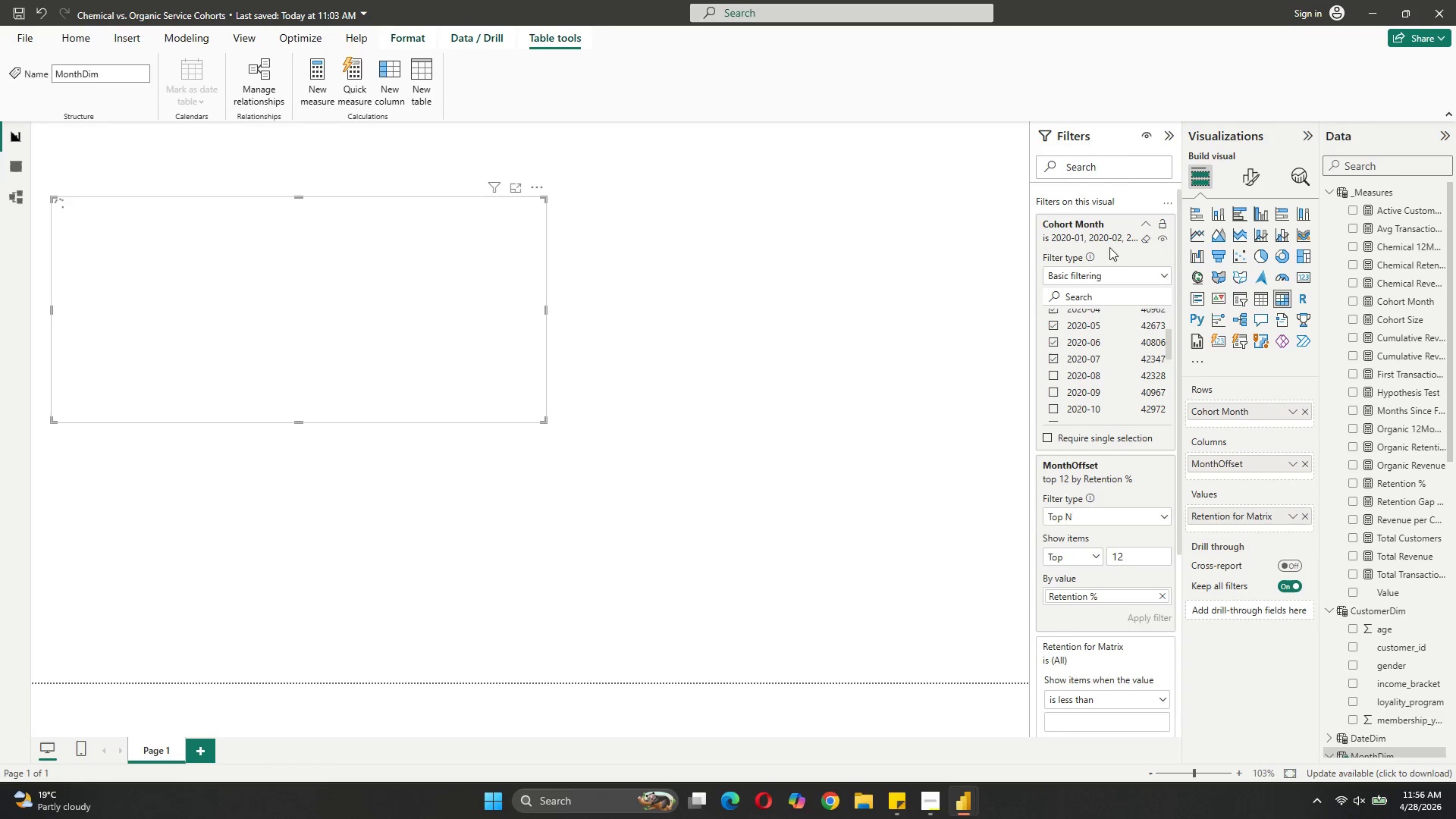 
left_click([1144, 220])
 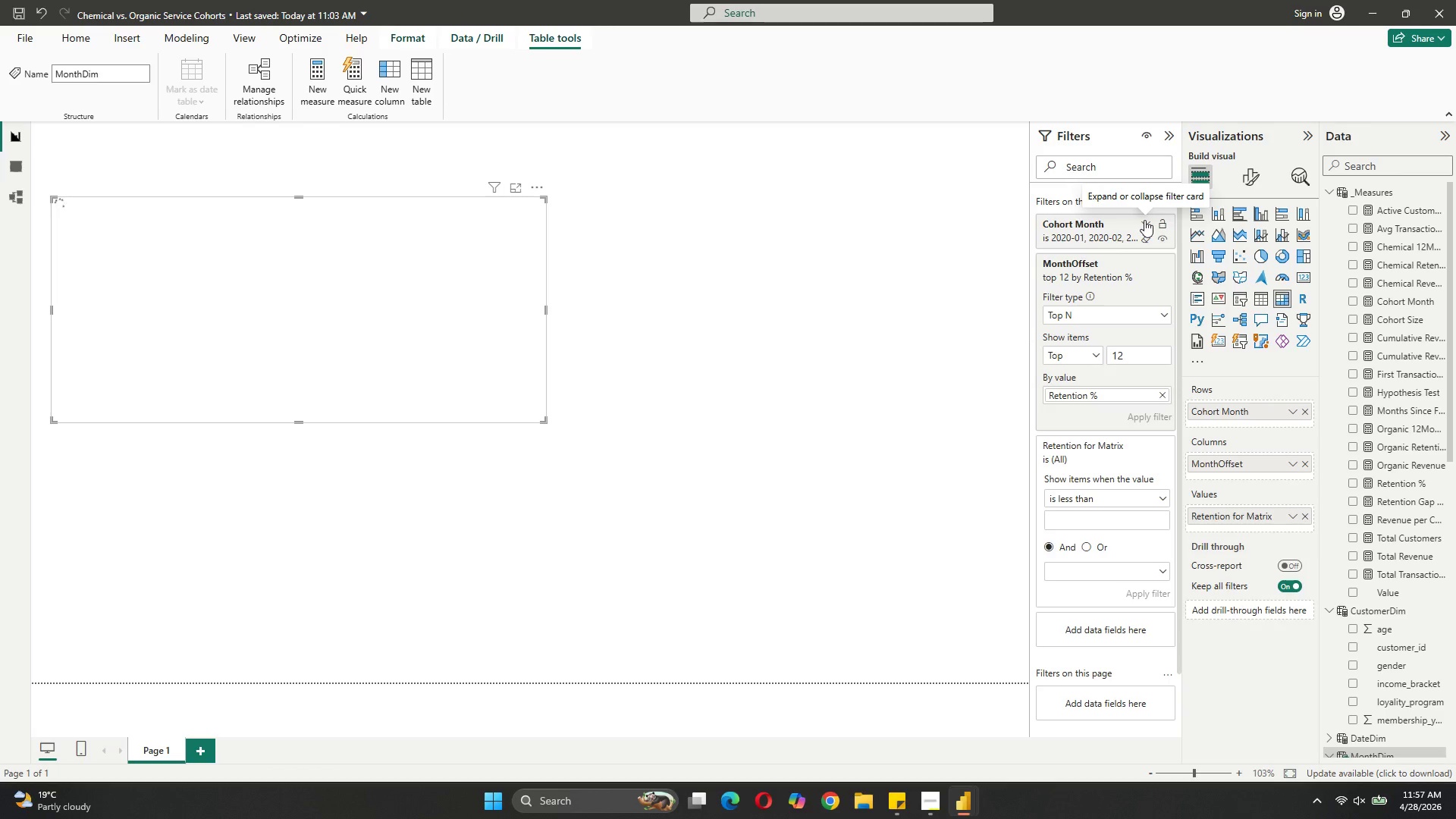 
wait(9.55)
 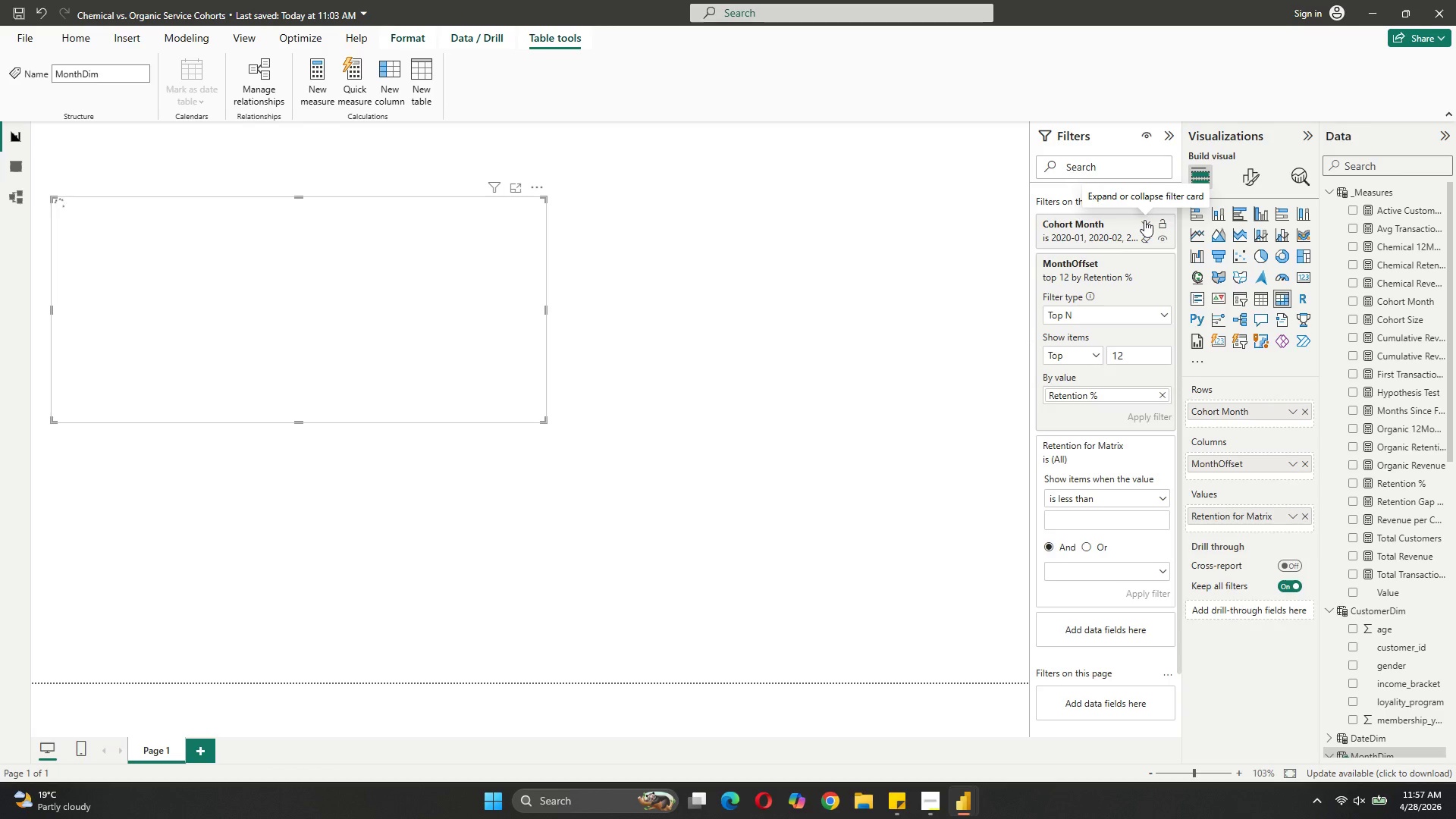 
left_click([1160, 396])
 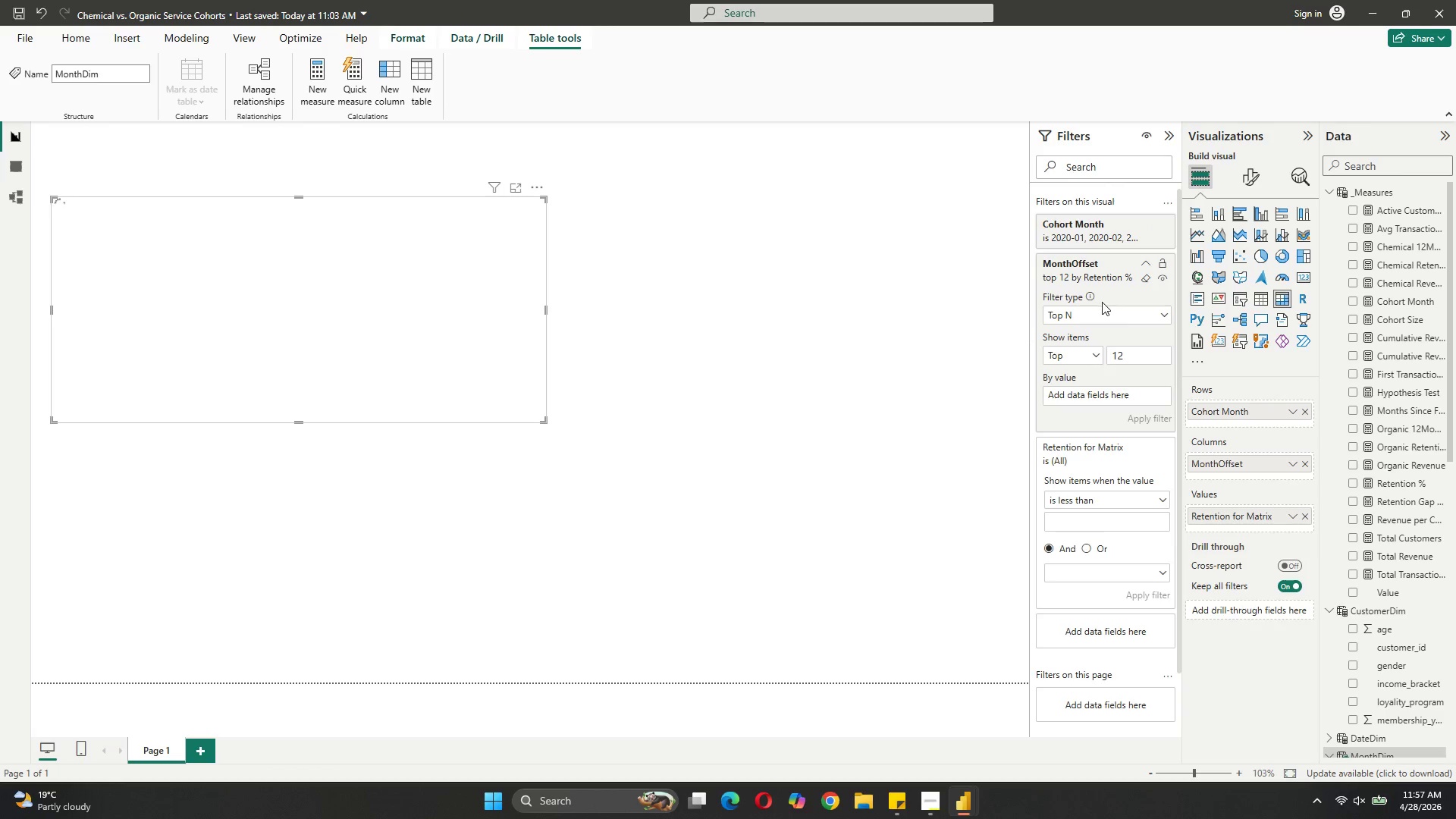 
left_click([1123, 315])
 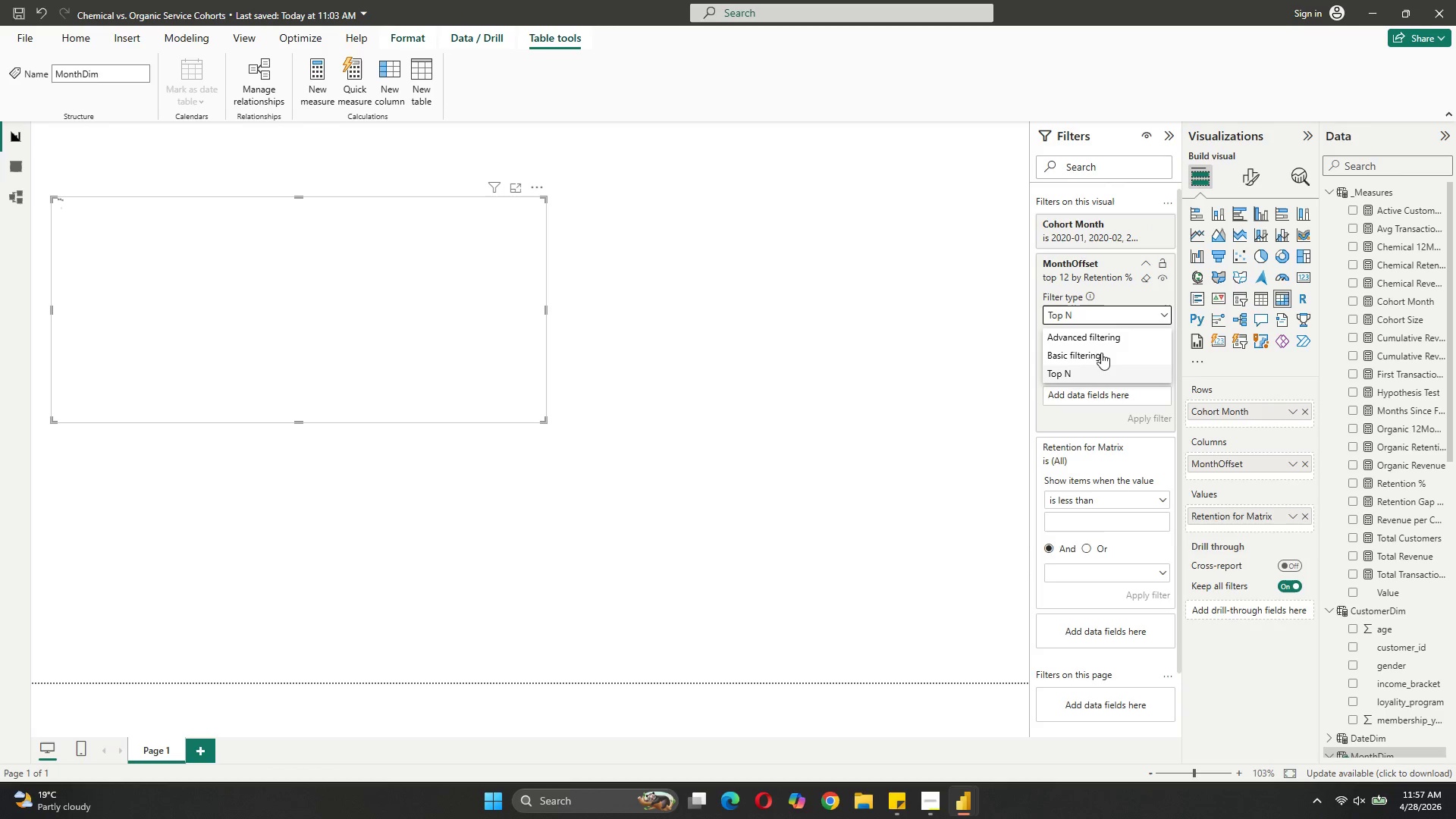 
left_click([1101, 352])
 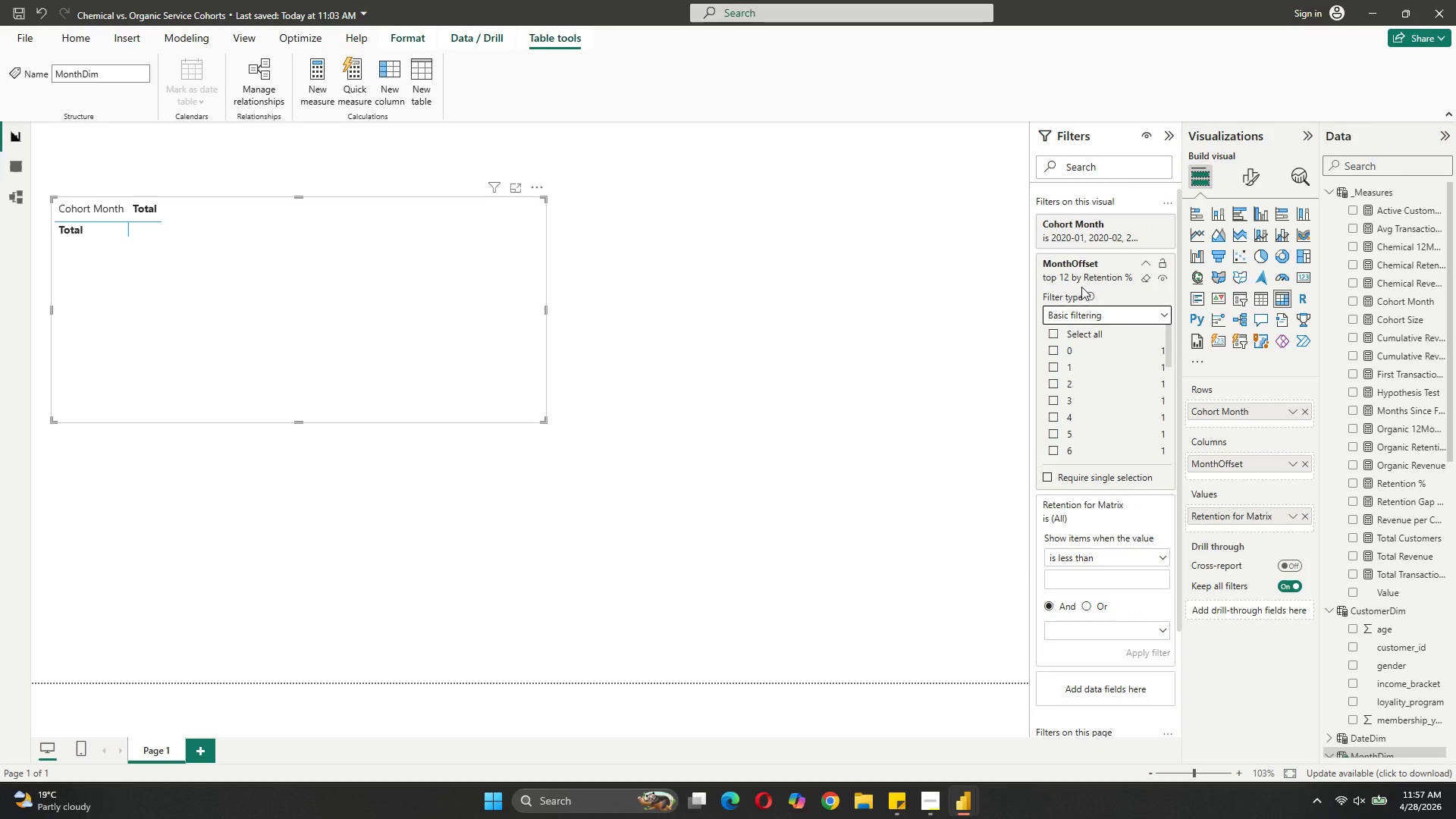 
wait(5.45)
 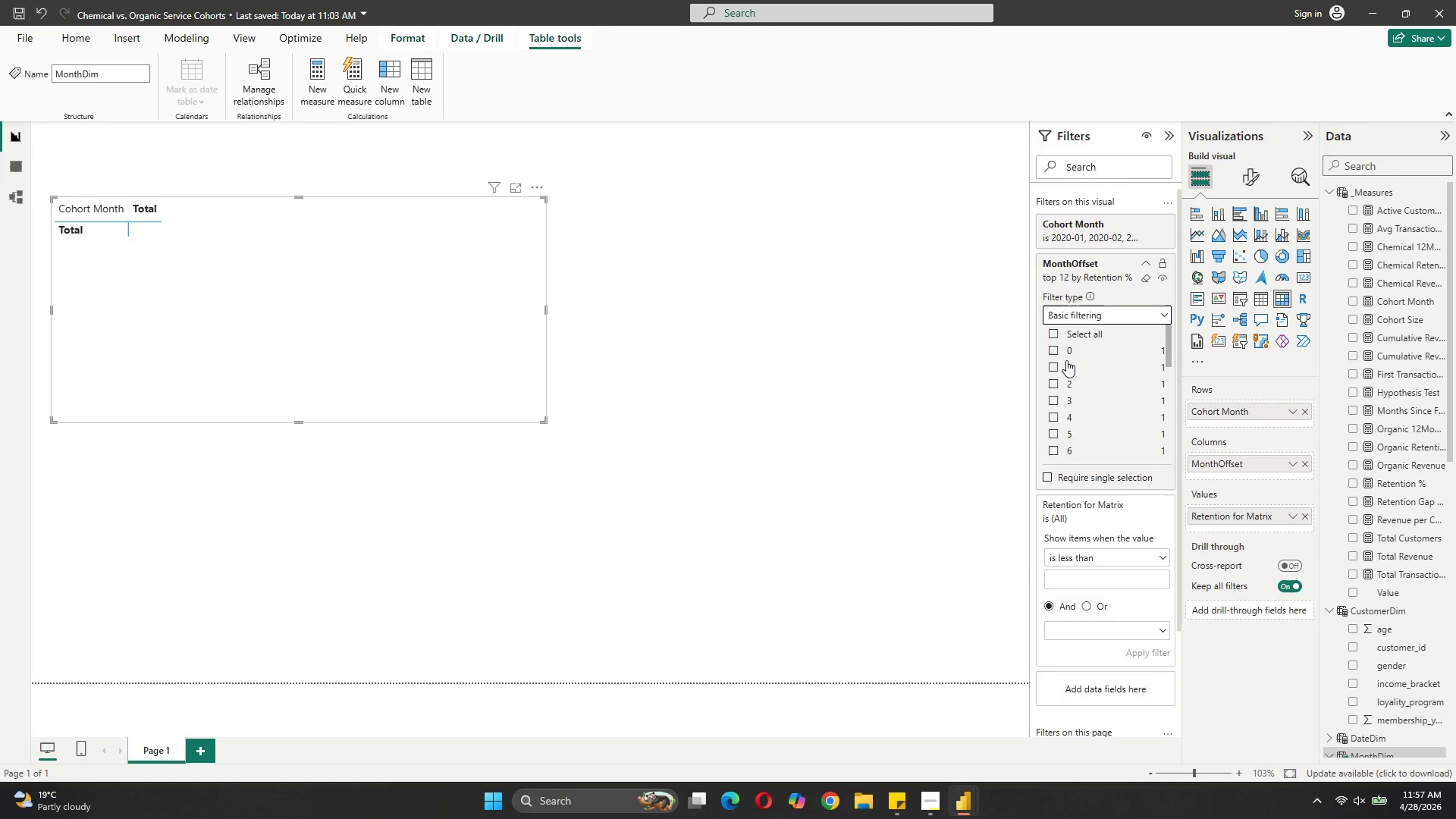 
left_click([1143, 264])
 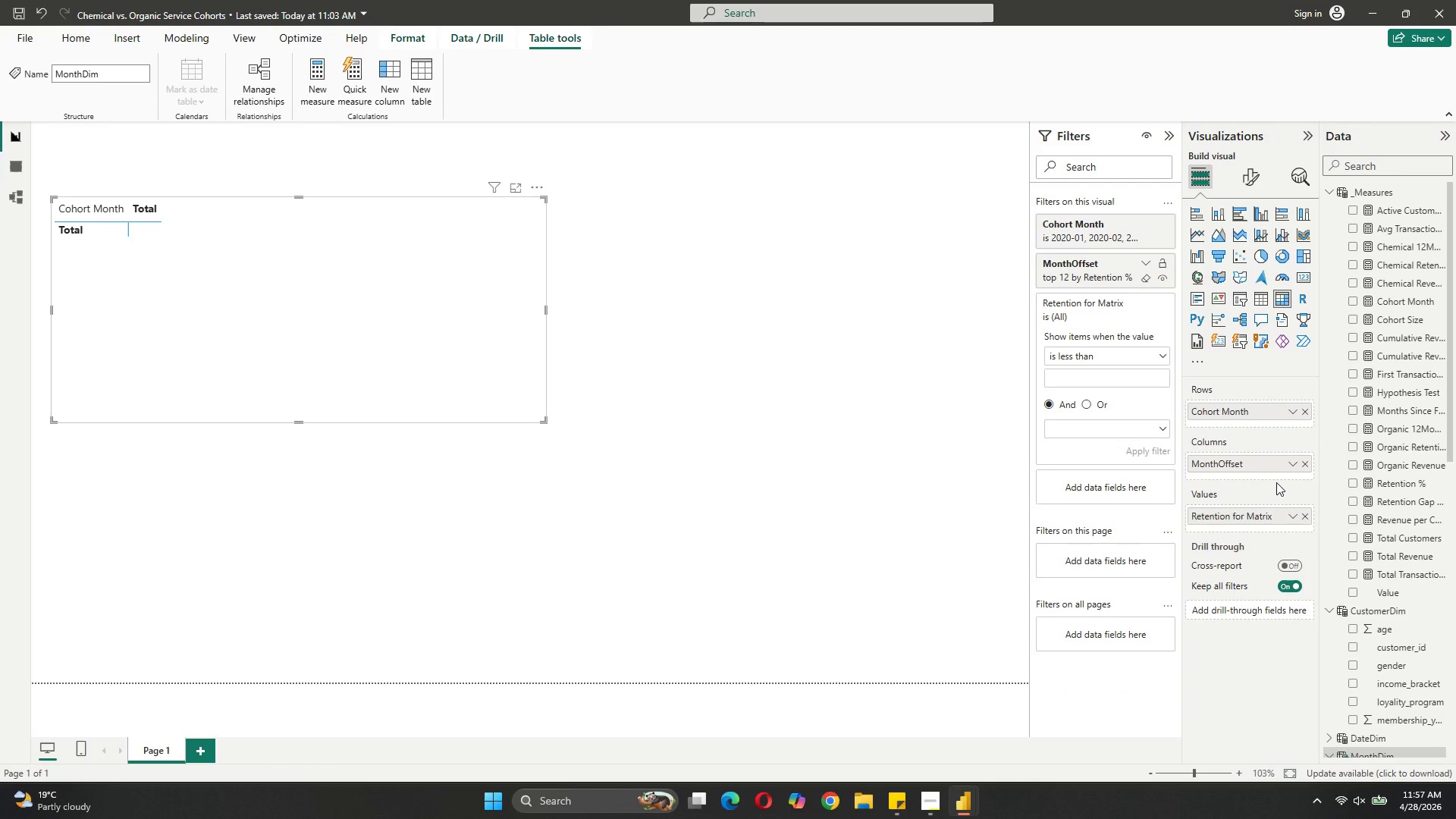 
wait(8.42)
 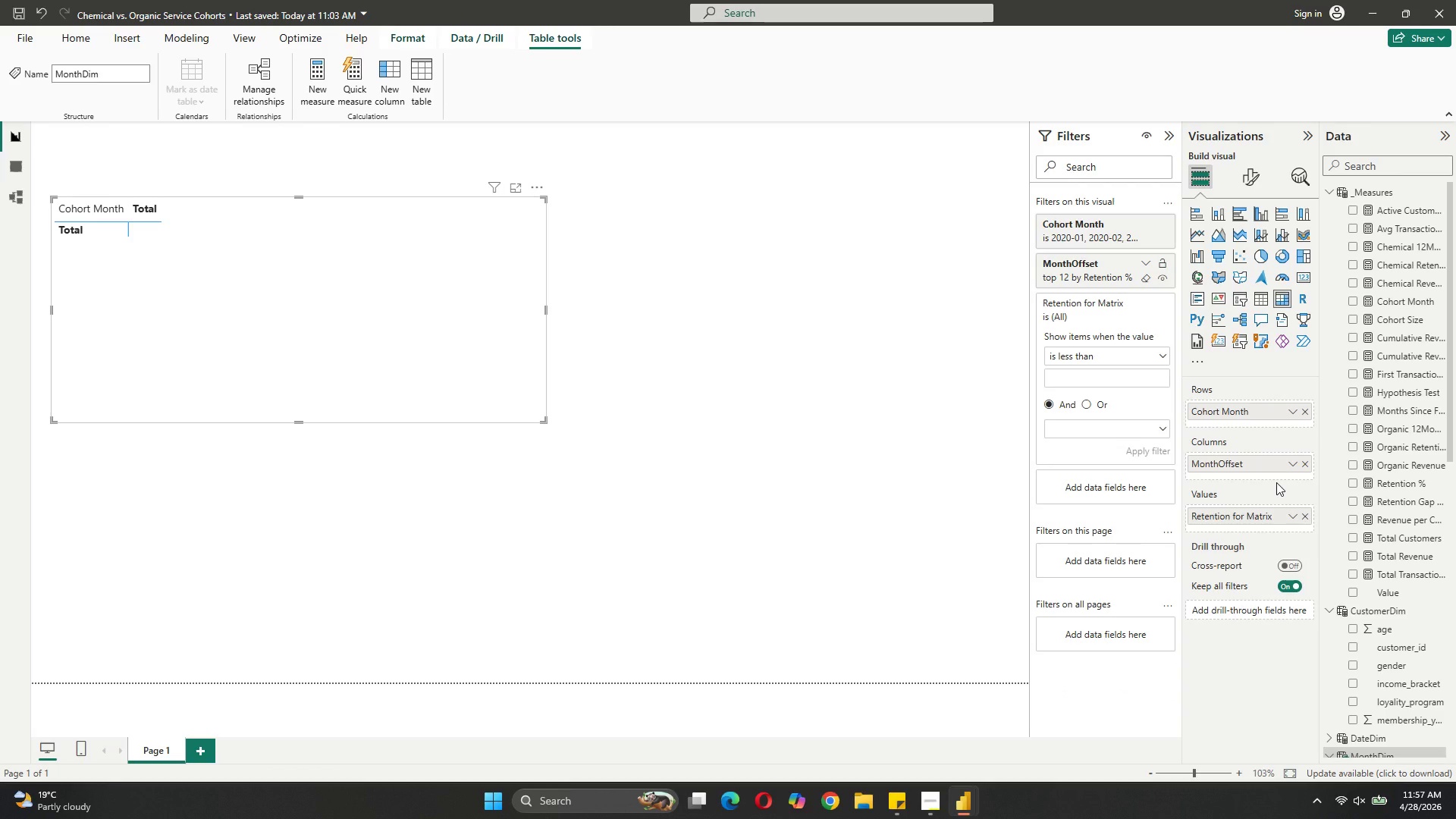 
left_click([1143, 260])
 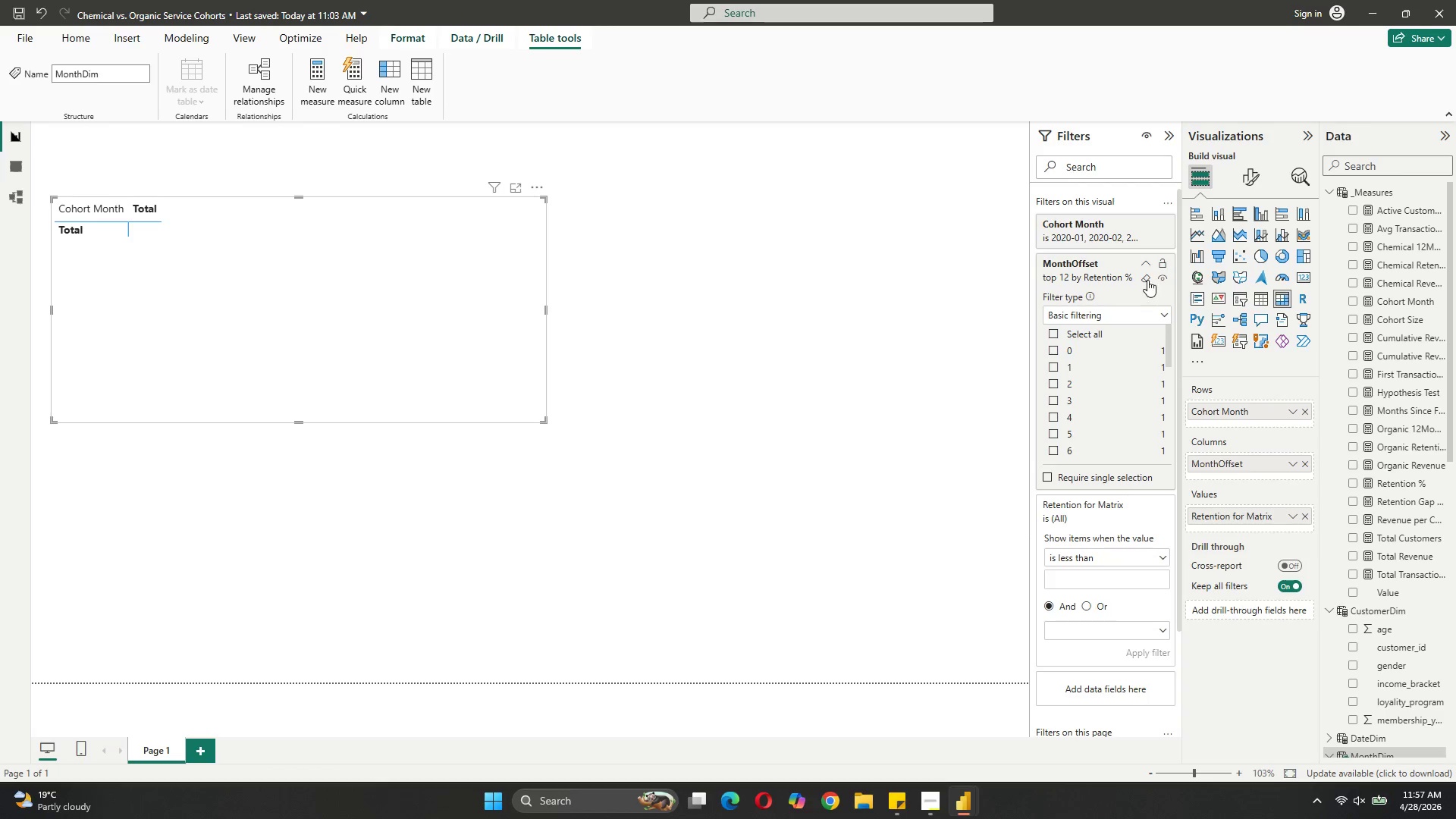 
left_click([1141, 279])
 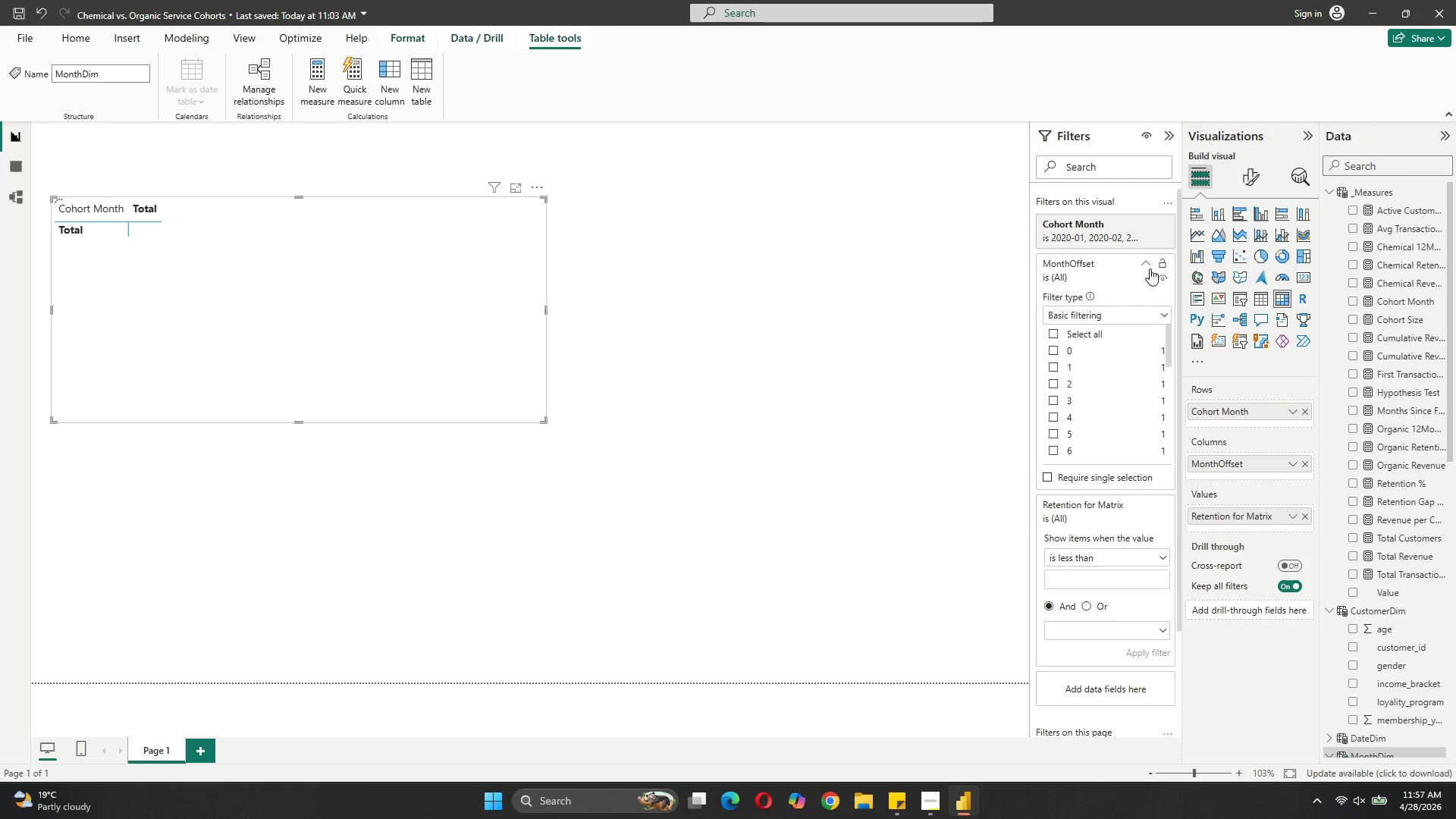 
left_click([1149, 266])
 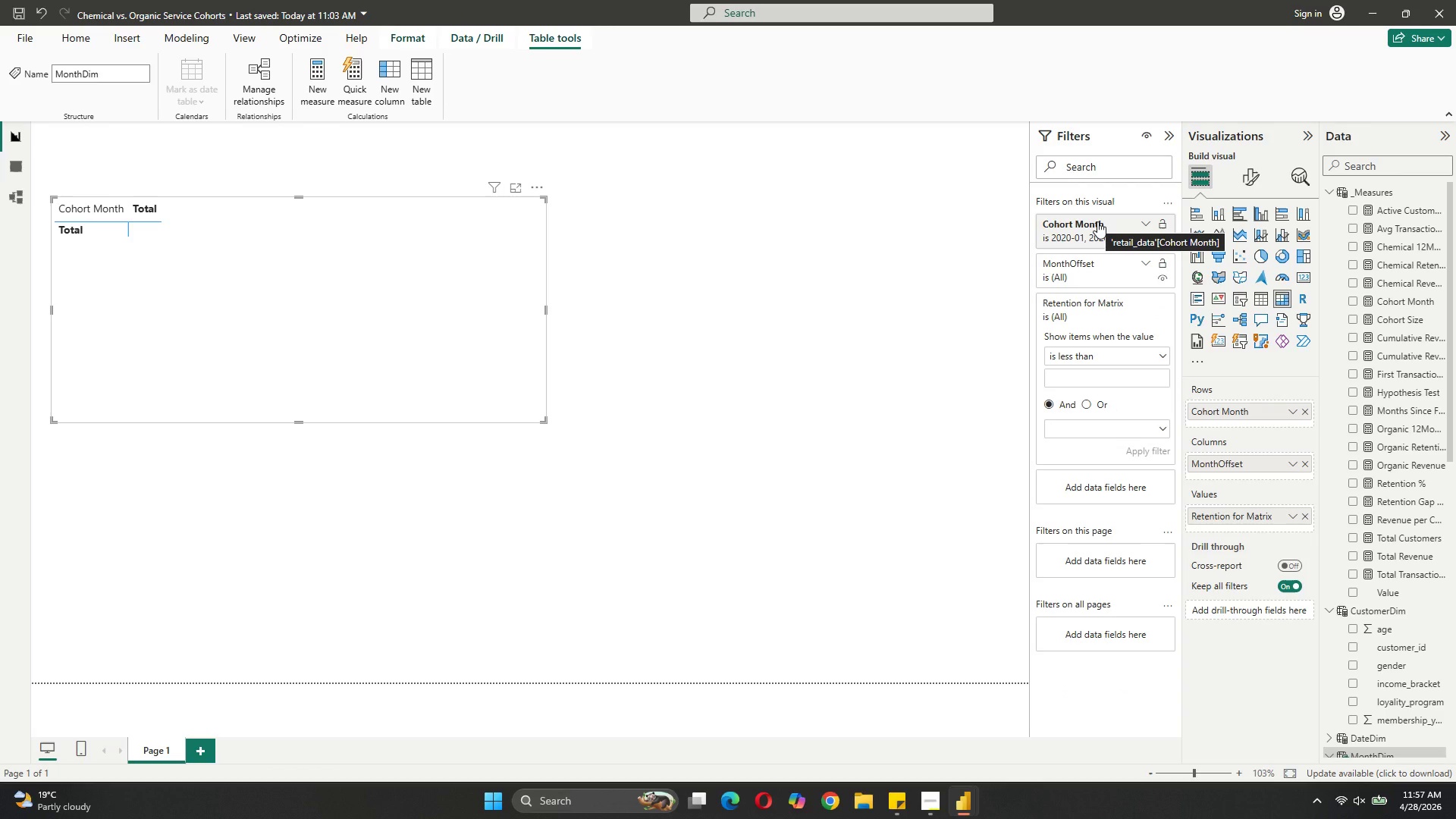 
wait(10.38)
 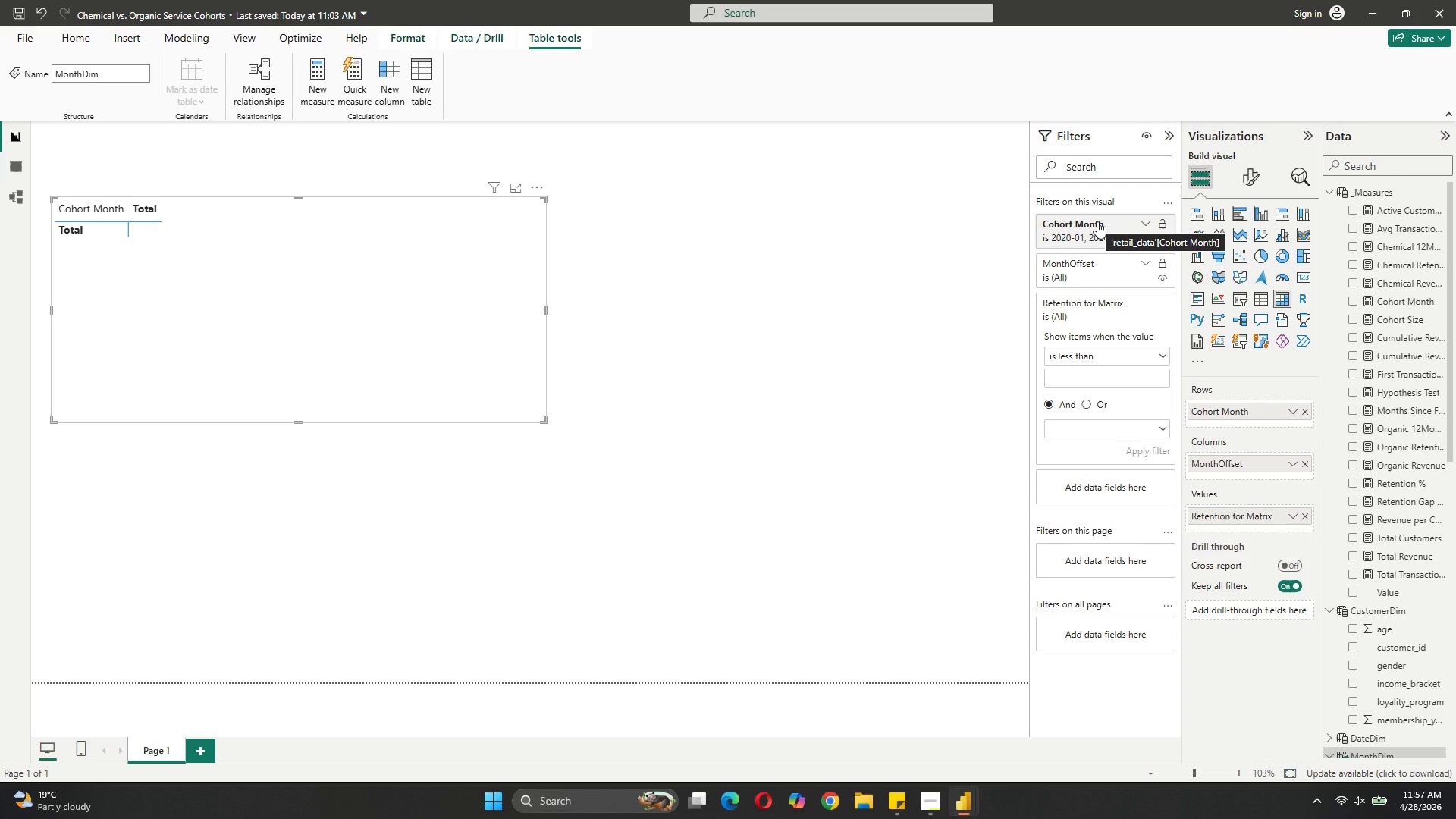 
left_click([1146, 221])
 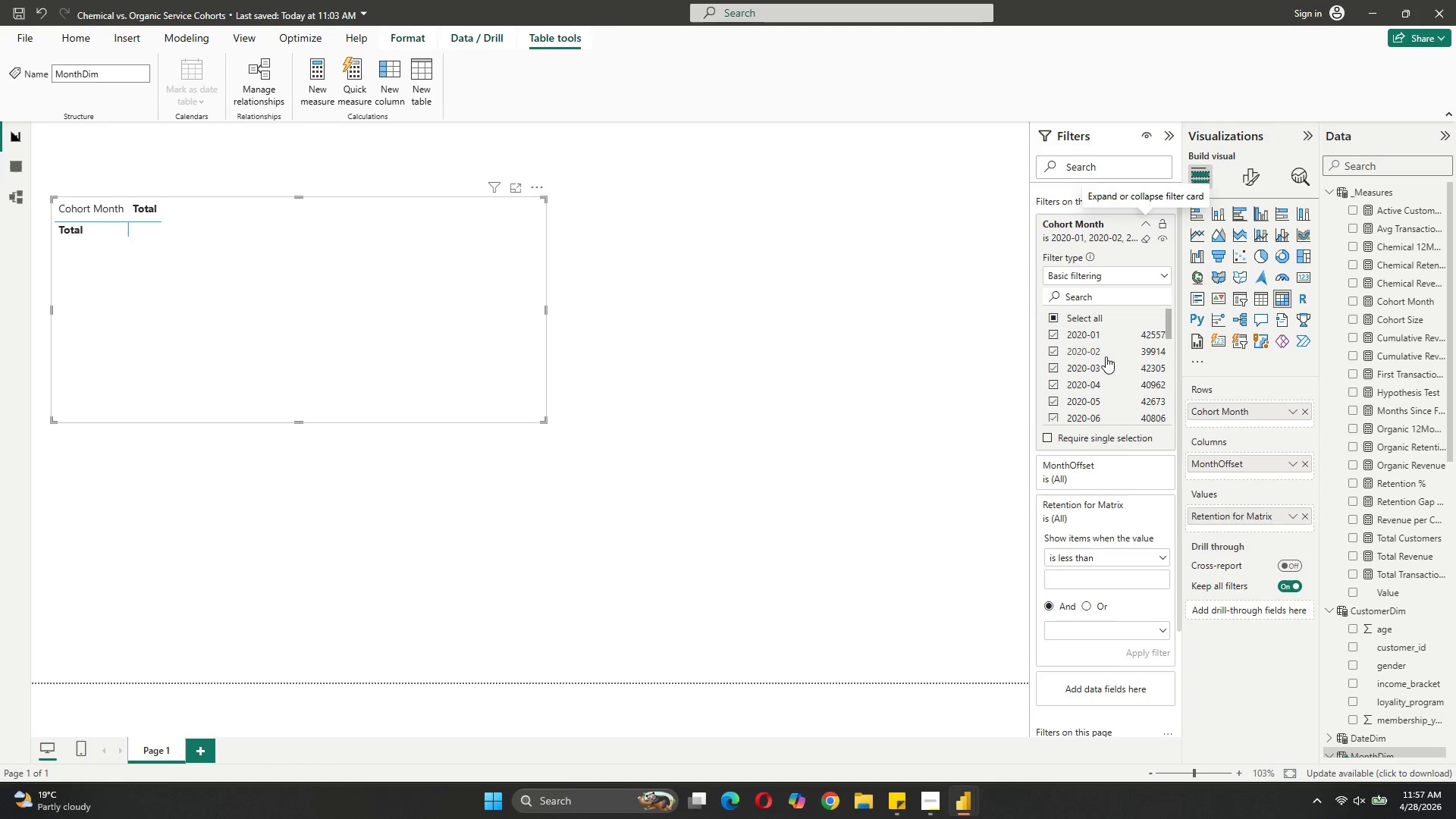 
scroll: coordinate [1108, 356], scroll_direction: down, amount: 5.0
 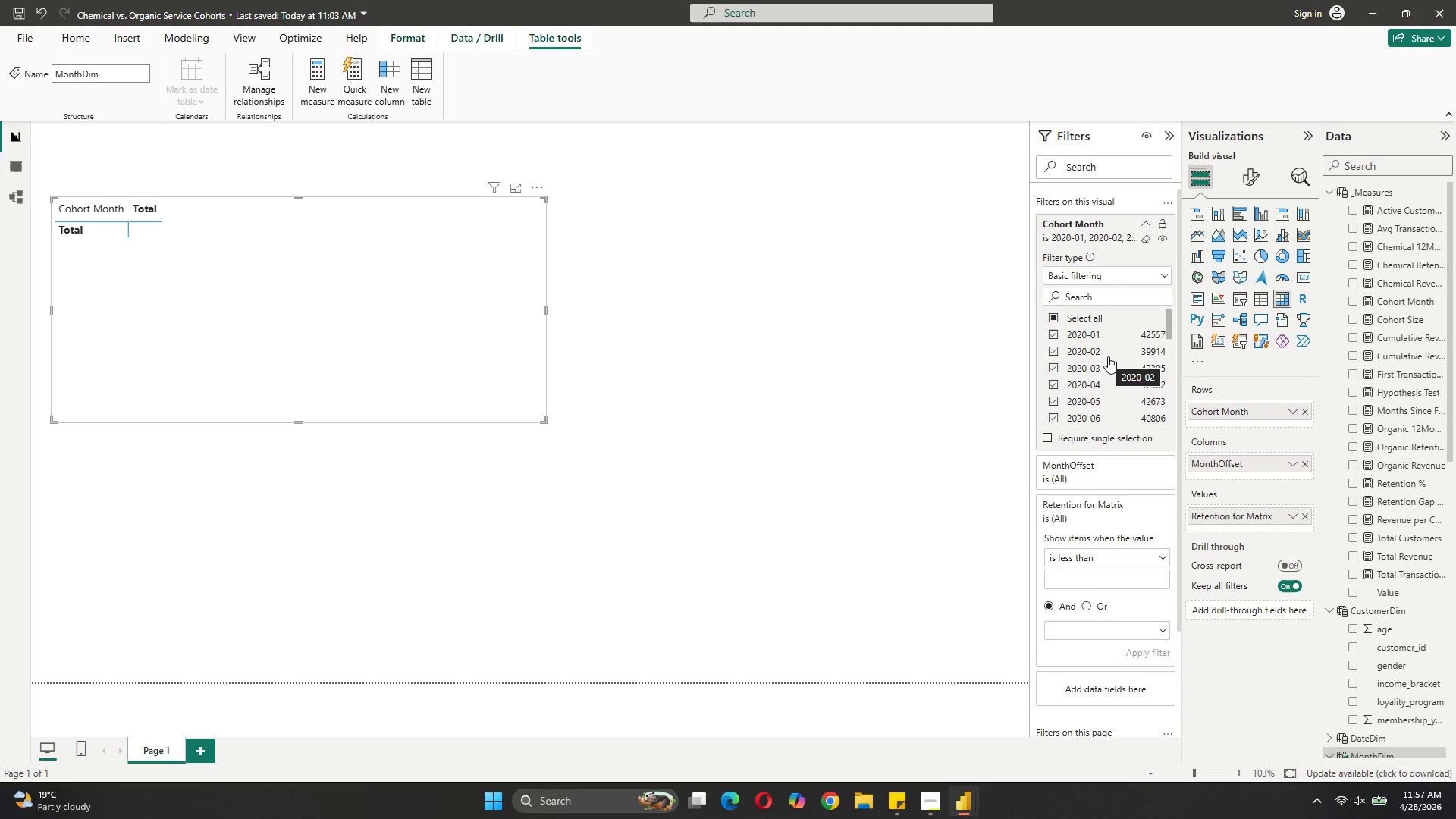 
scroll: coordinate [1108, 356], scroll_direction: up, amount: 5.0
 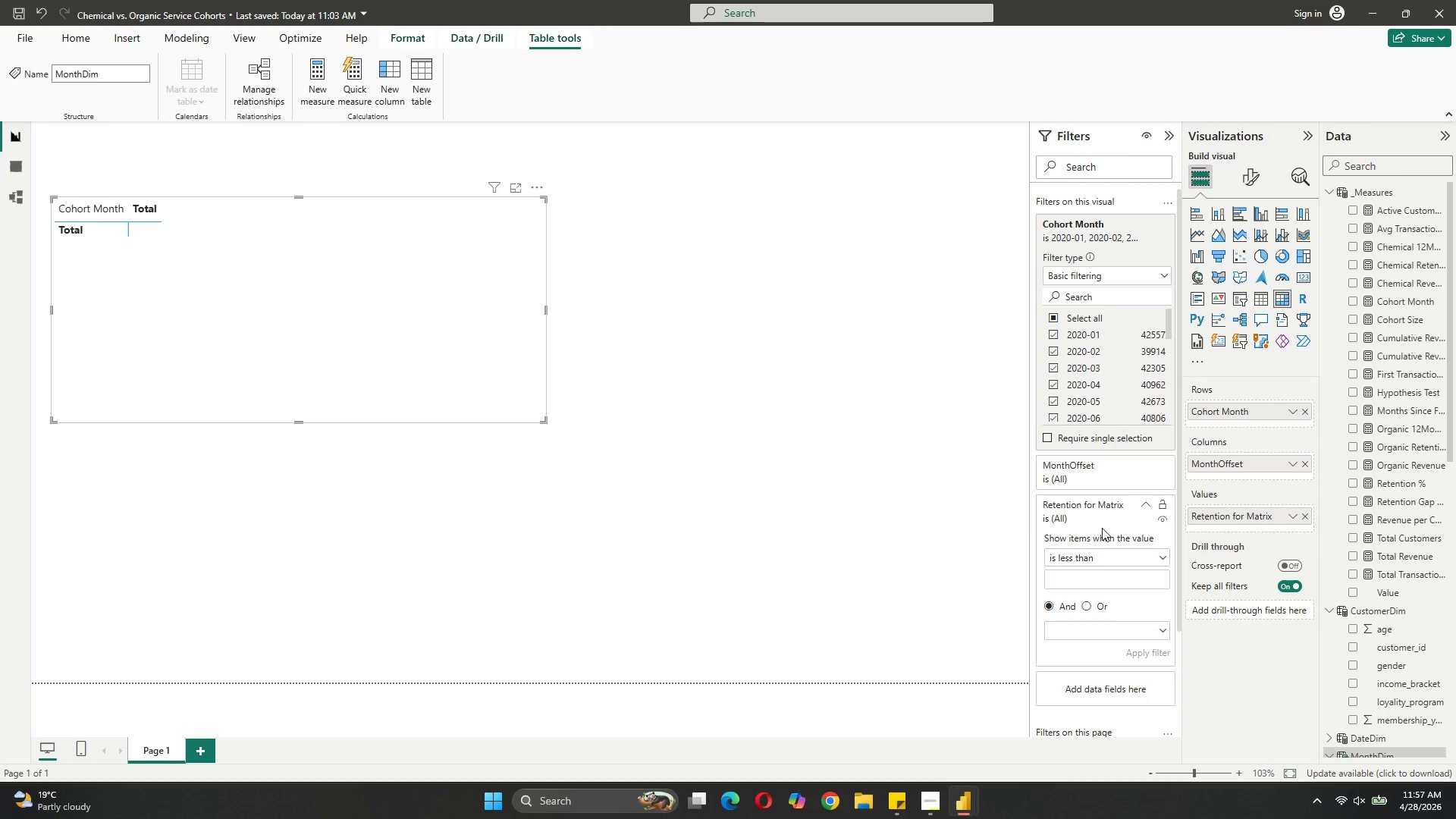 
wait(6.56)
 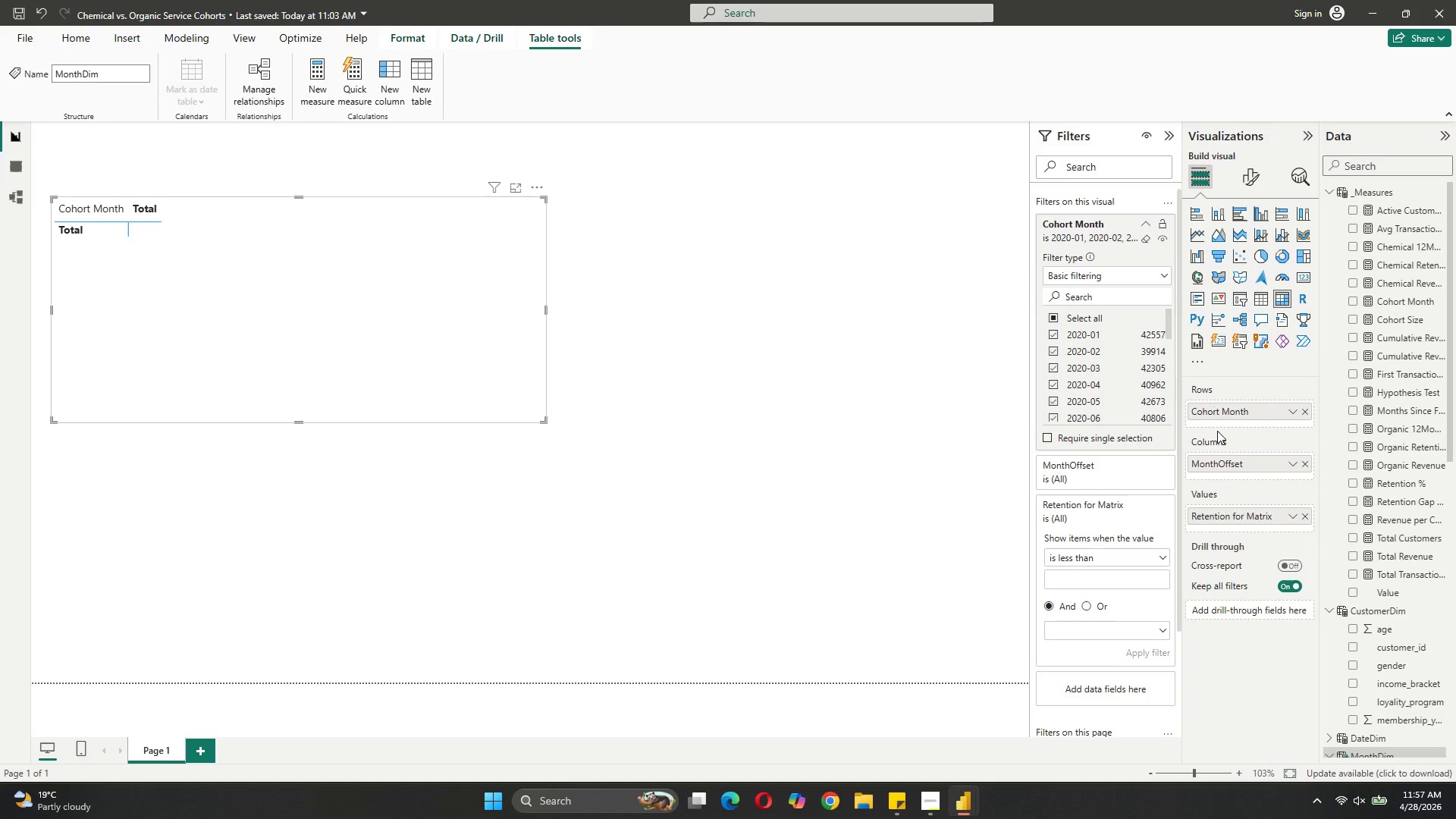 
left_click([1147, 508])
 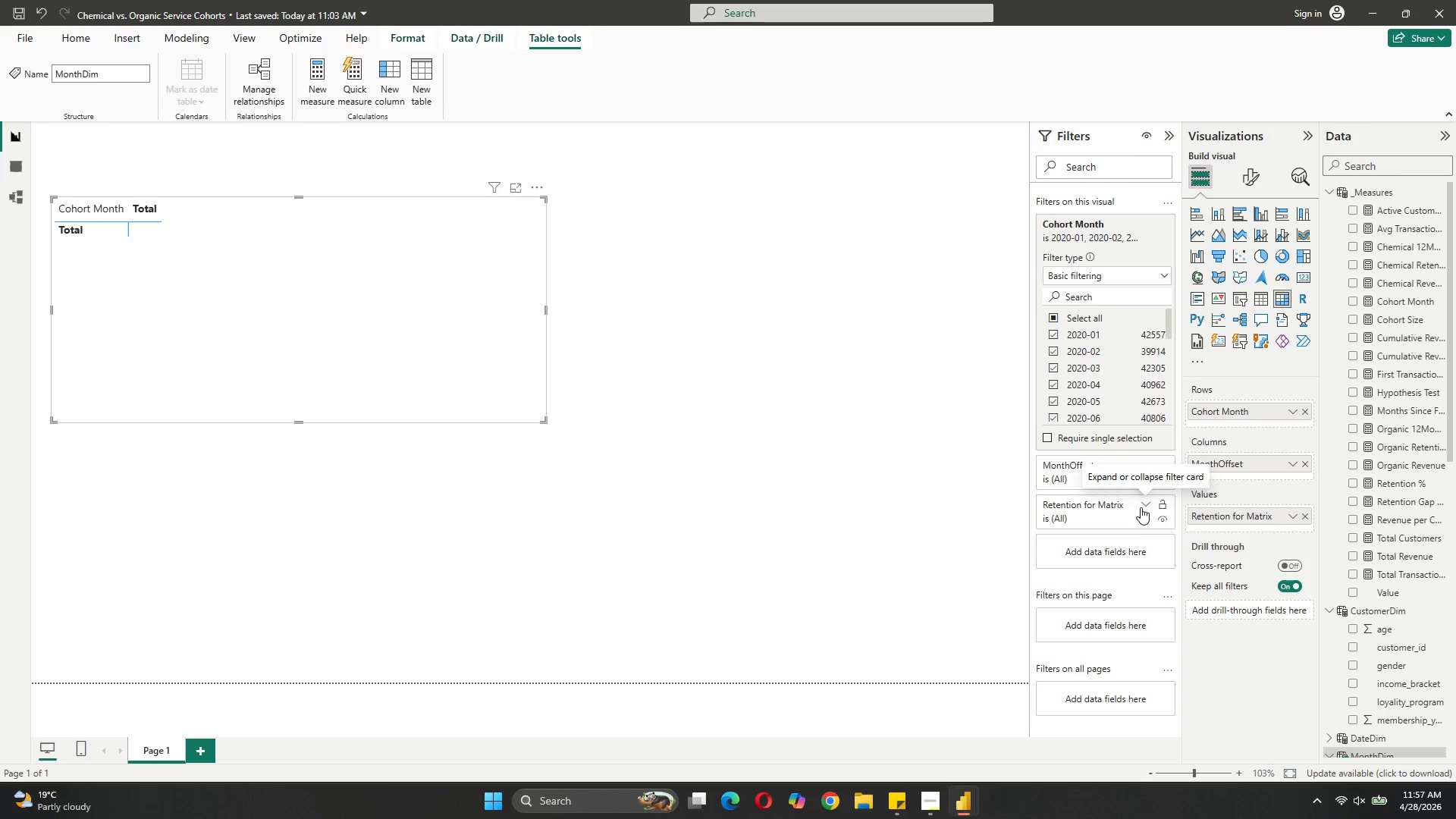 
mouse_move([1131, 497])
 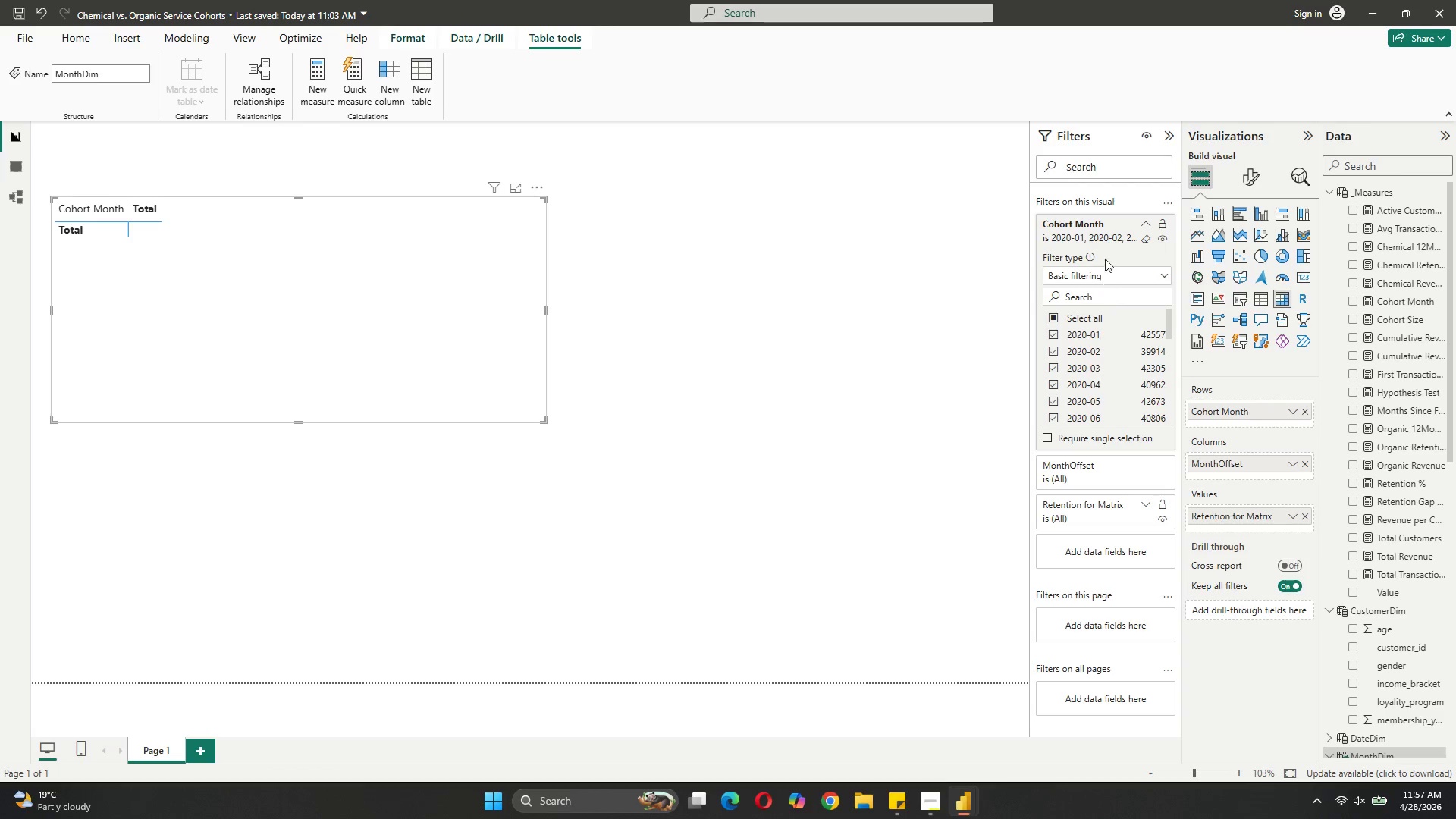 
mouse_move([1159, 226])
 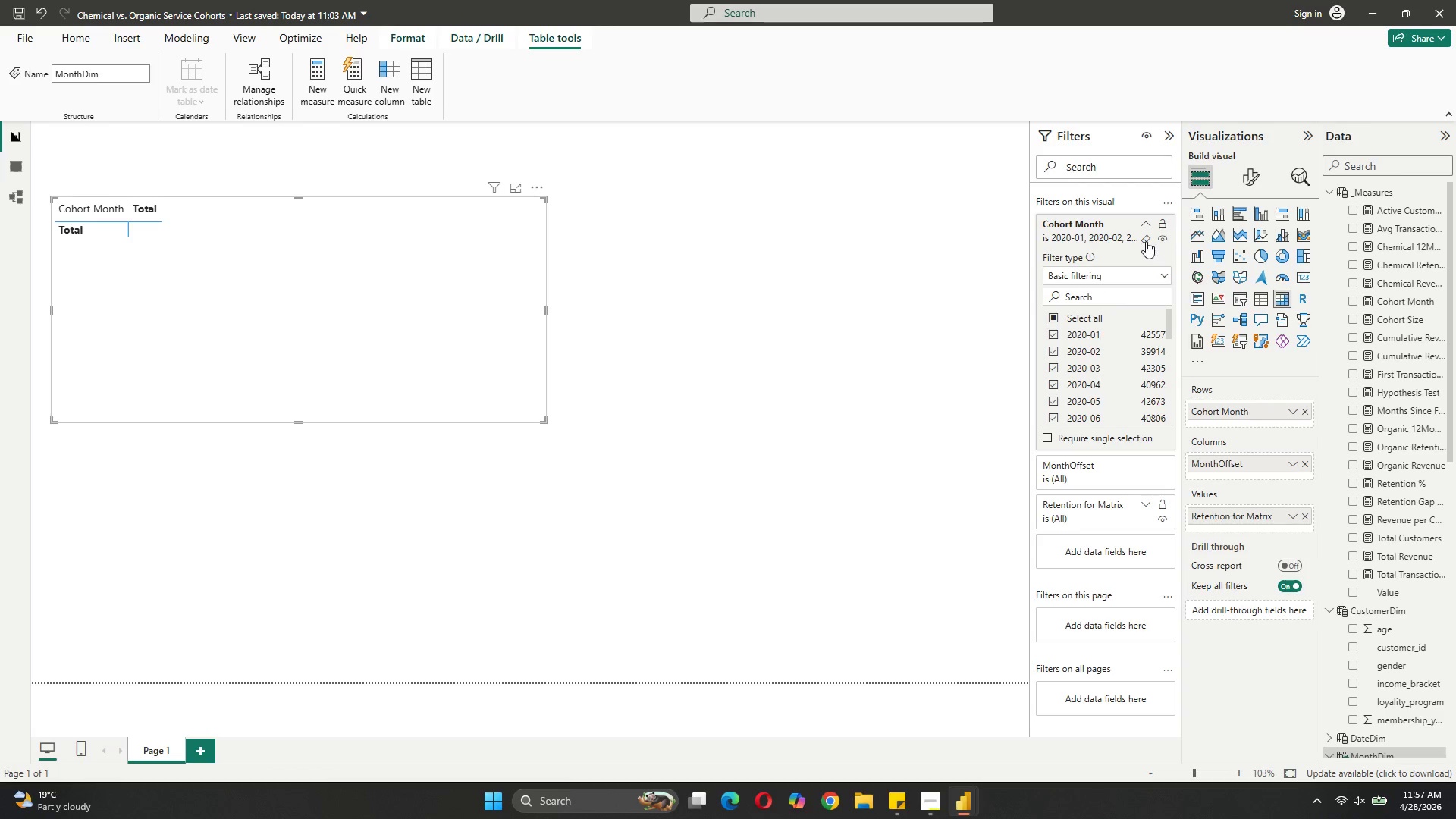 
left_click([1145, 241])
 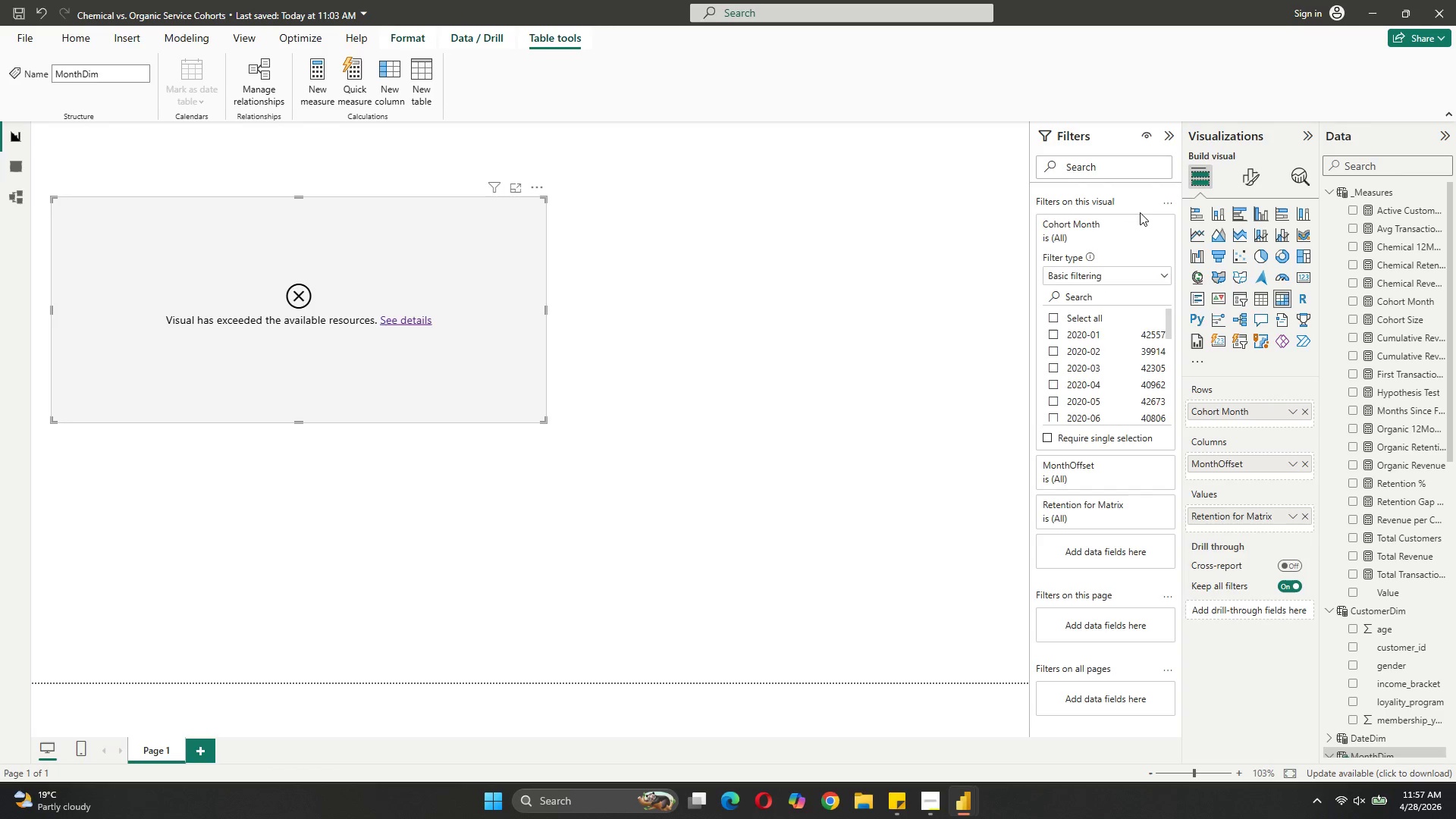 
left_click([1141, 222])
 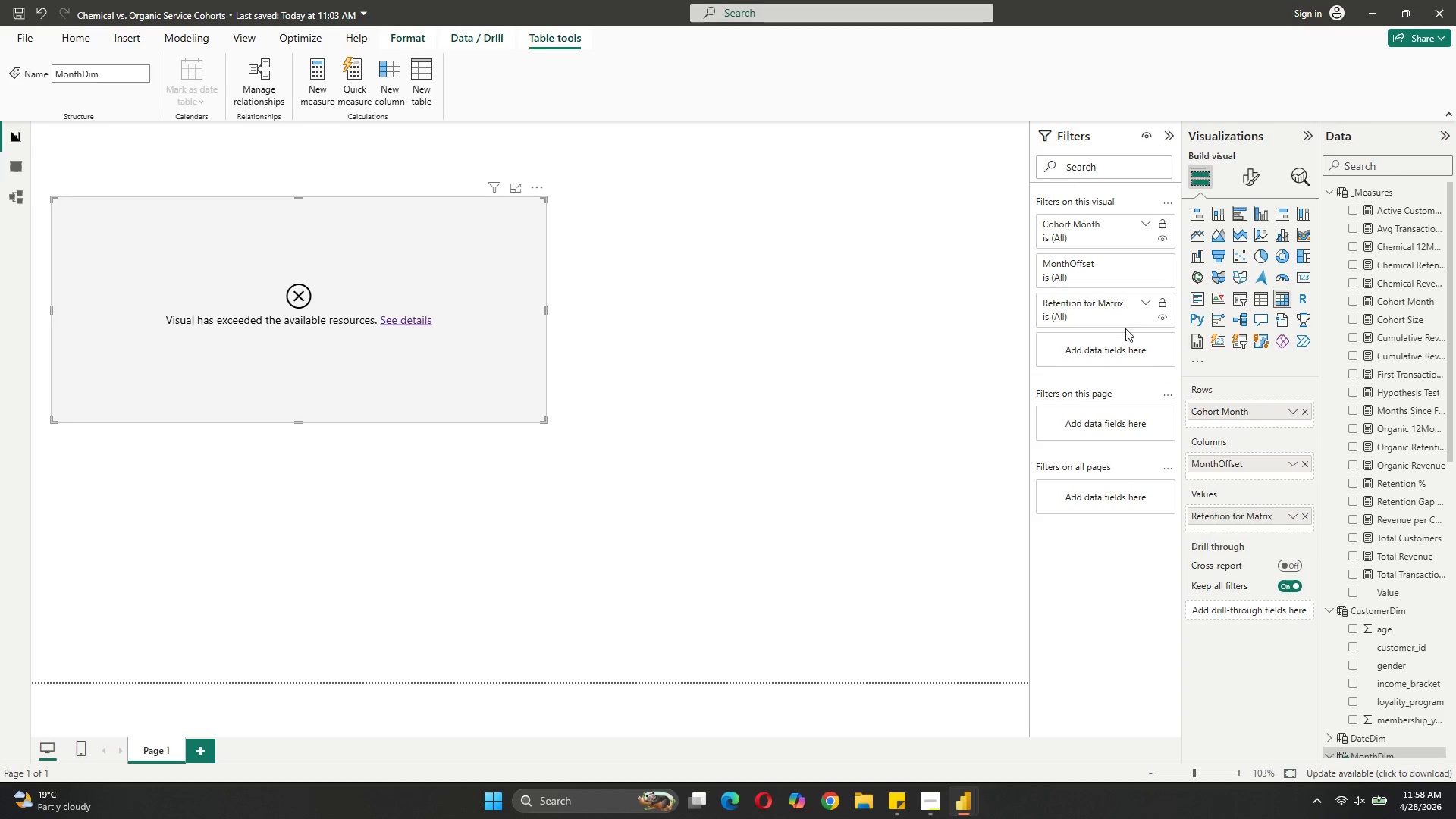 
wait(5.19)
 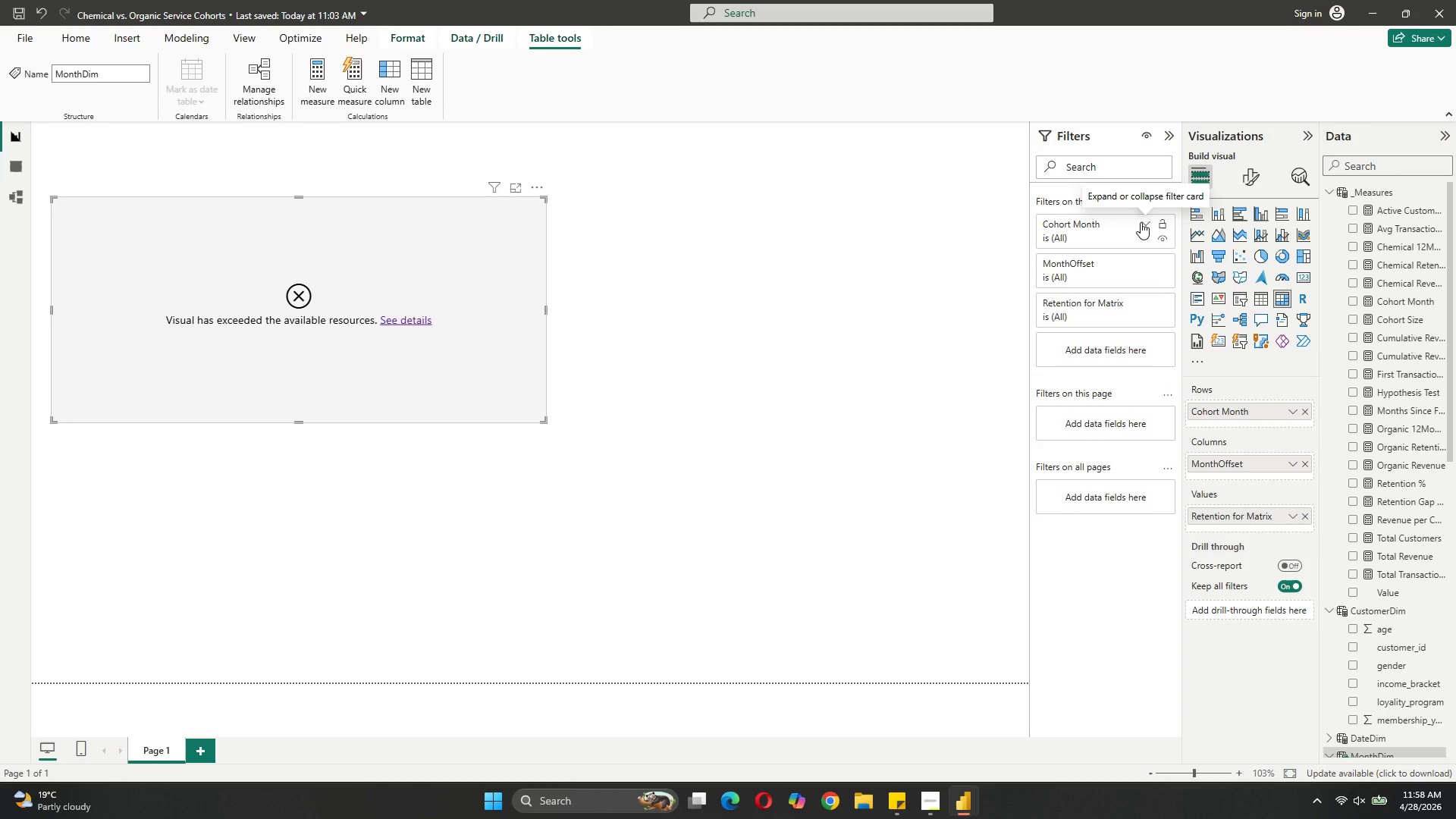 
left_click([1147, 265])
 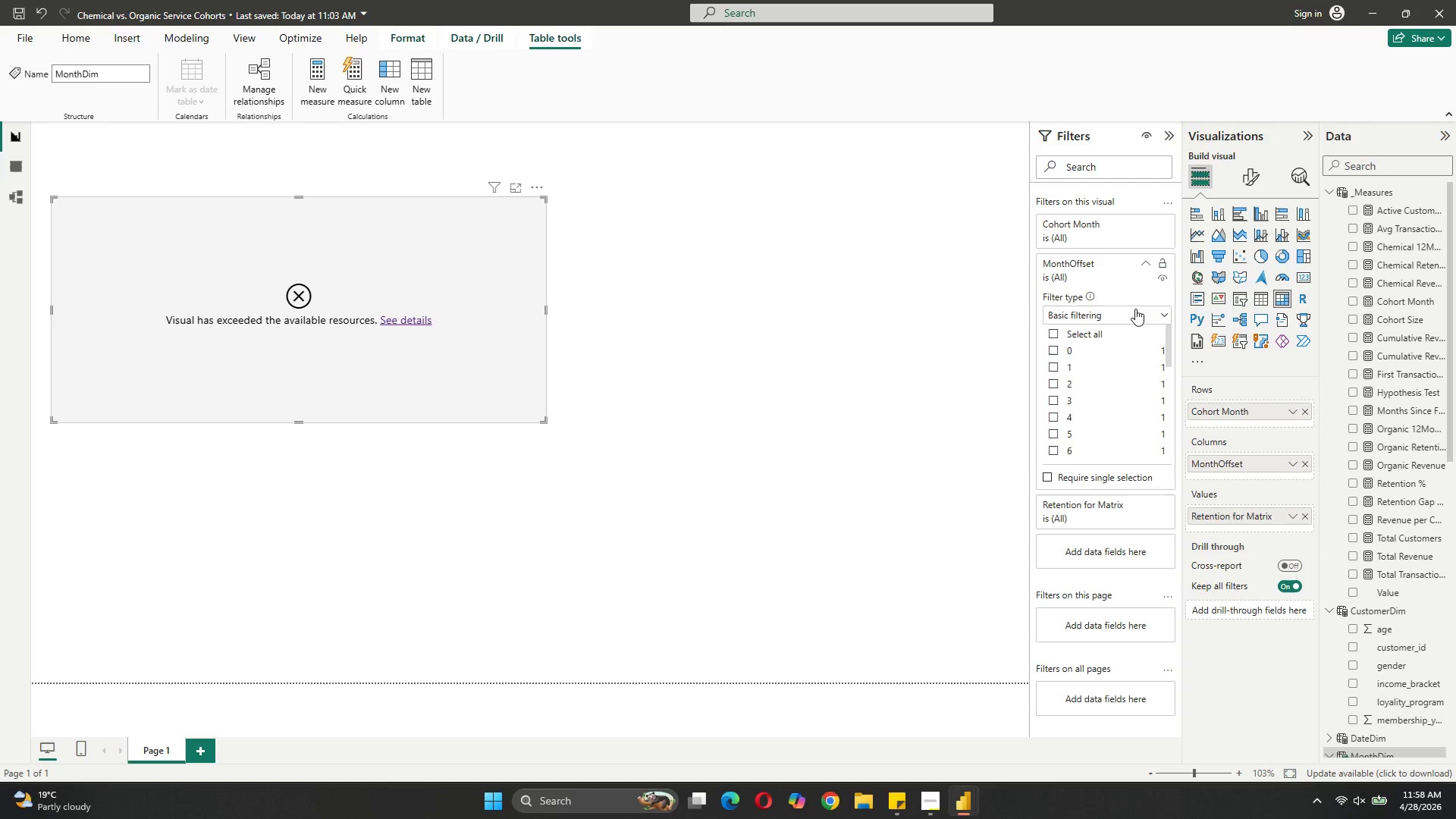 
left_click([1134, 314])
 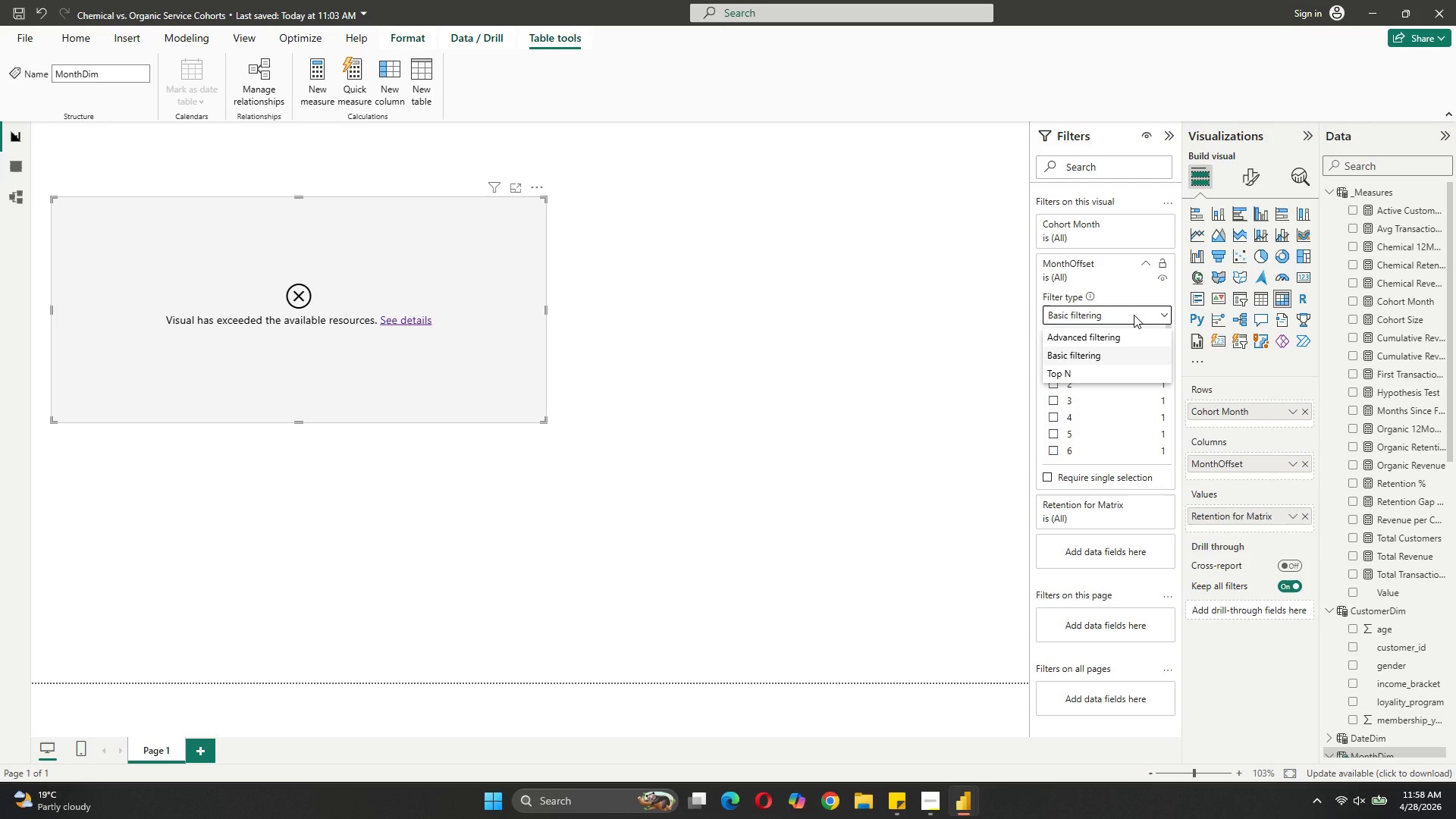 
left_click([1134, 315])
 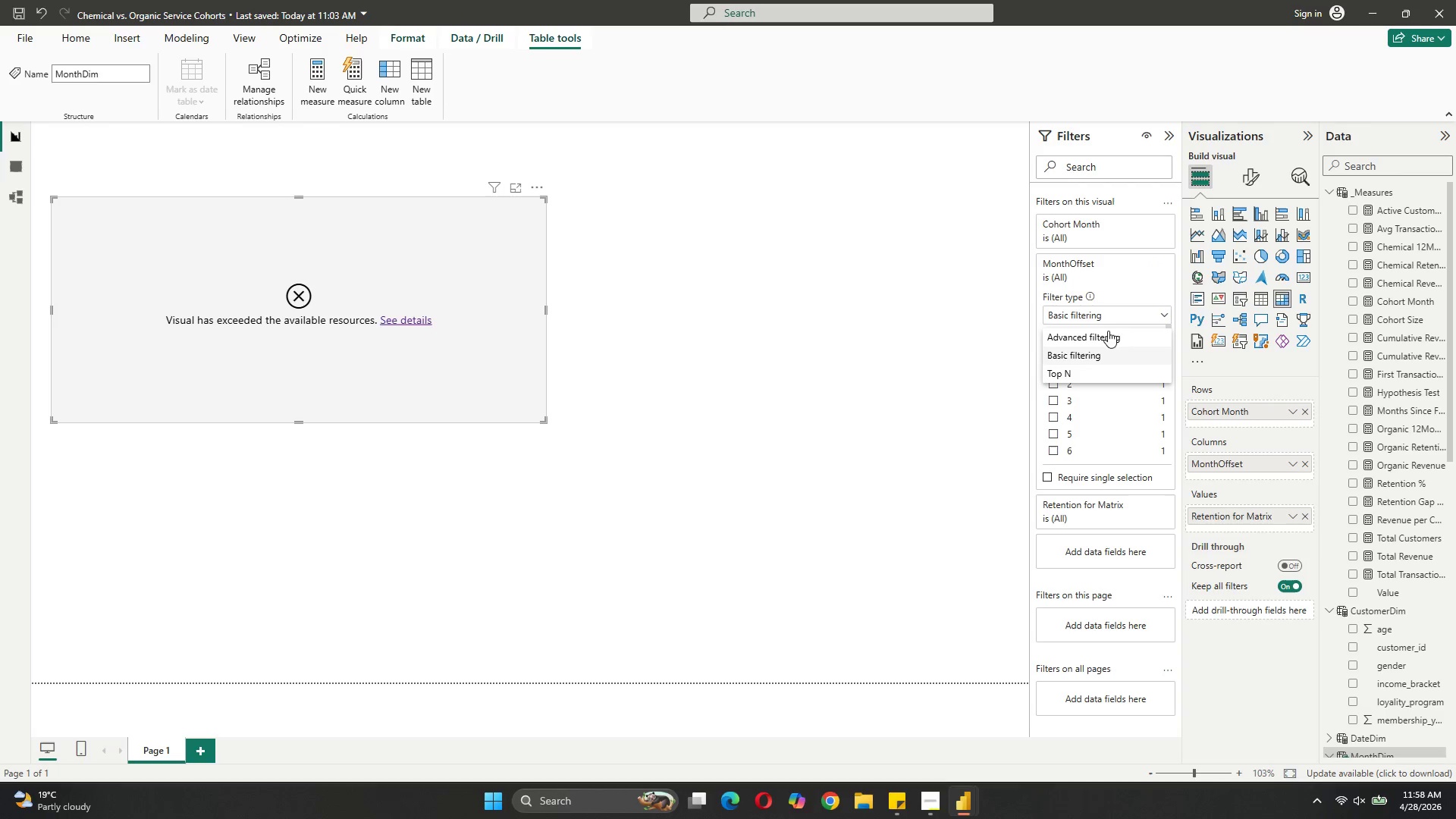 
left_click([1120, 307])
 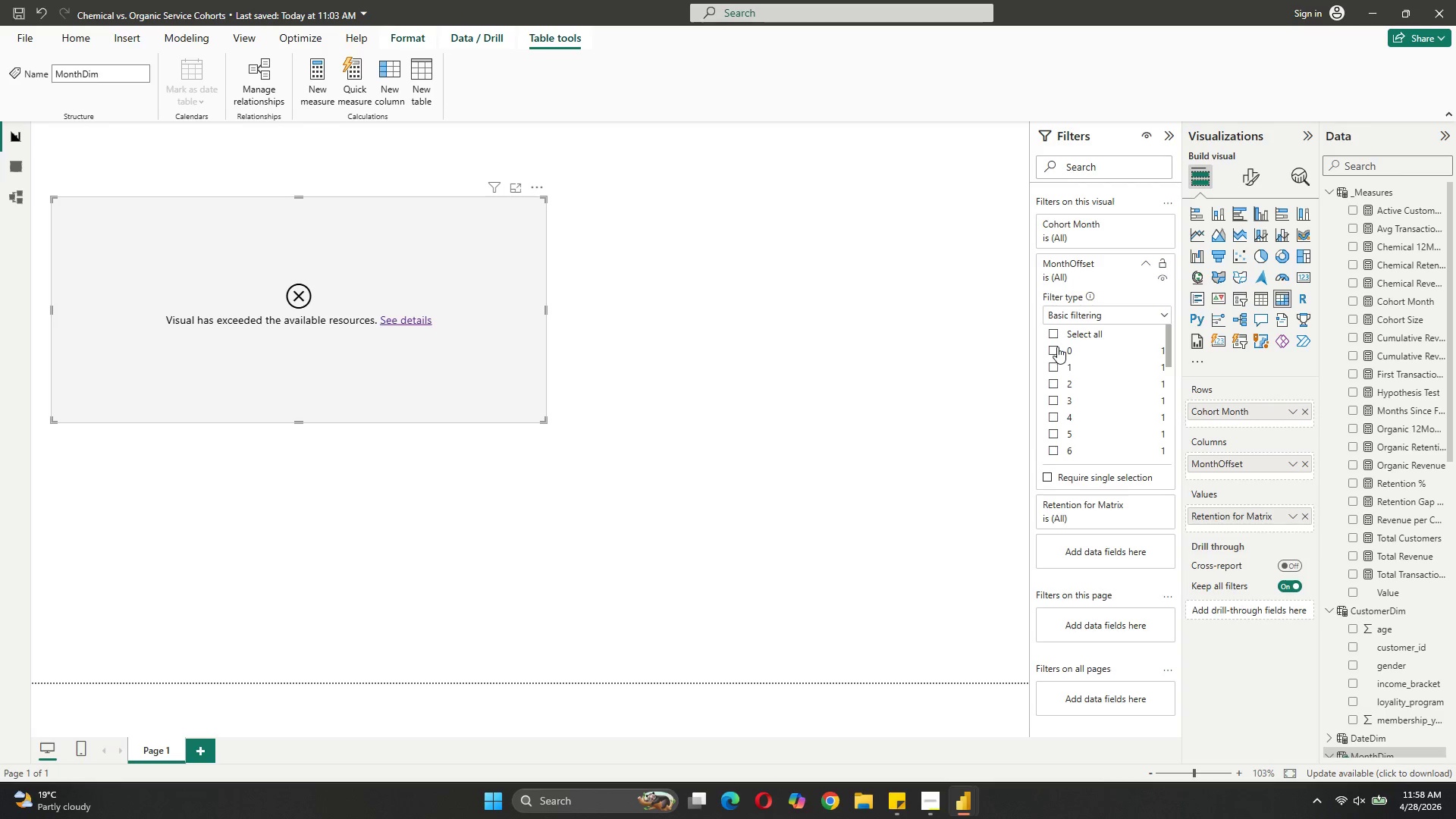 
left_click([1058, 365])
 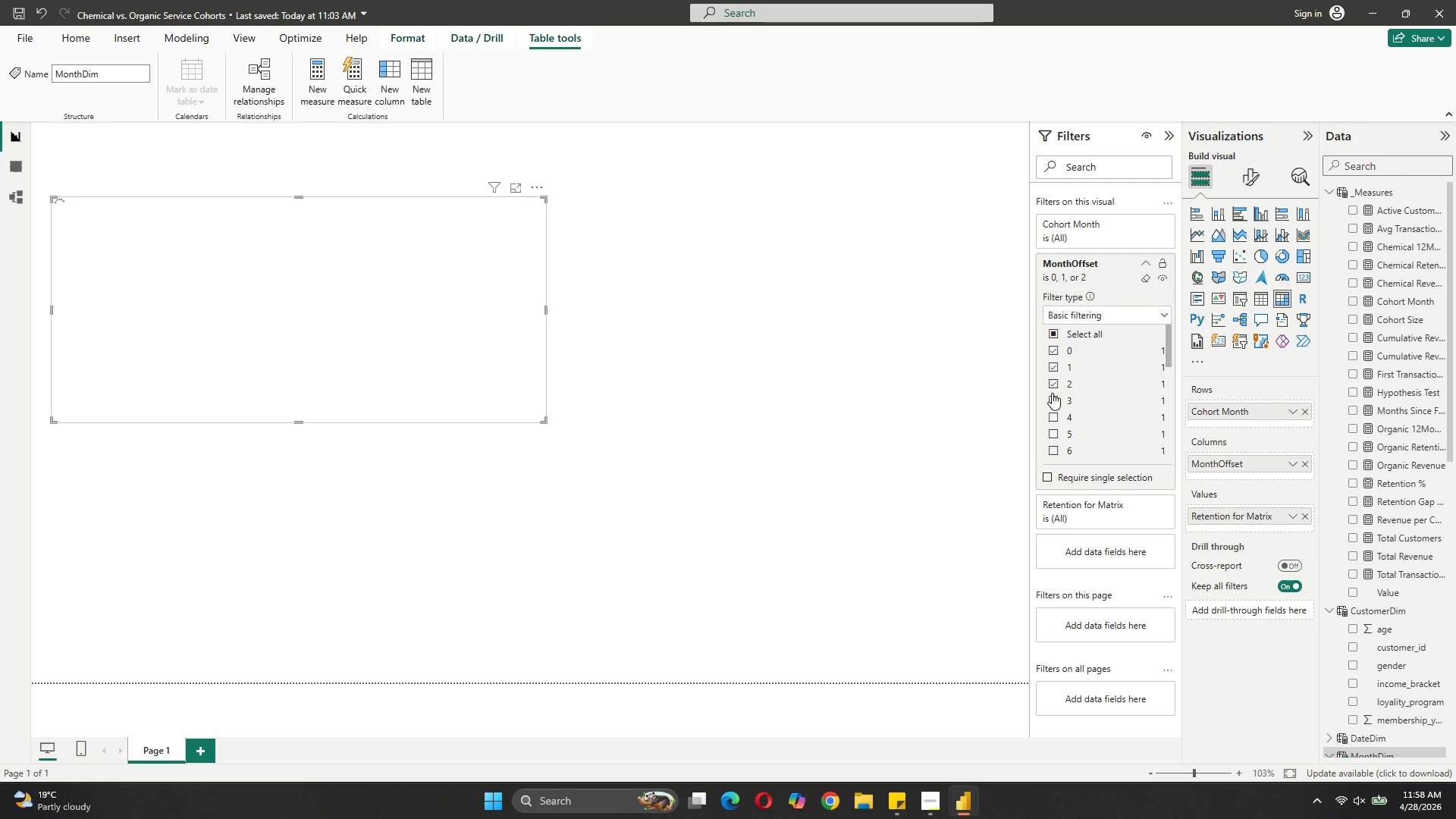 
left_click([1050, 402])
 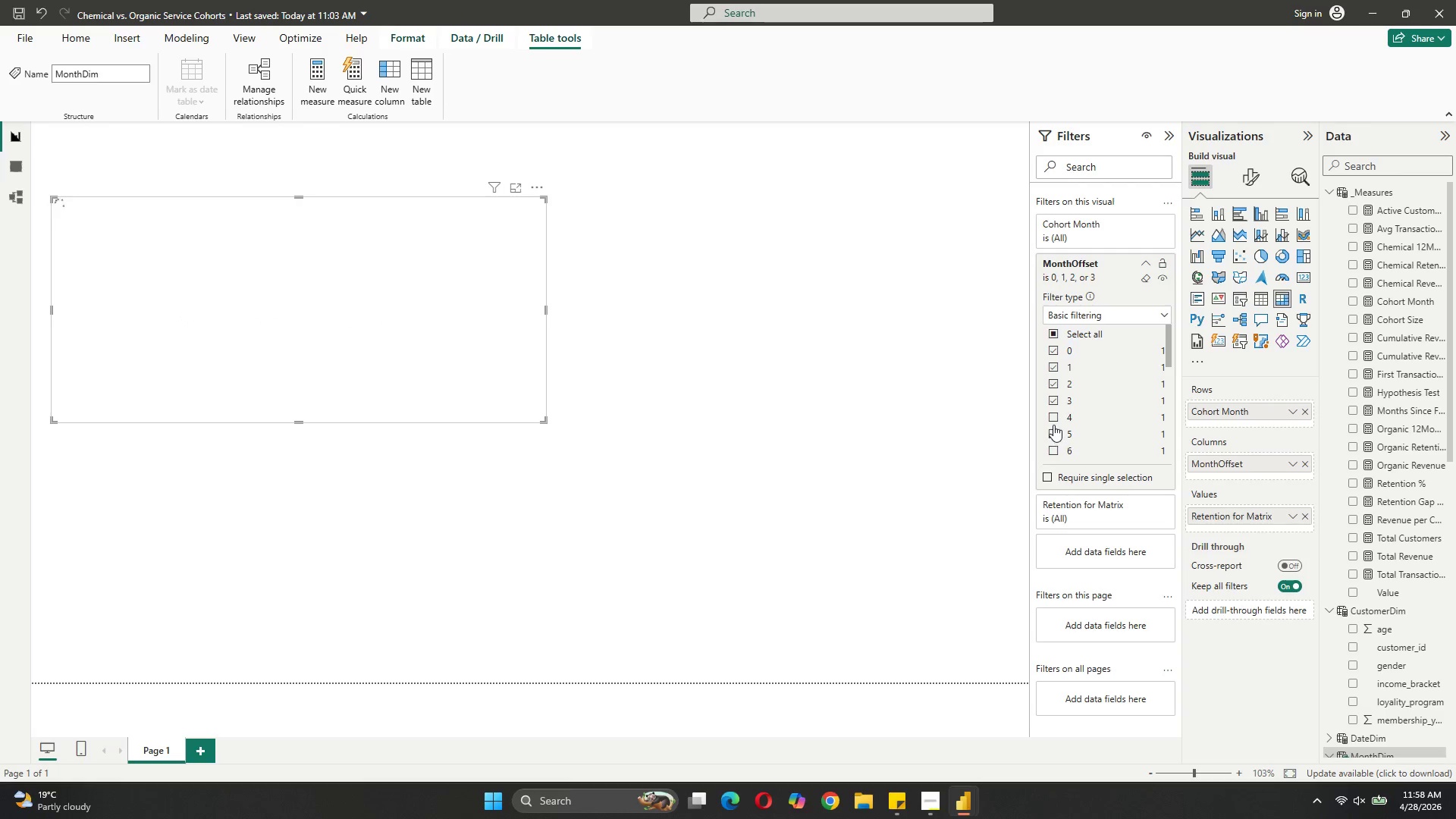 
left_click([1053, 419])
 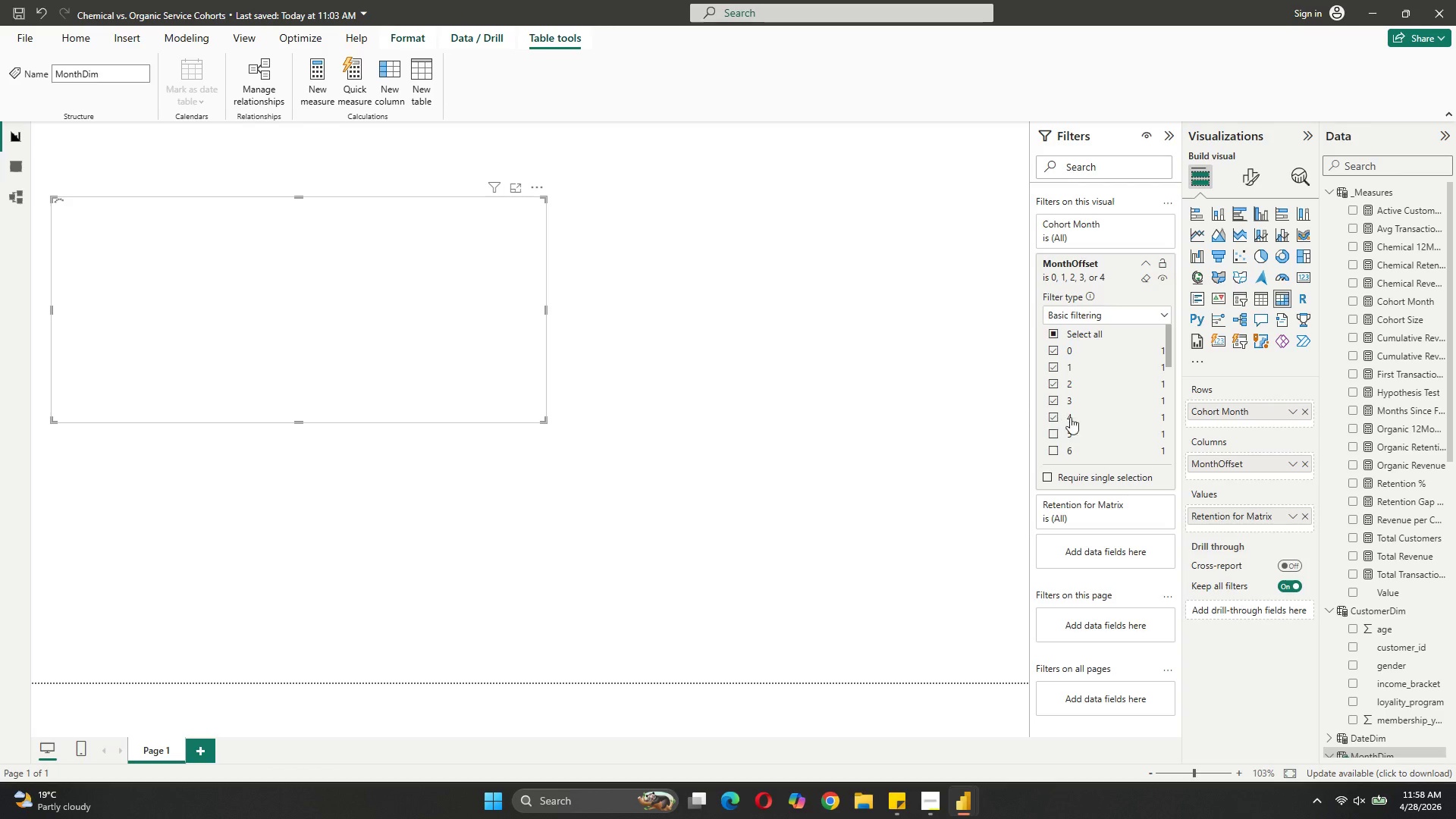 
scroll: coordinate [1082, 406], scroll_direction: down, amount: 2.0
 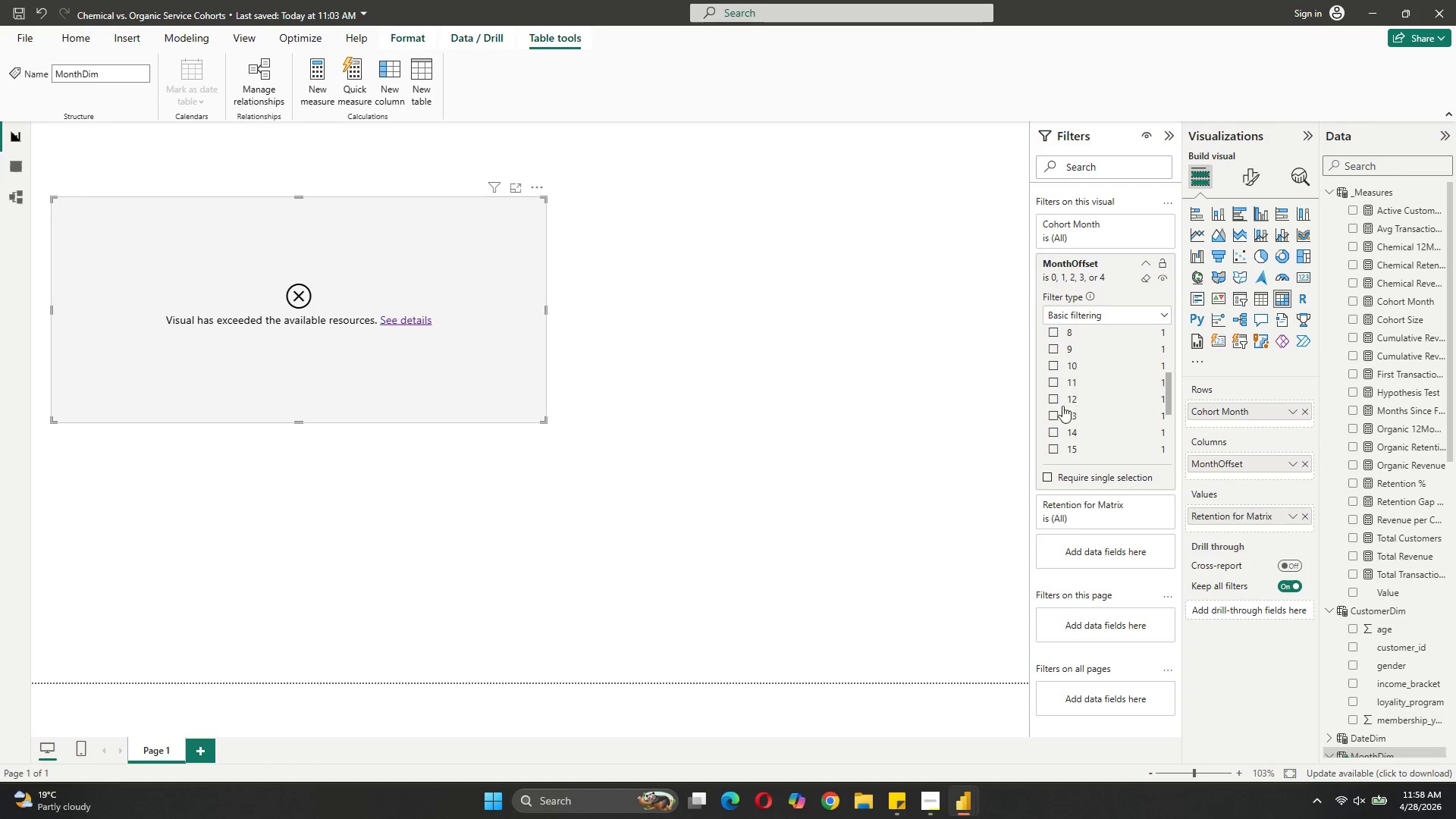 
left_click([1056, 384])
 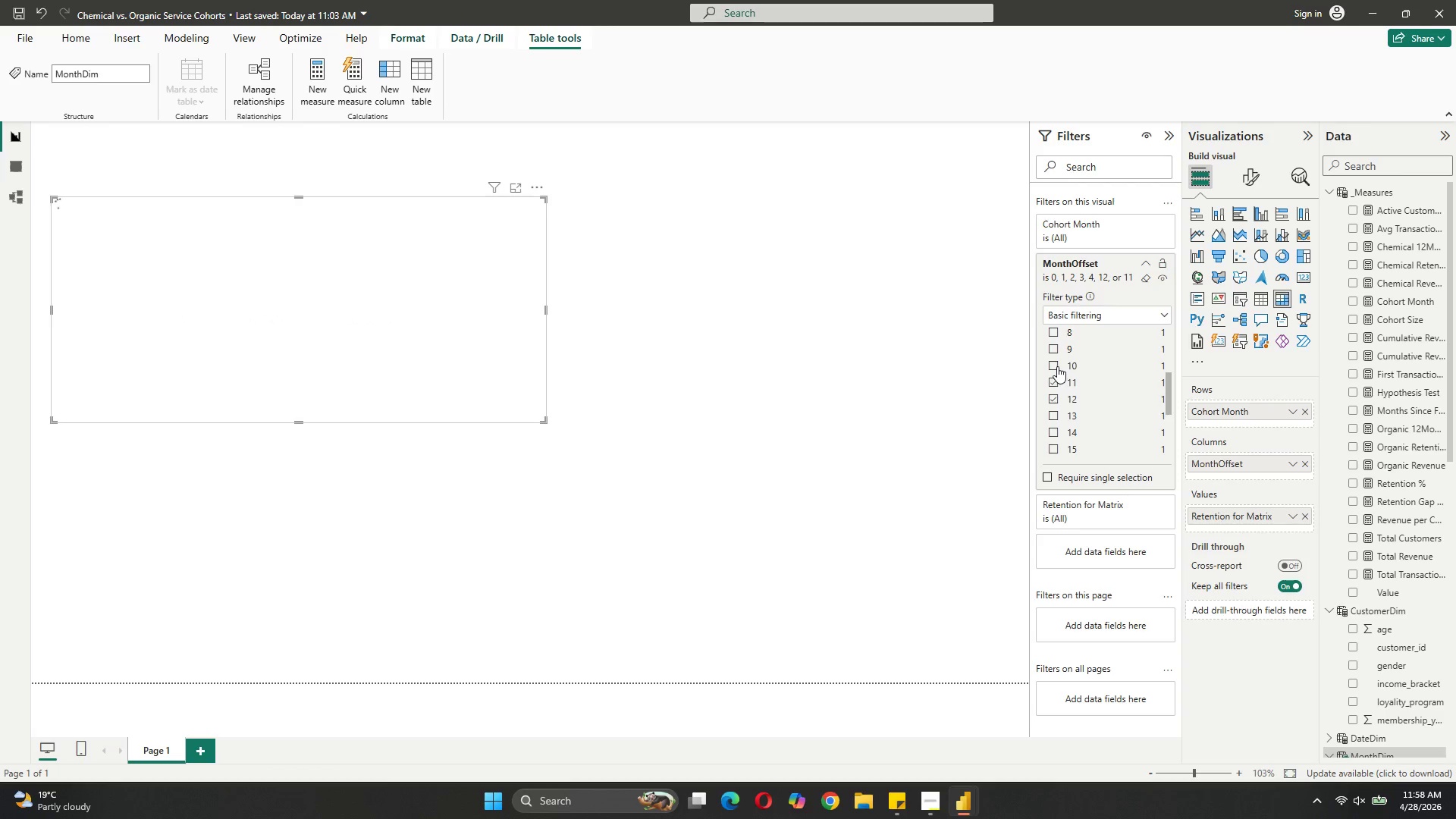 
left_click([1057, 366])
 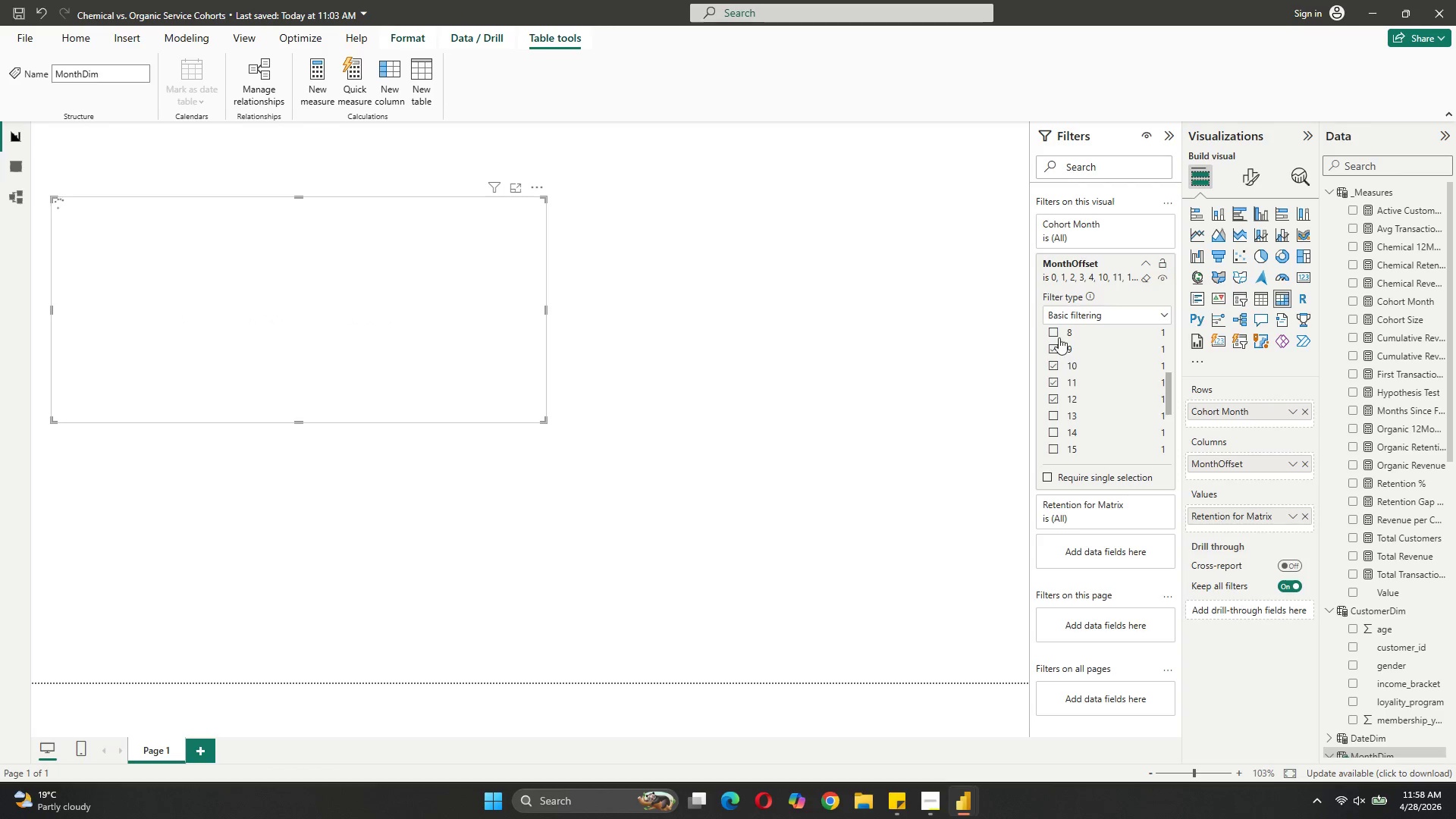 
left_click([1059, 331])
 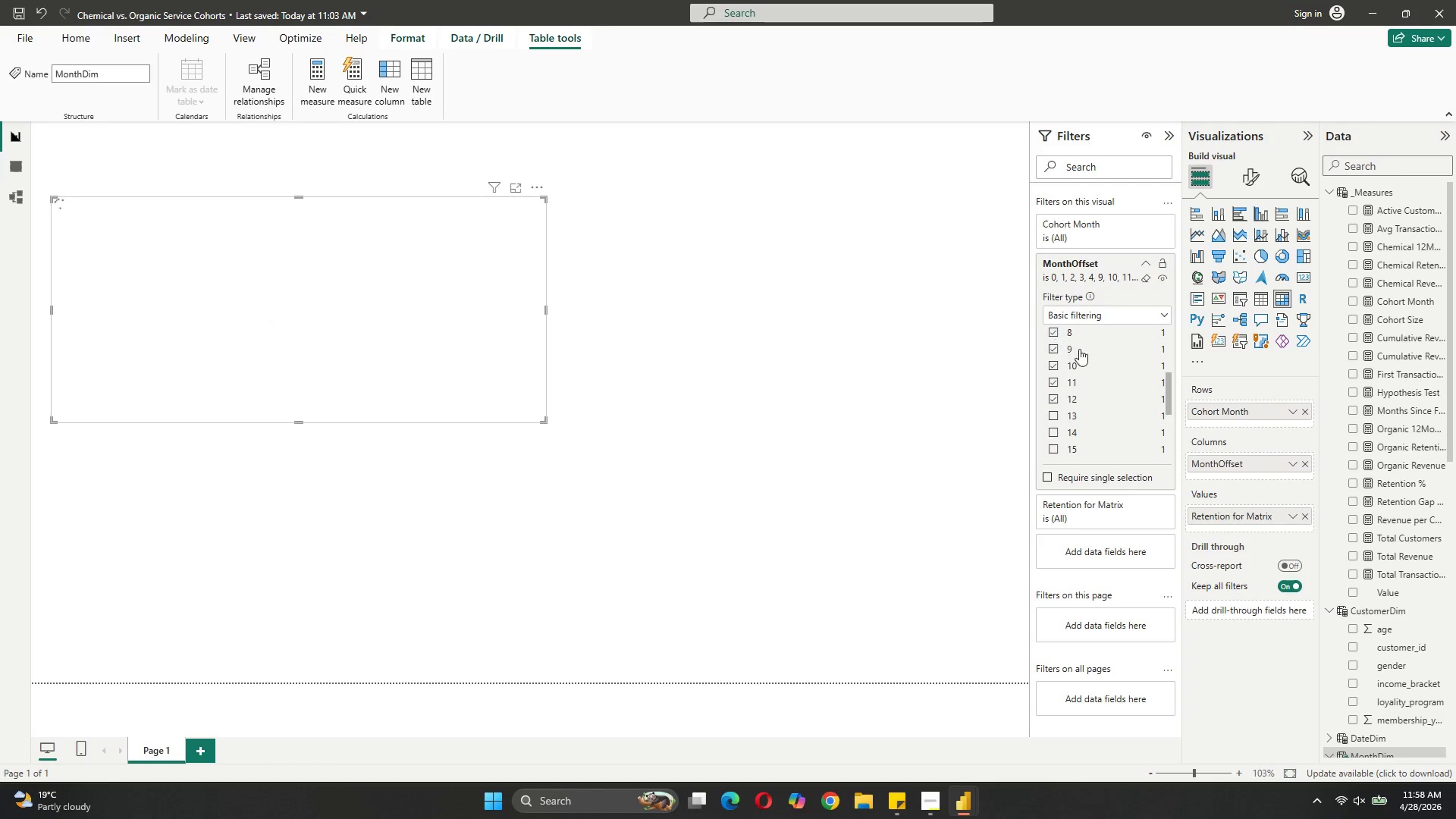 
scroll: coordinate [1079, 350], scroll_direction: up, amount: 1.0
 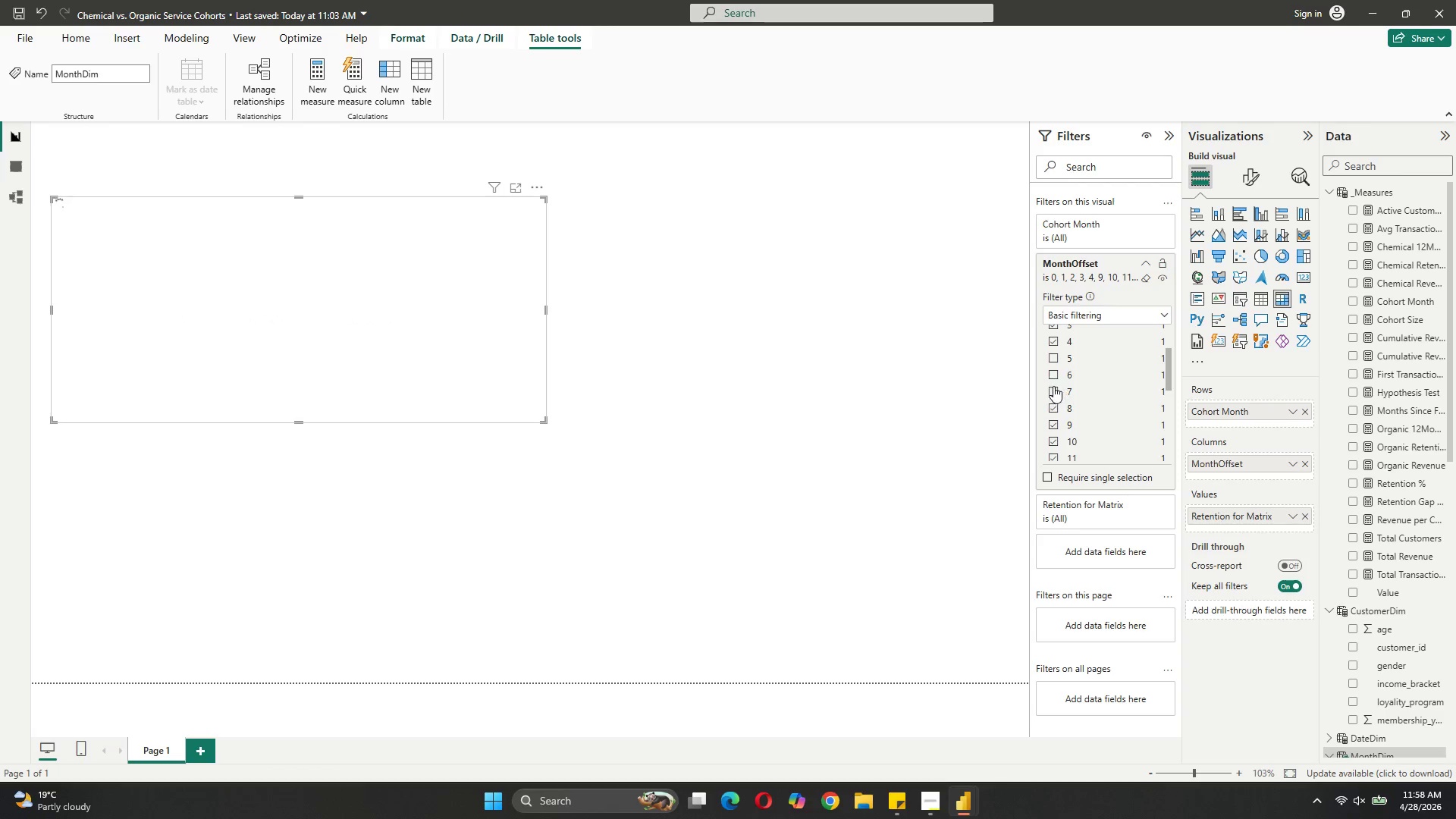 
left_click([1053, 388])
 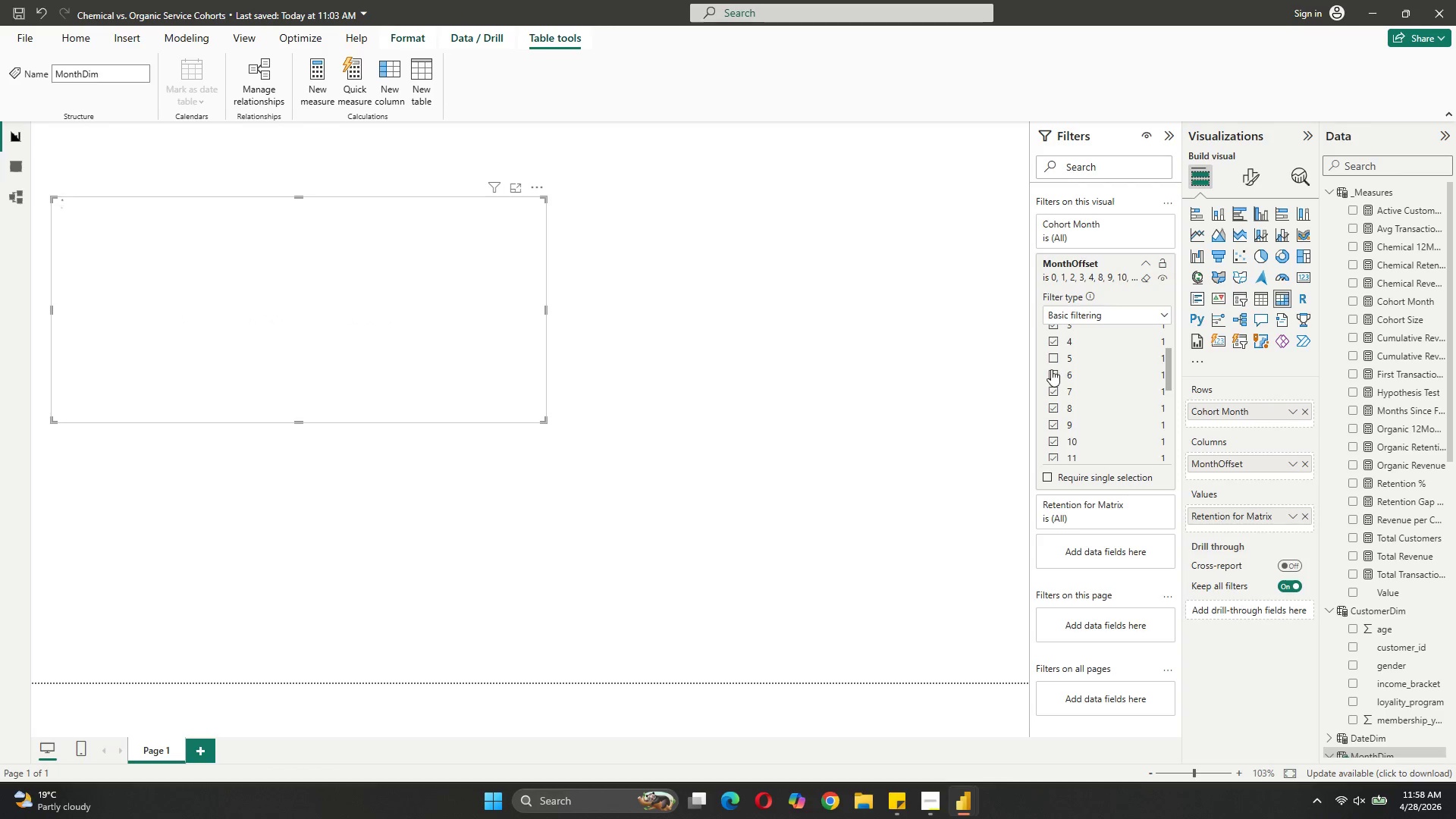 
left_click([1052, 372])
 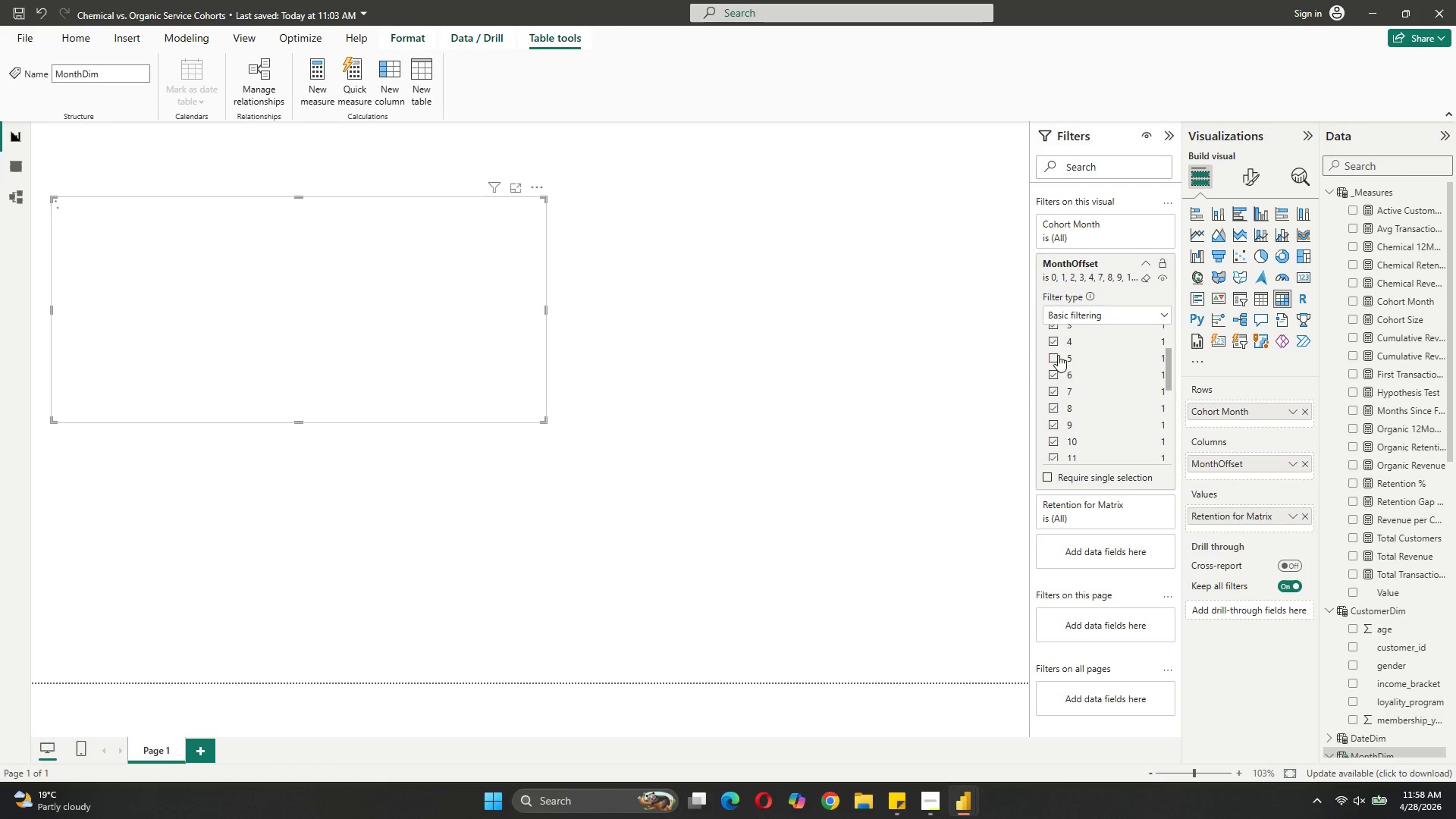 
left_click([1056, 355])
 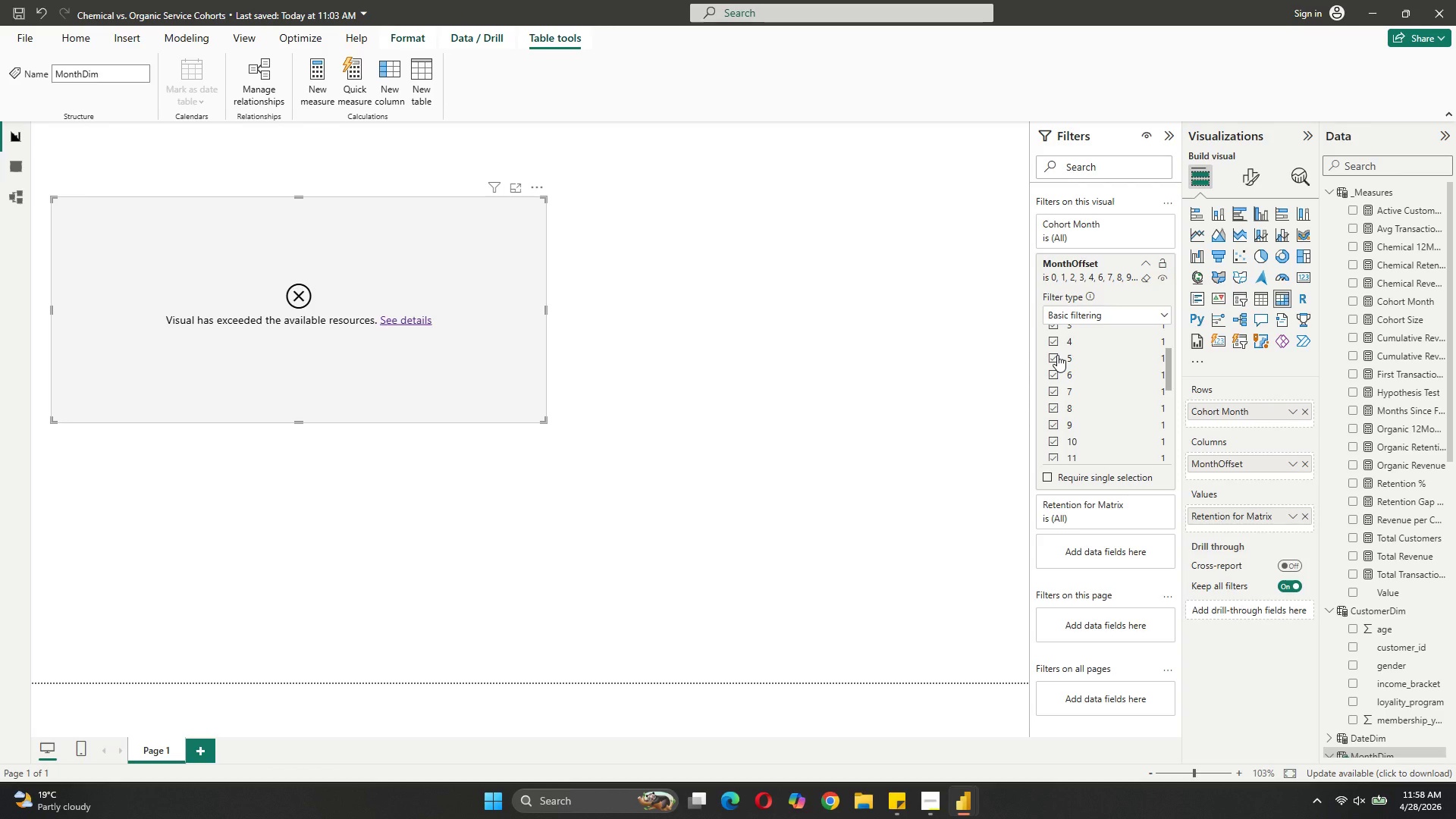 
wait(5.97)
 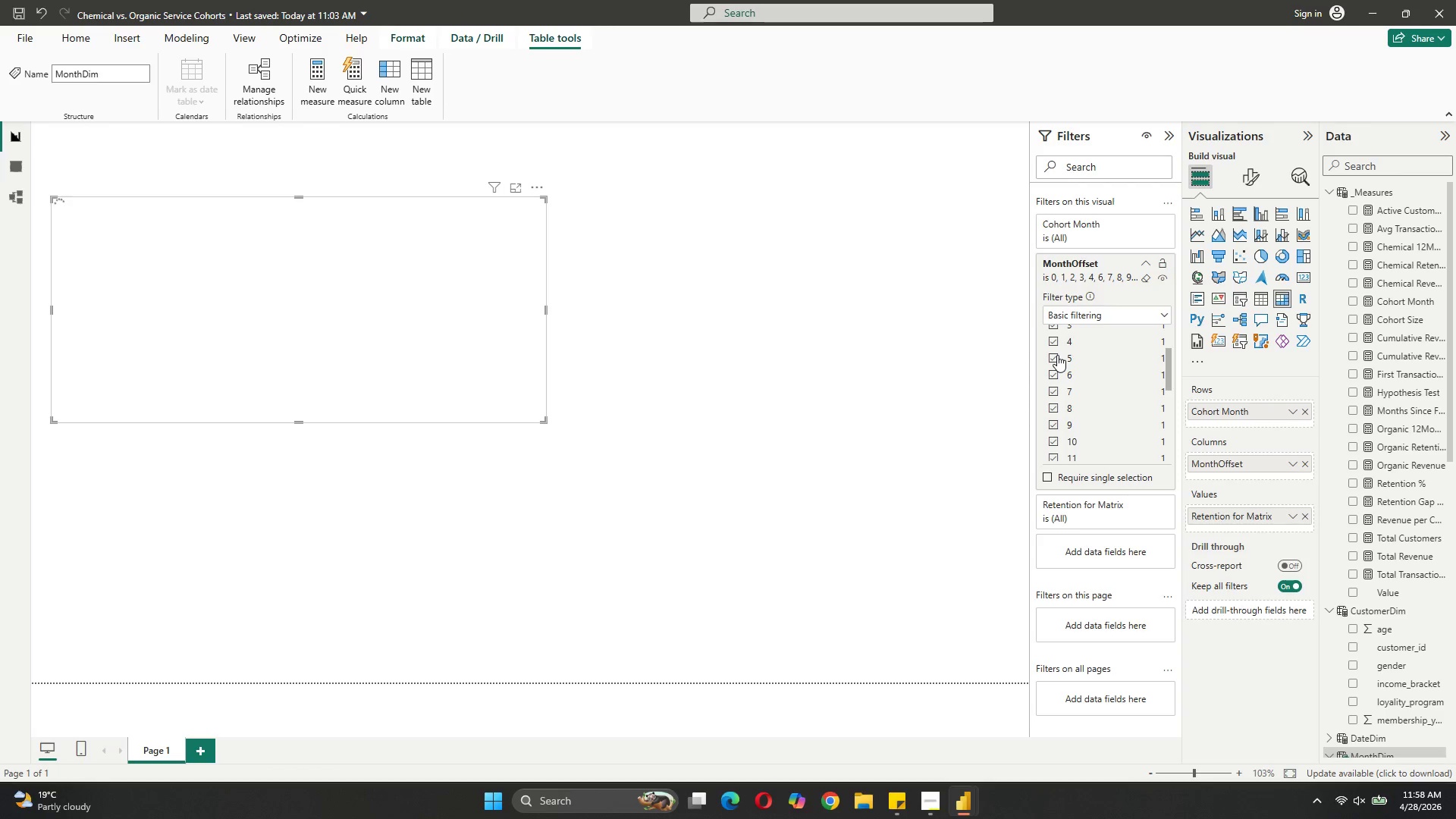 
left_click([1150, 258])
 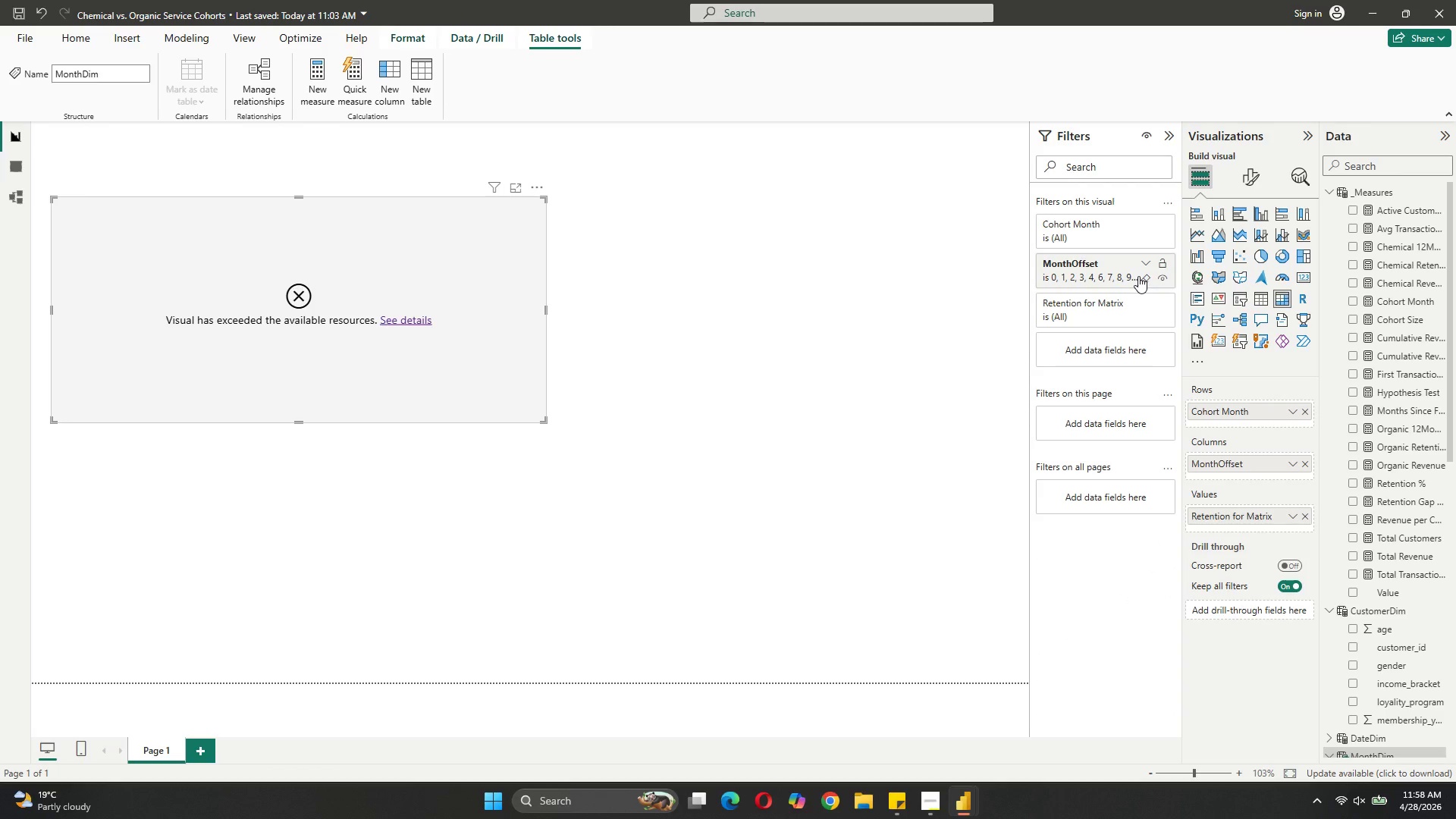 
left_click([1144, 278])
 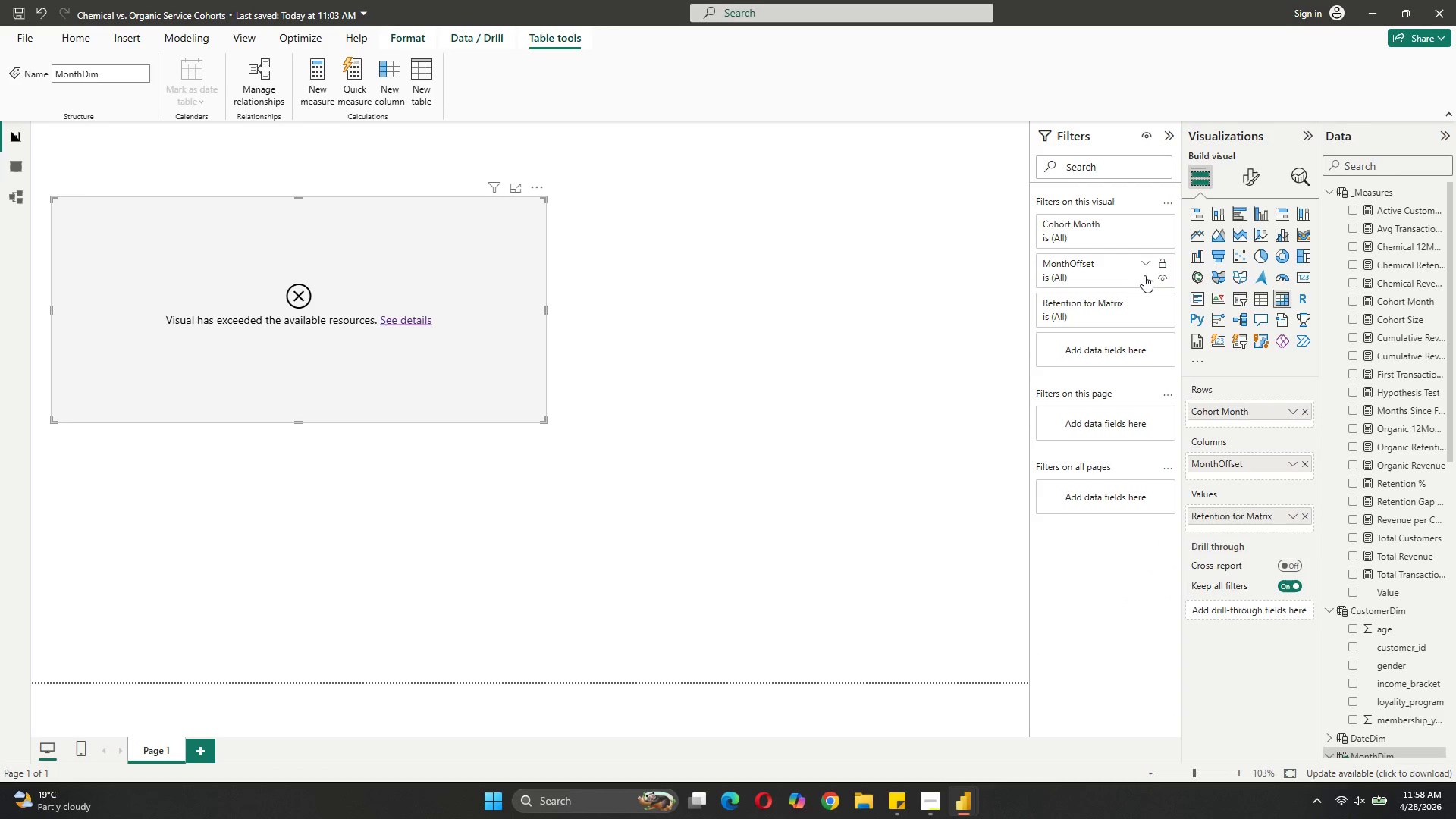 
left_click([1144, 267])
 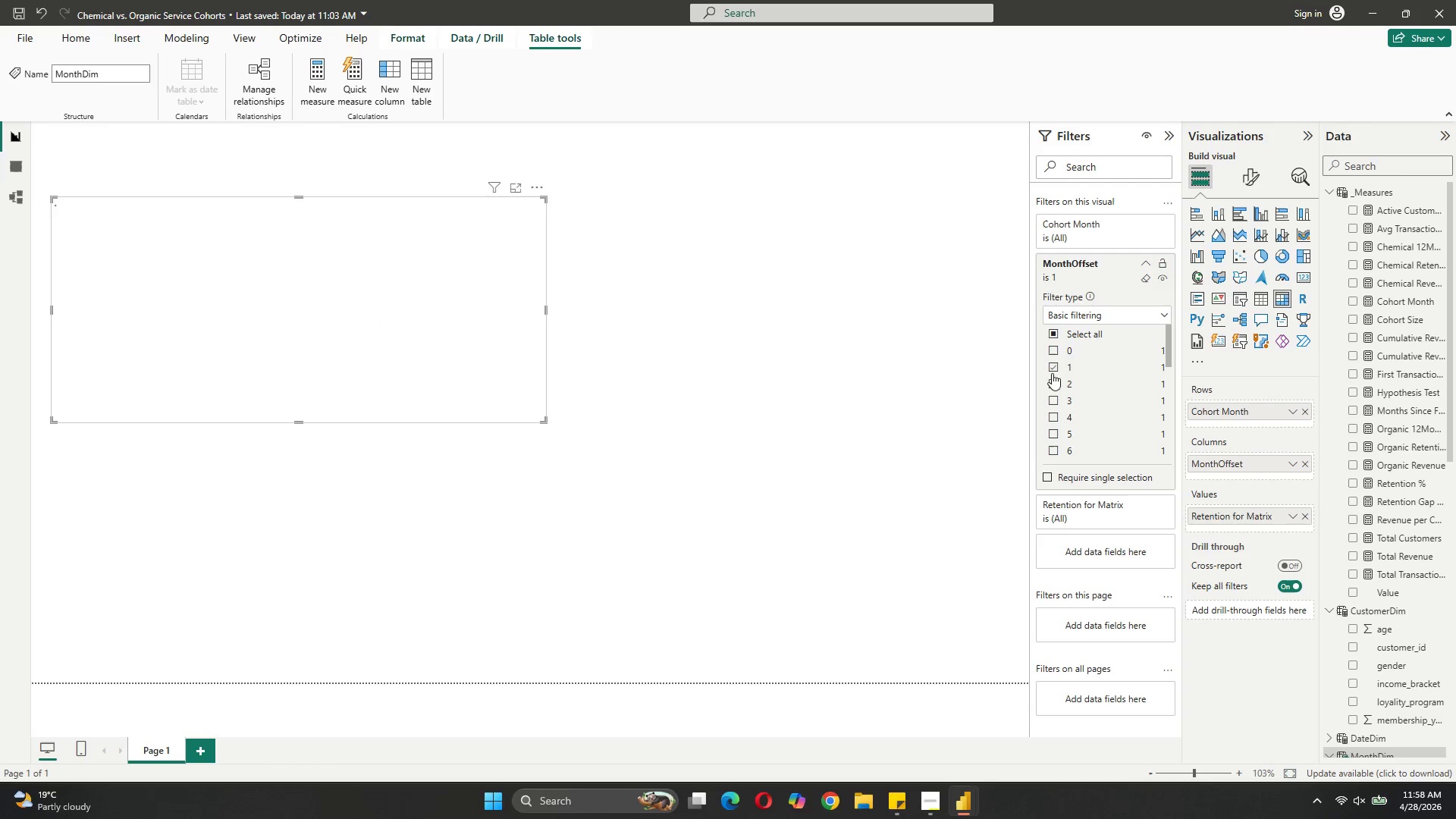 
left_click([1053, 388])
 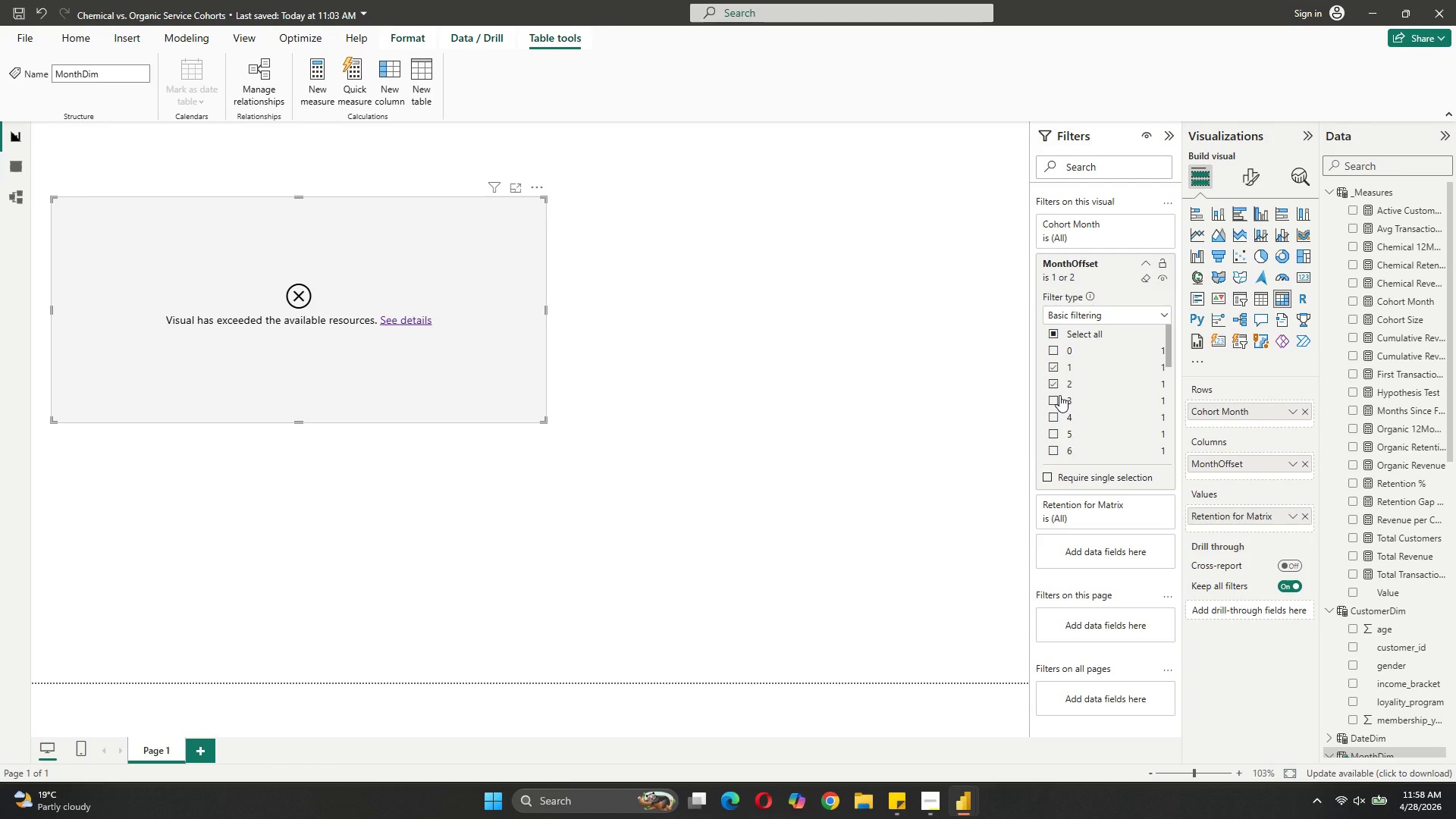 
wait(14.12)
 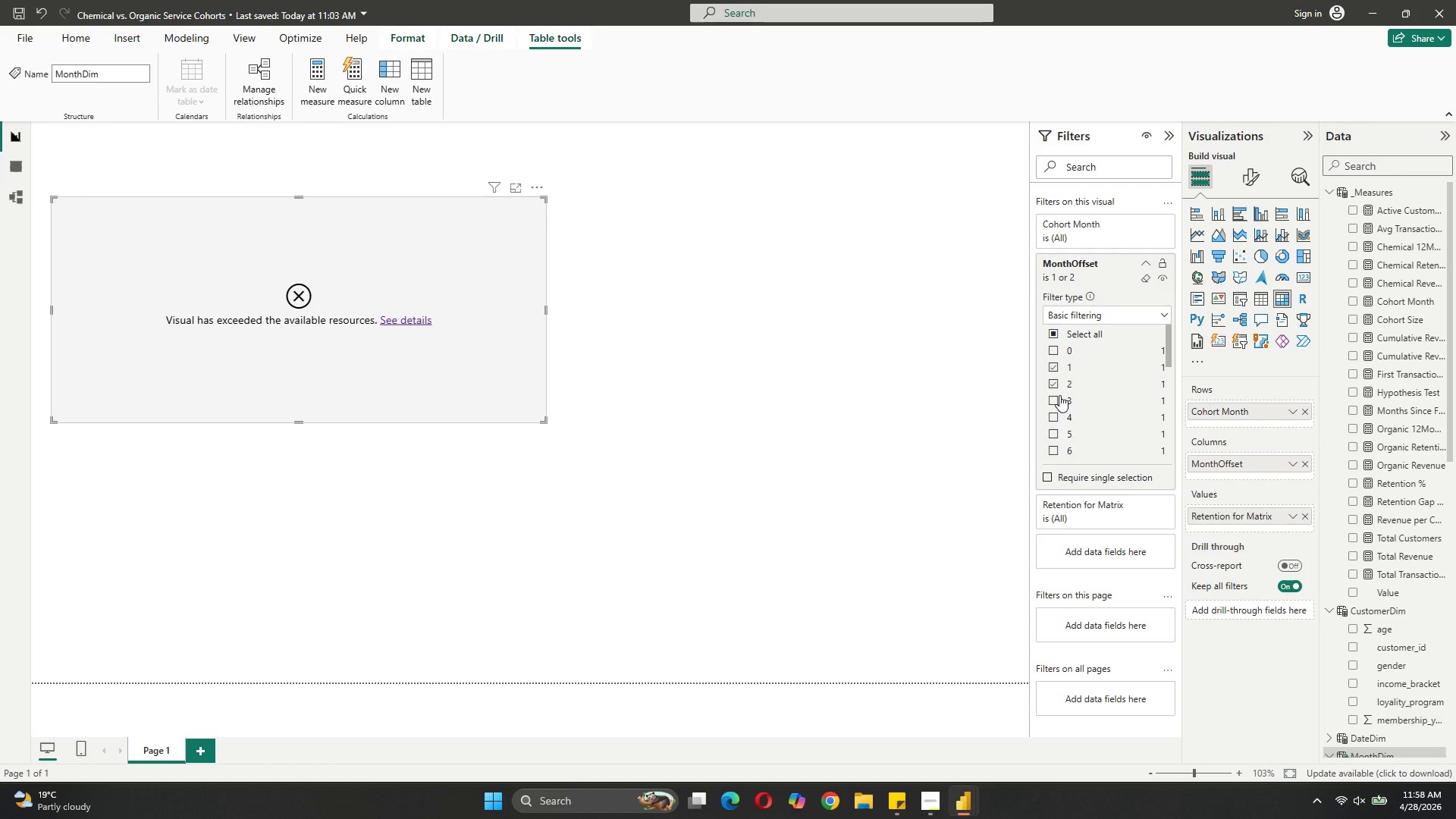 
left_click([1148, 278])
 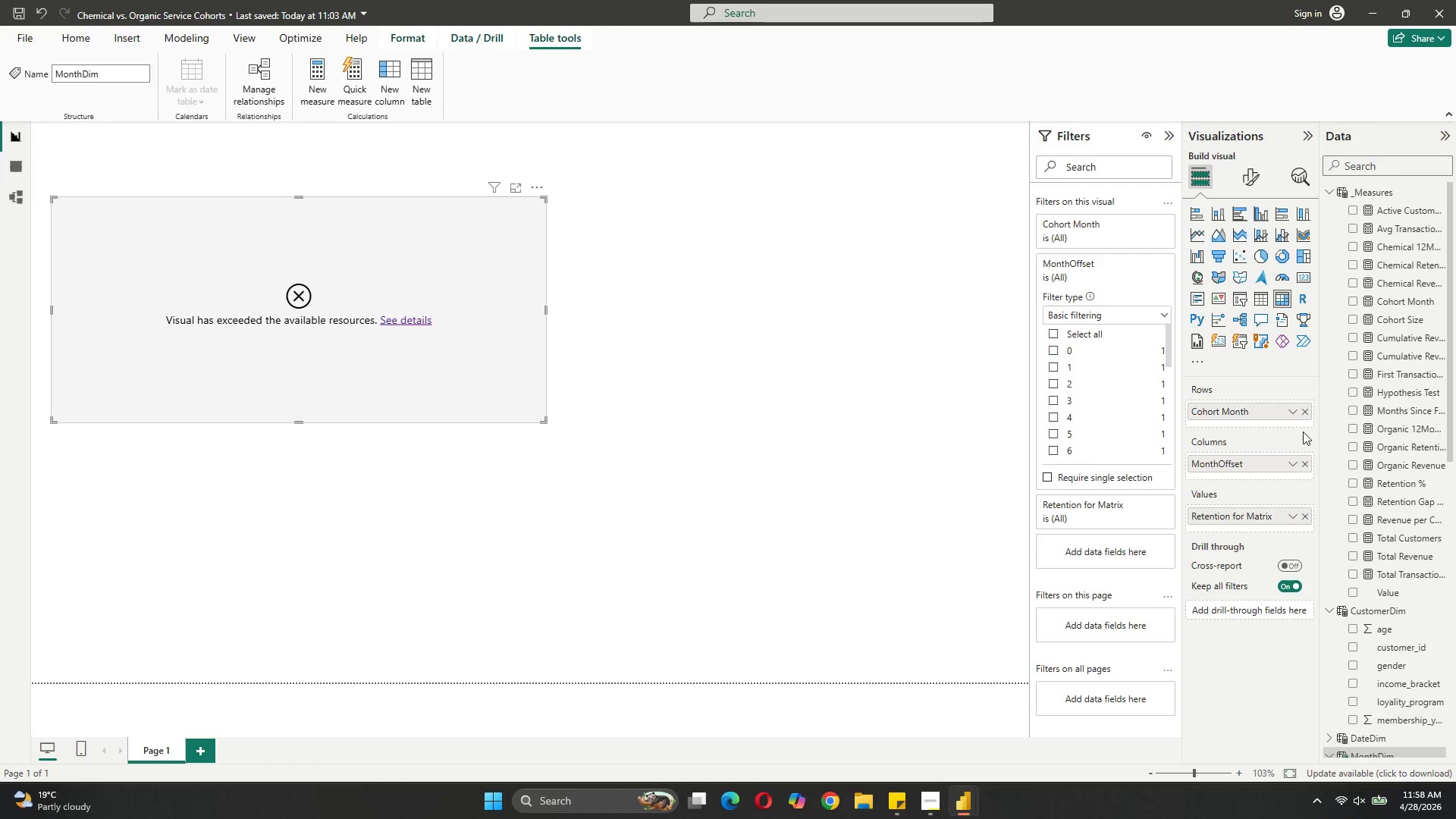 
left_click([1302, 415])
 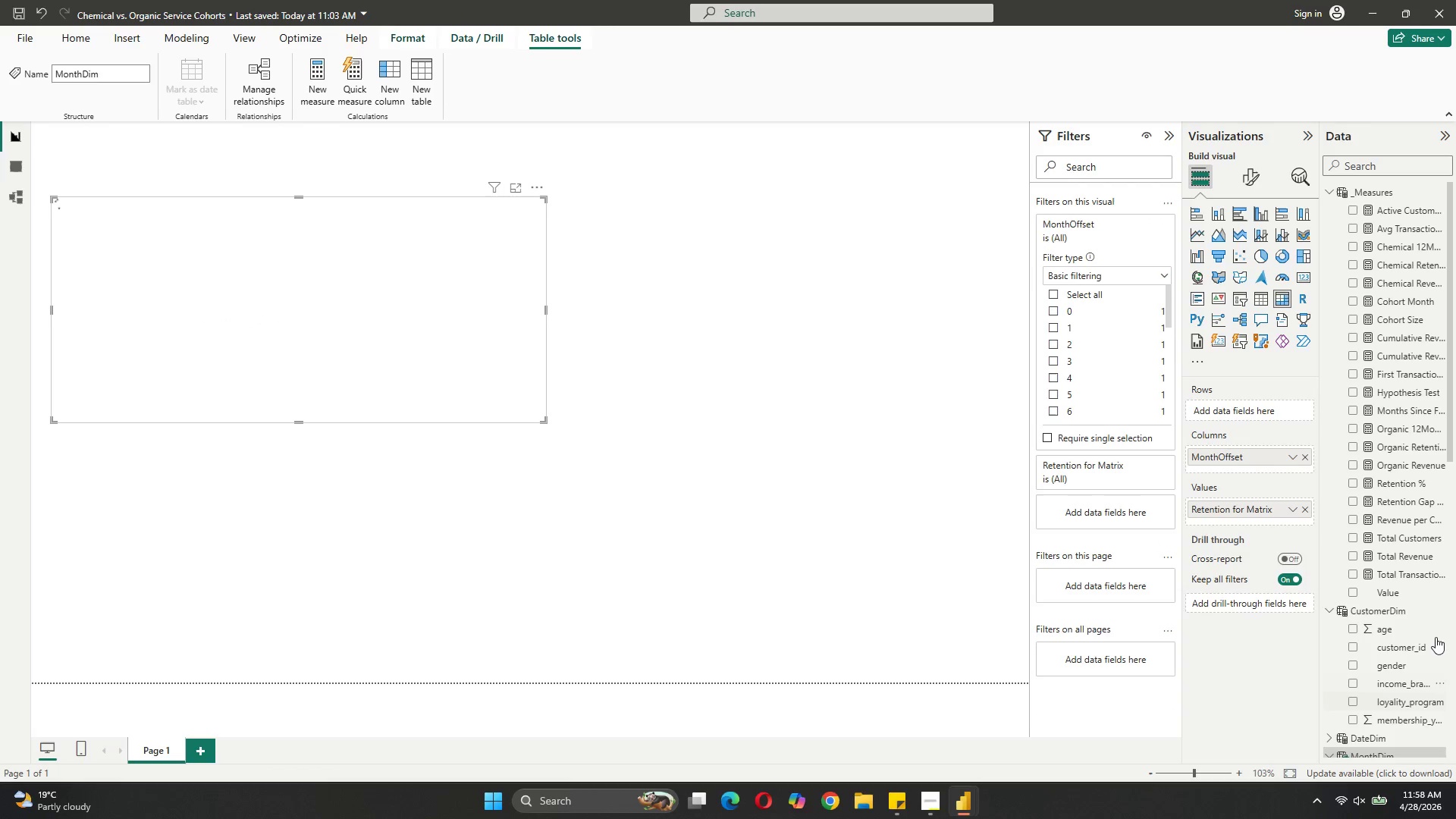 
scroll: coordinate [1423, 599], scroll_direction: down, amount: 7.0
 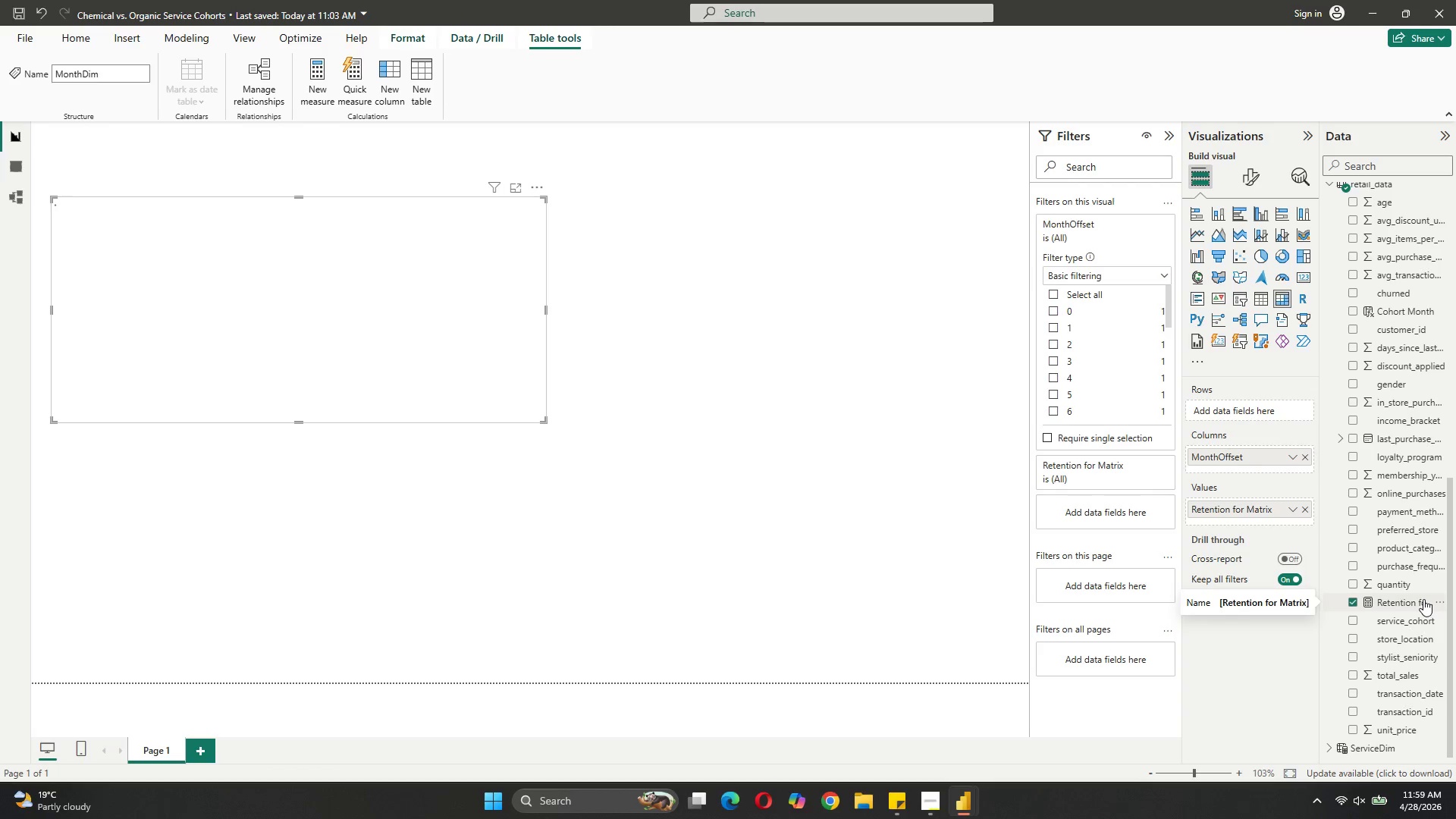 
scroll: coordinate [1423, 599], scroll_direction: up, amount: 13.0
 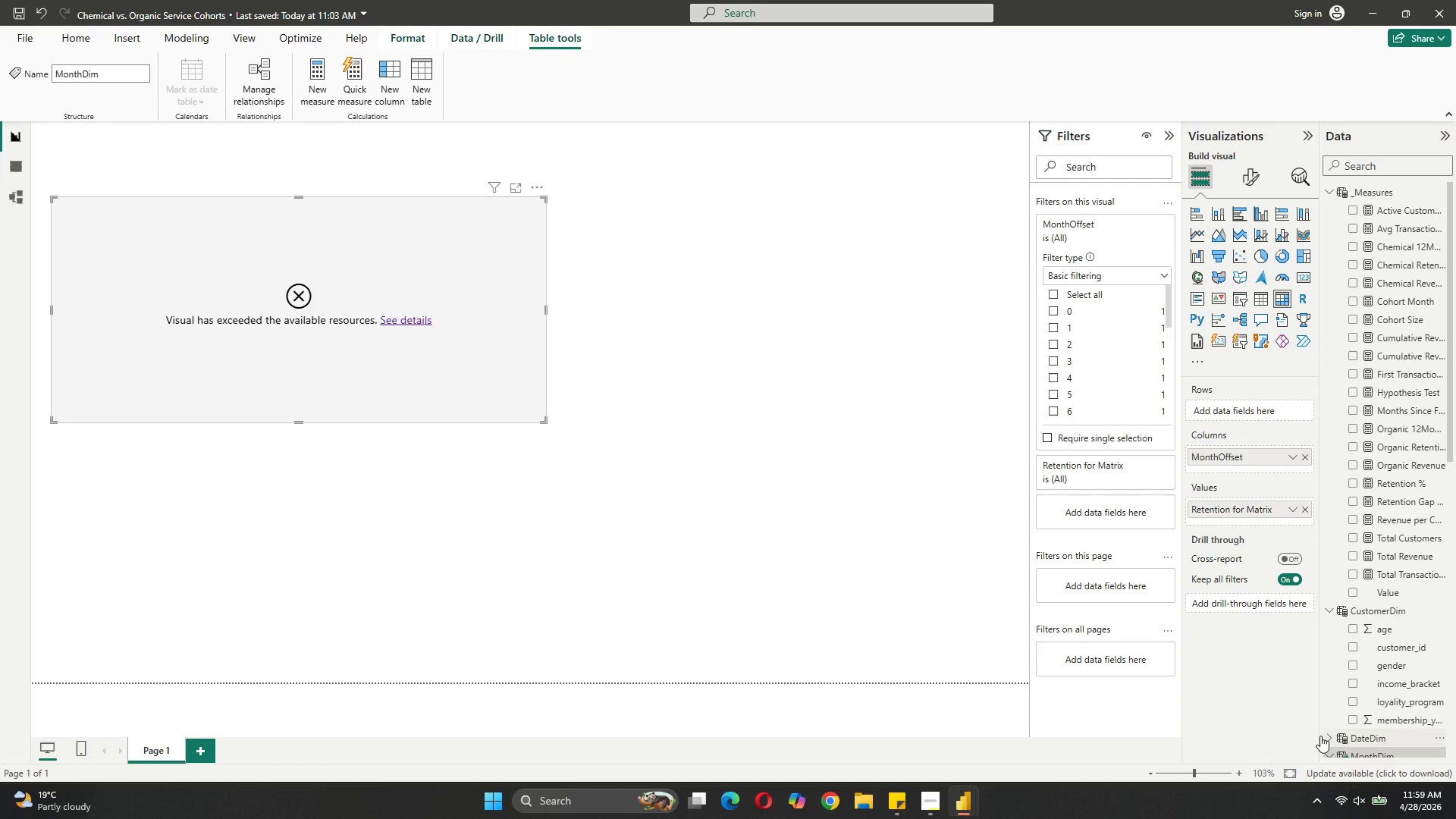 
left_click([1330, 738])
 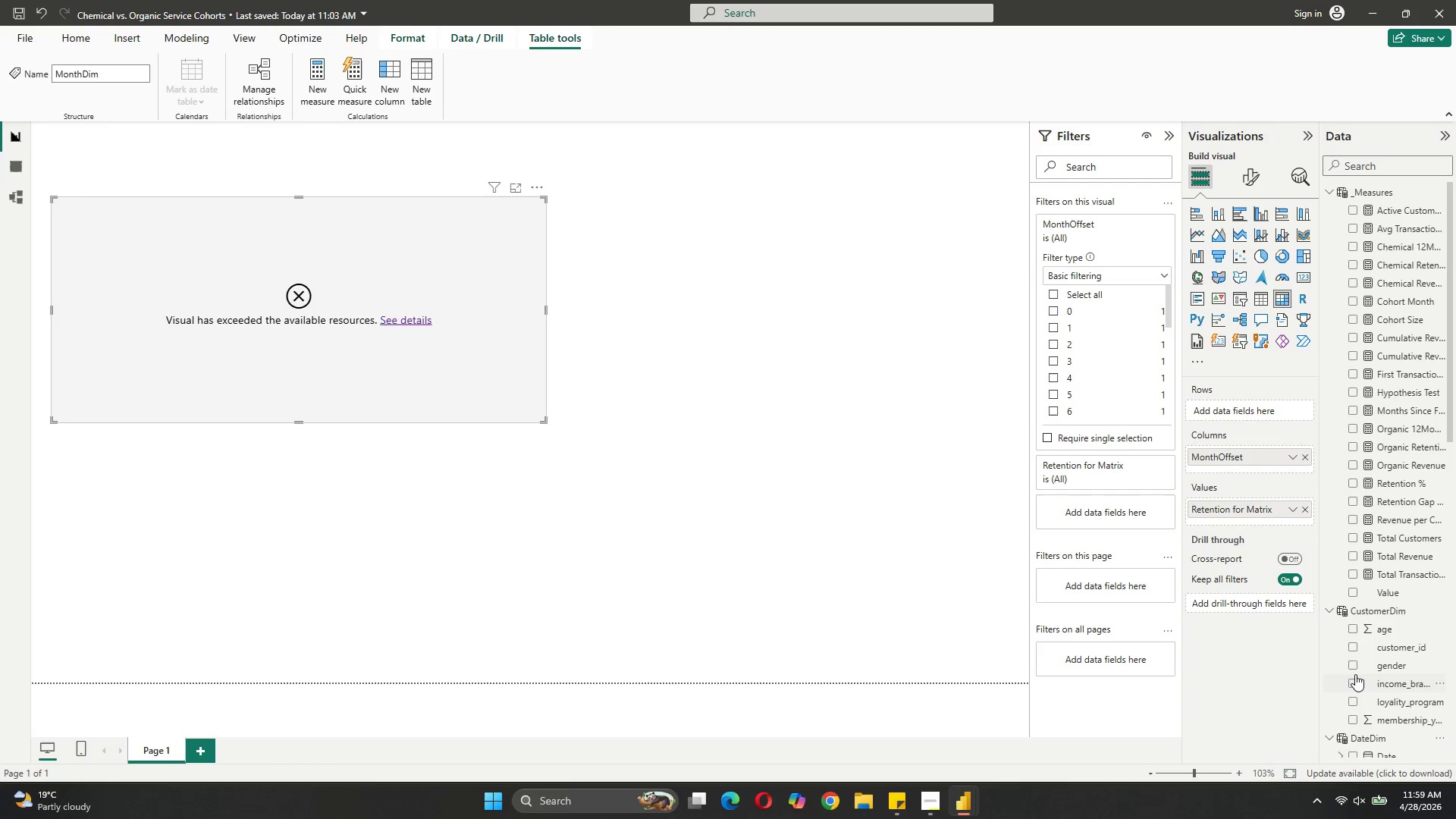 
scroll: coordinate [1355, 674], scroll_direction: down, amount: 5.0
 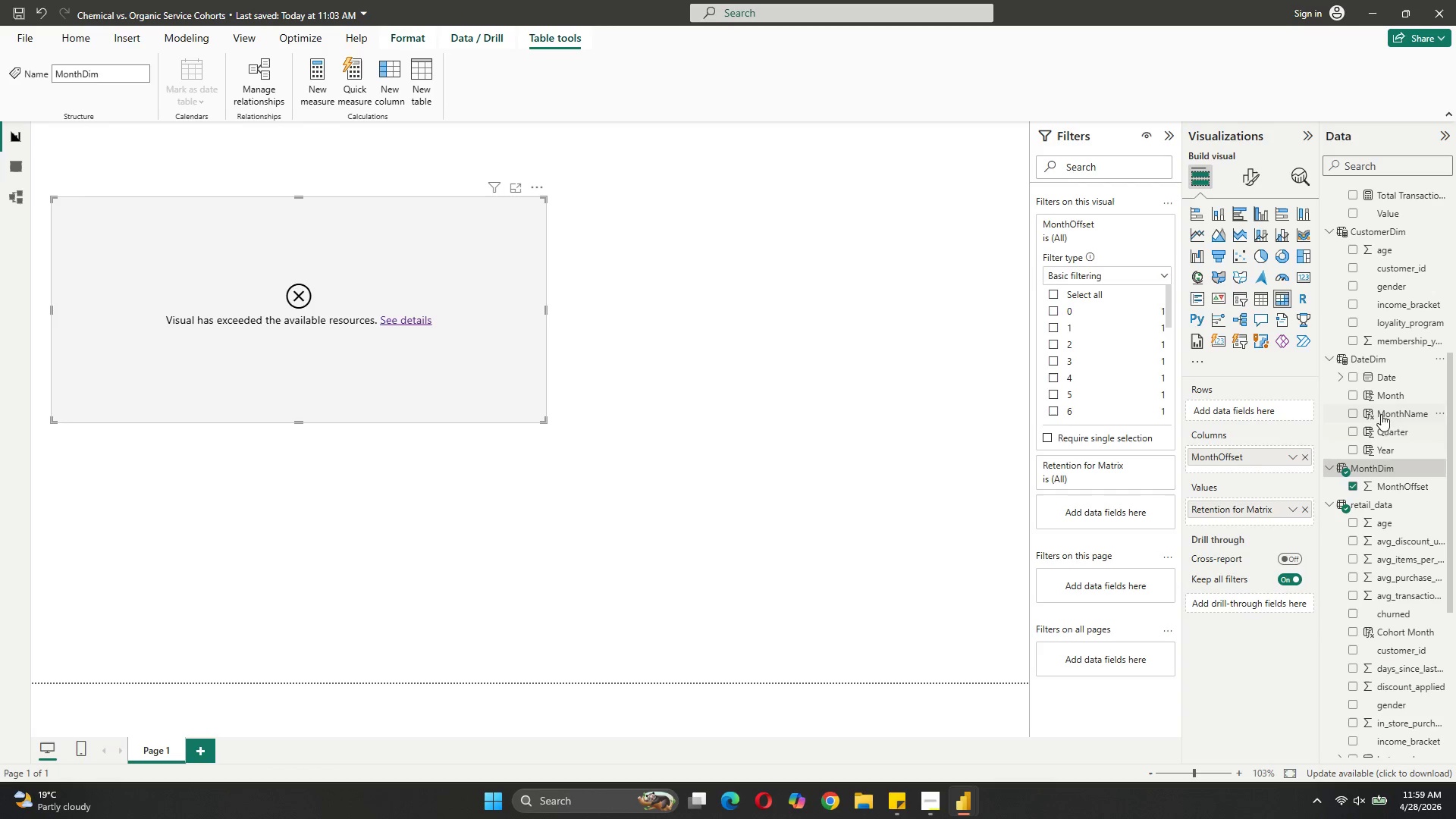 
left_click_drag(start_coordinate=[1386, 396], to_coordinate=[1266, 415])
 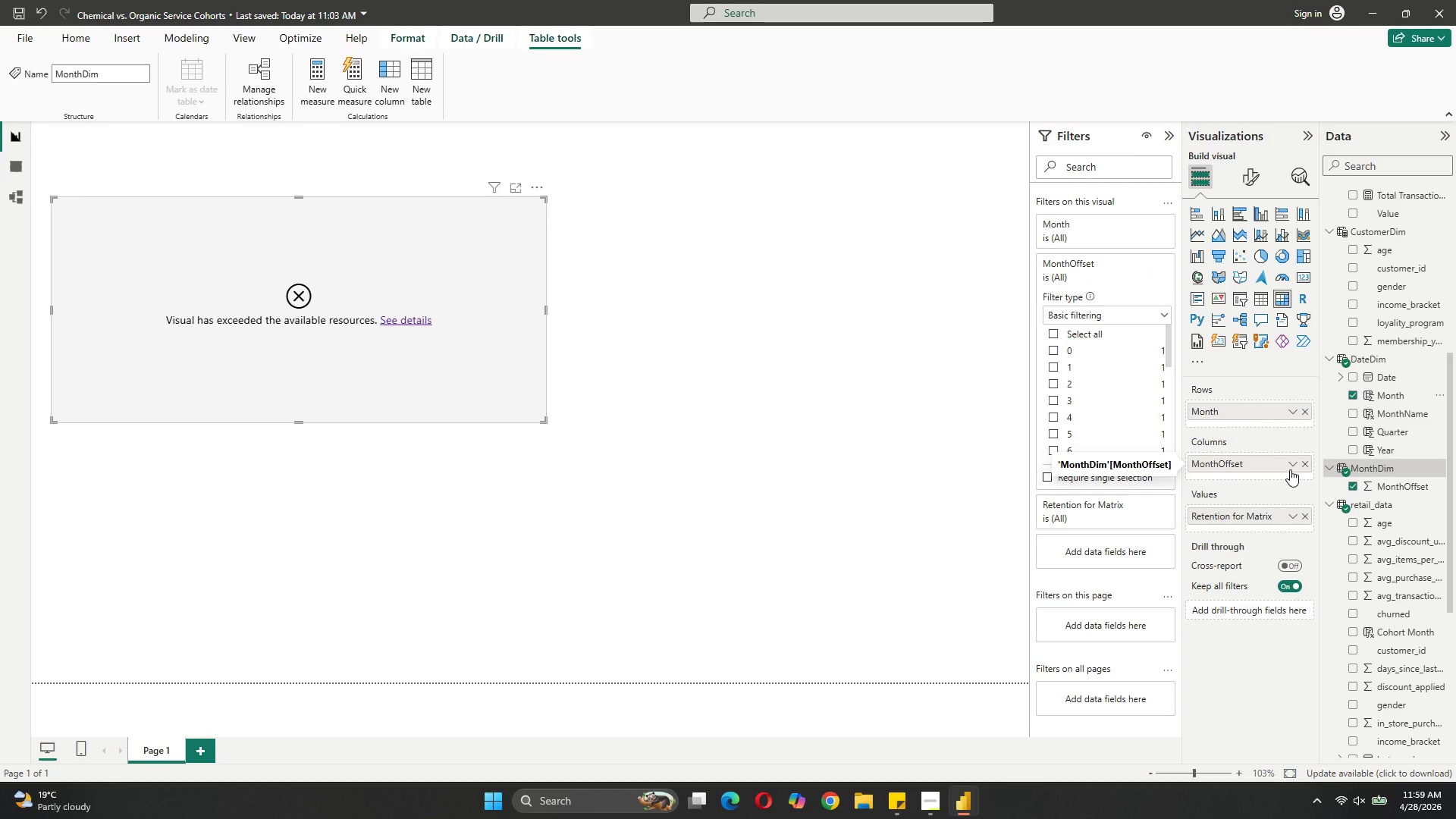 
wait(16.55)
 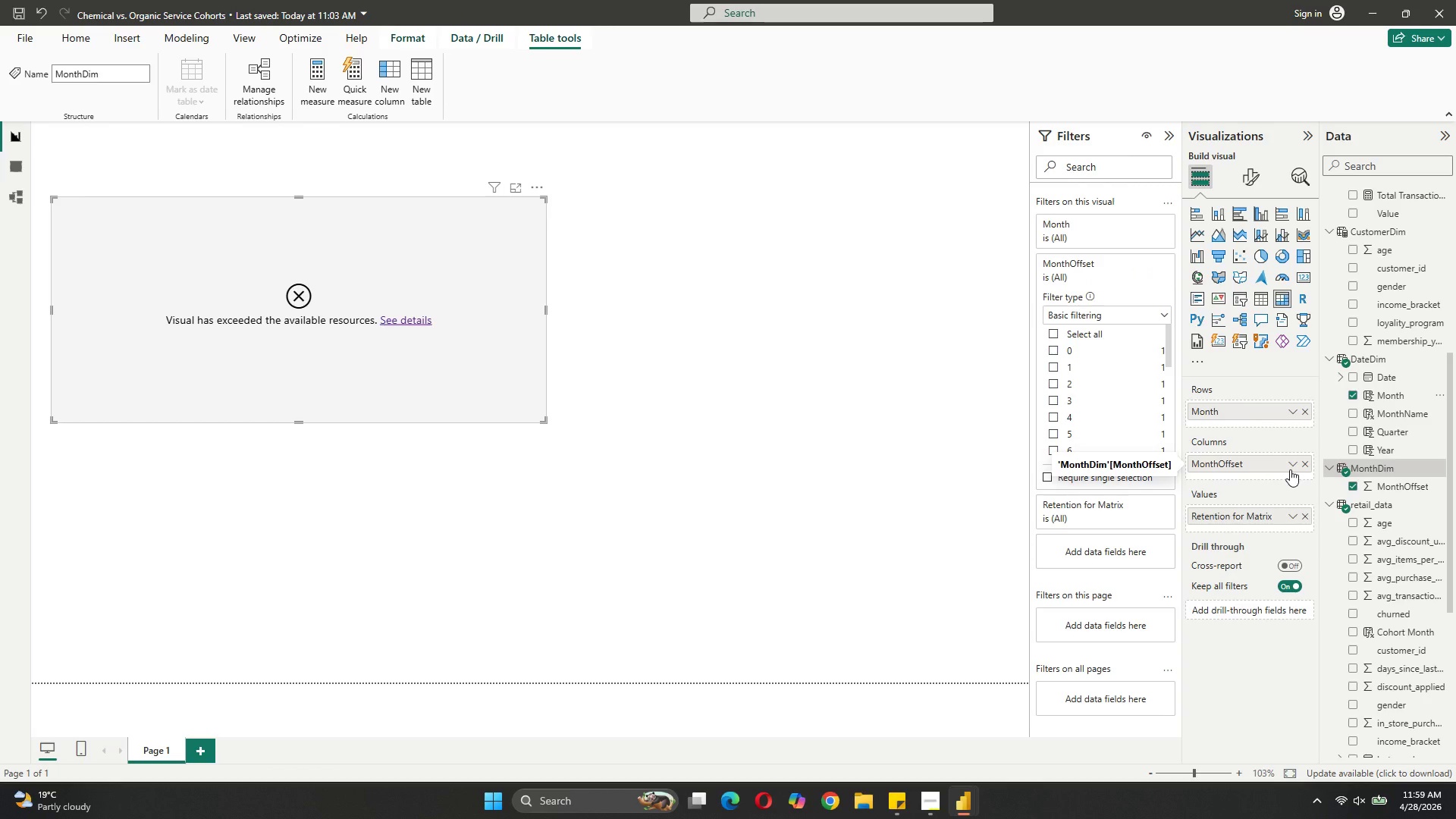 
left_click_drag(start_coordinate=[1271, 517], to_coordinate=[1273, 461])
 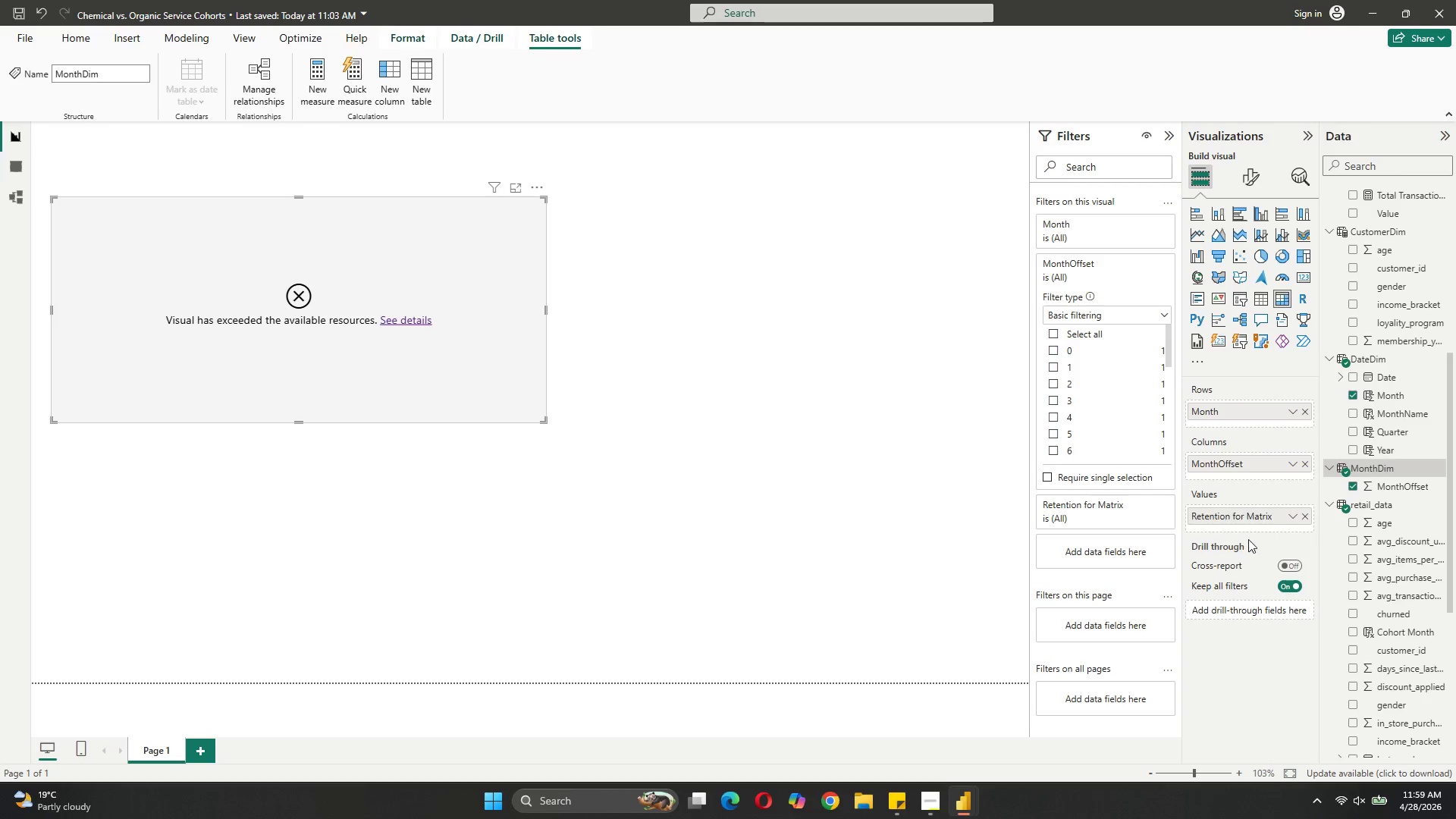 
left_click_drag(start_coordinate=[1255, 515], to_coordinate=[1255, 467])
 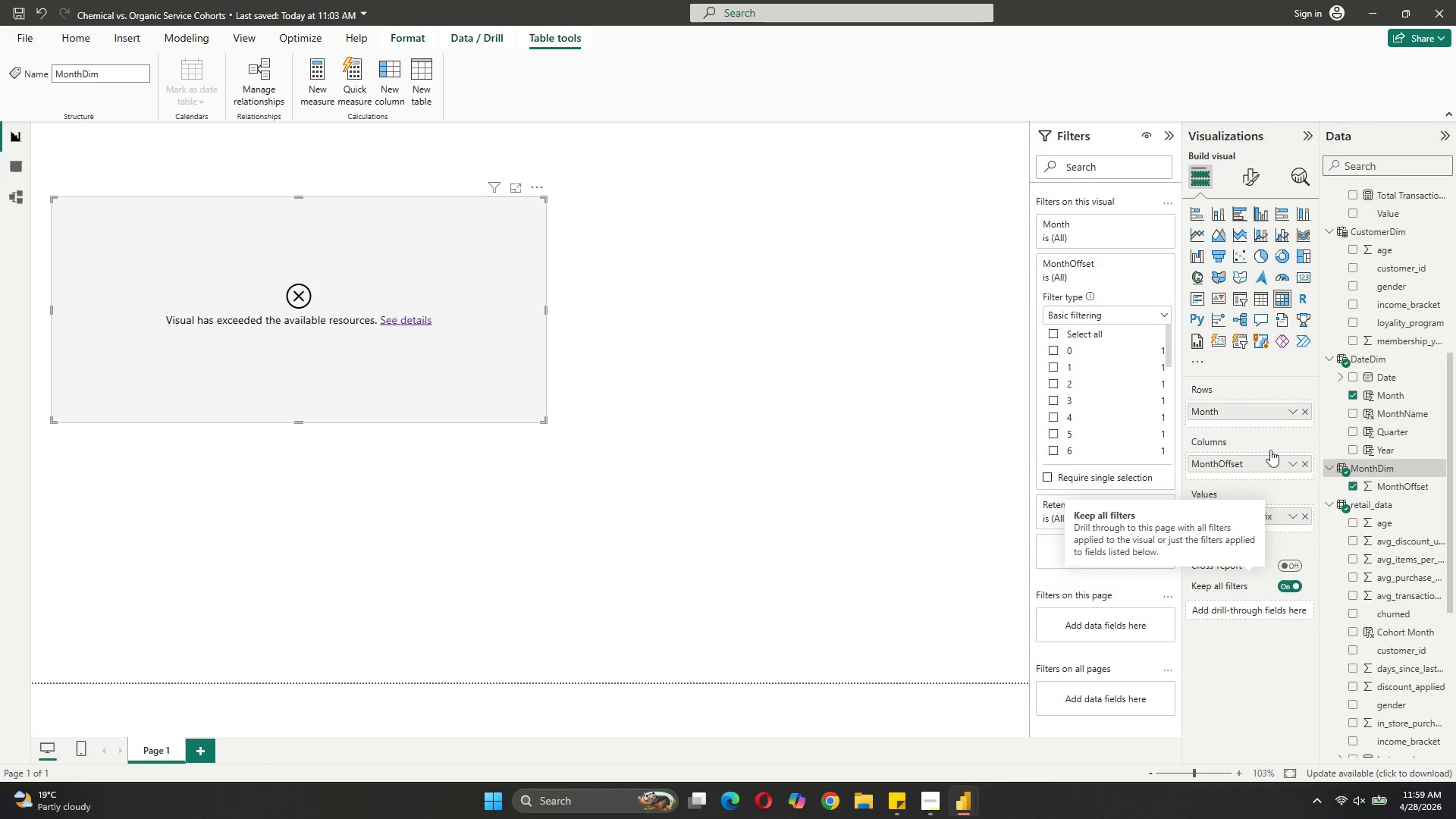 
wait(7.92)
 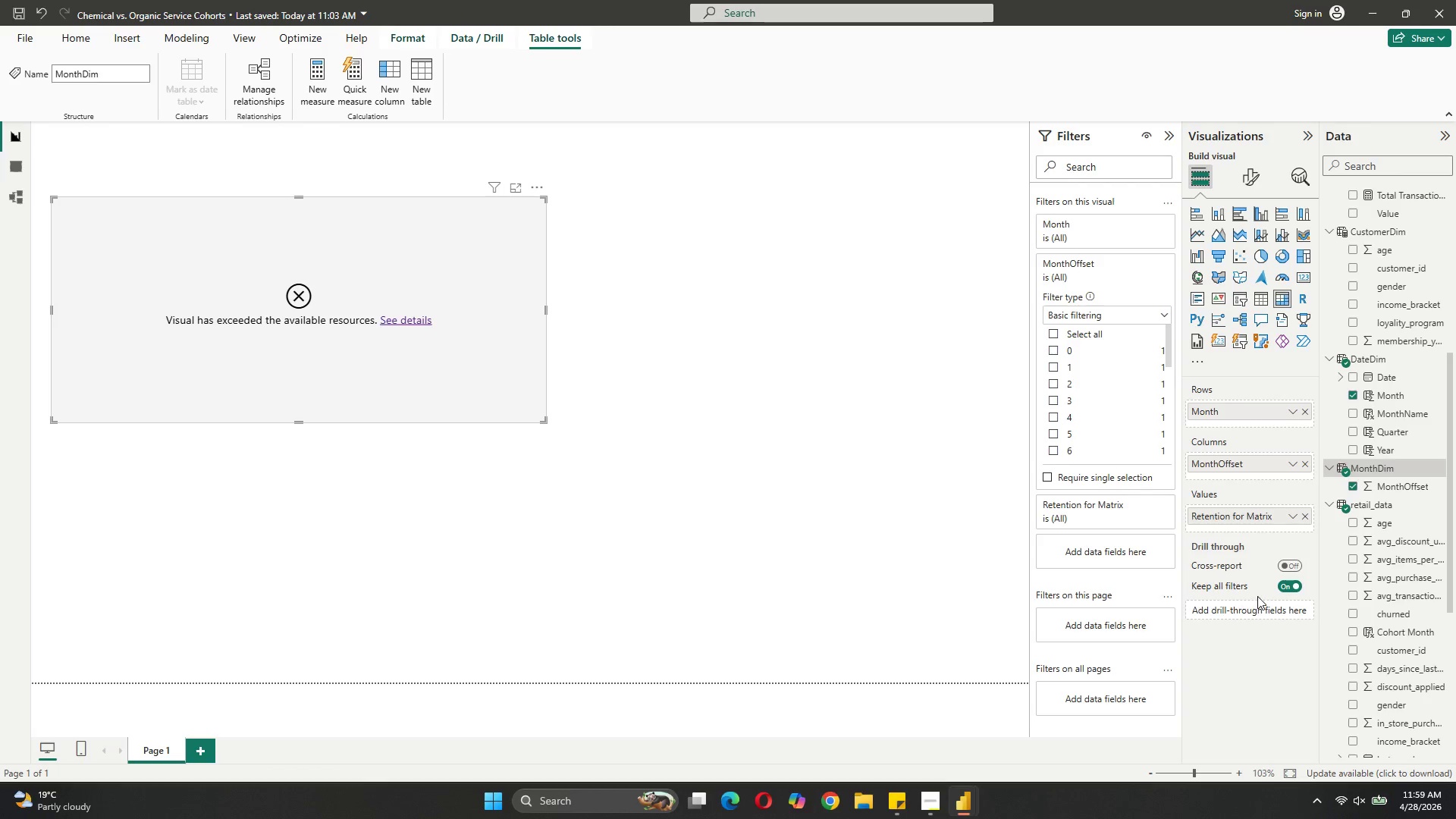 
left_click([1295, 406])
 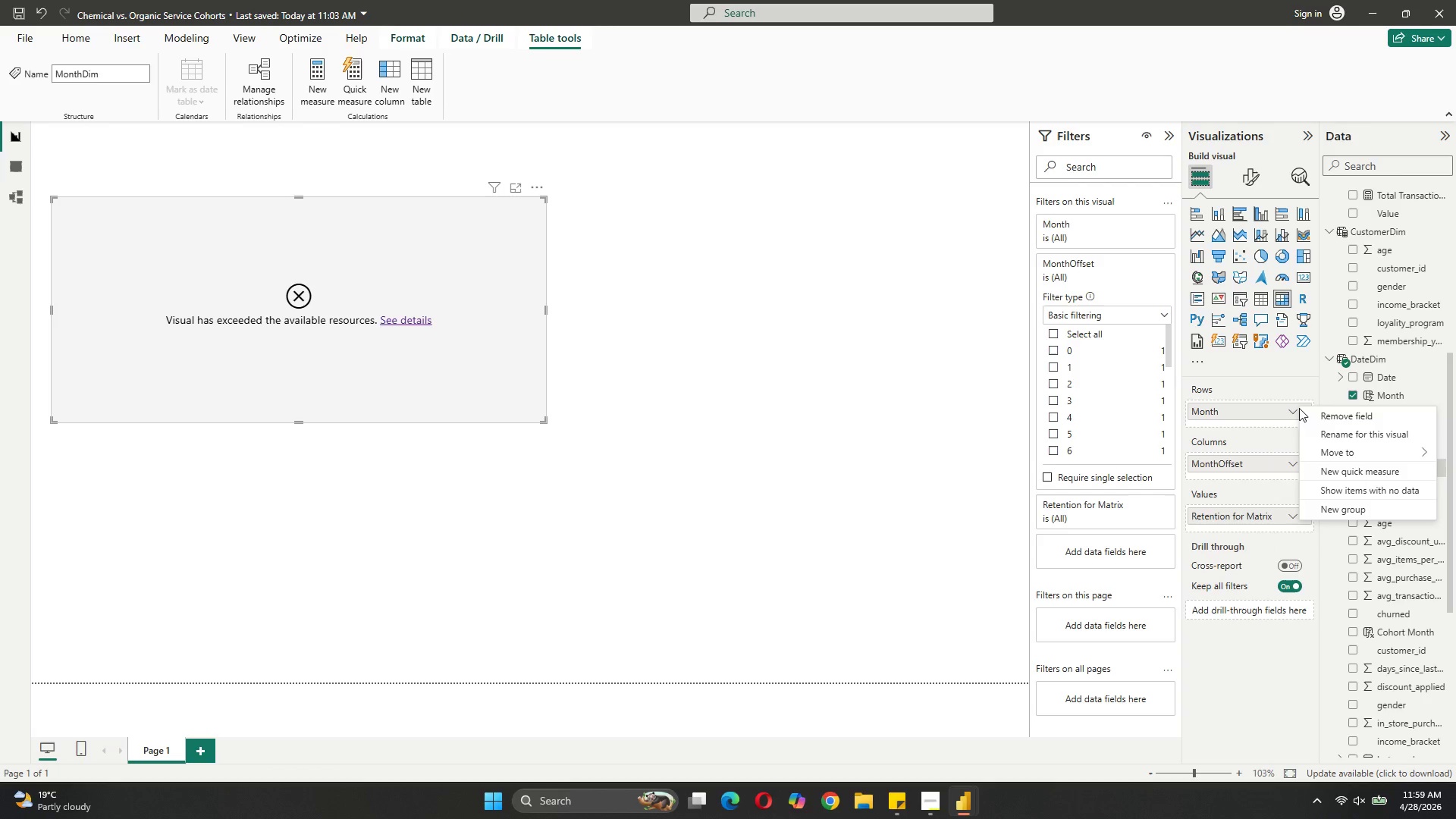 
left_click([1244, 461])
 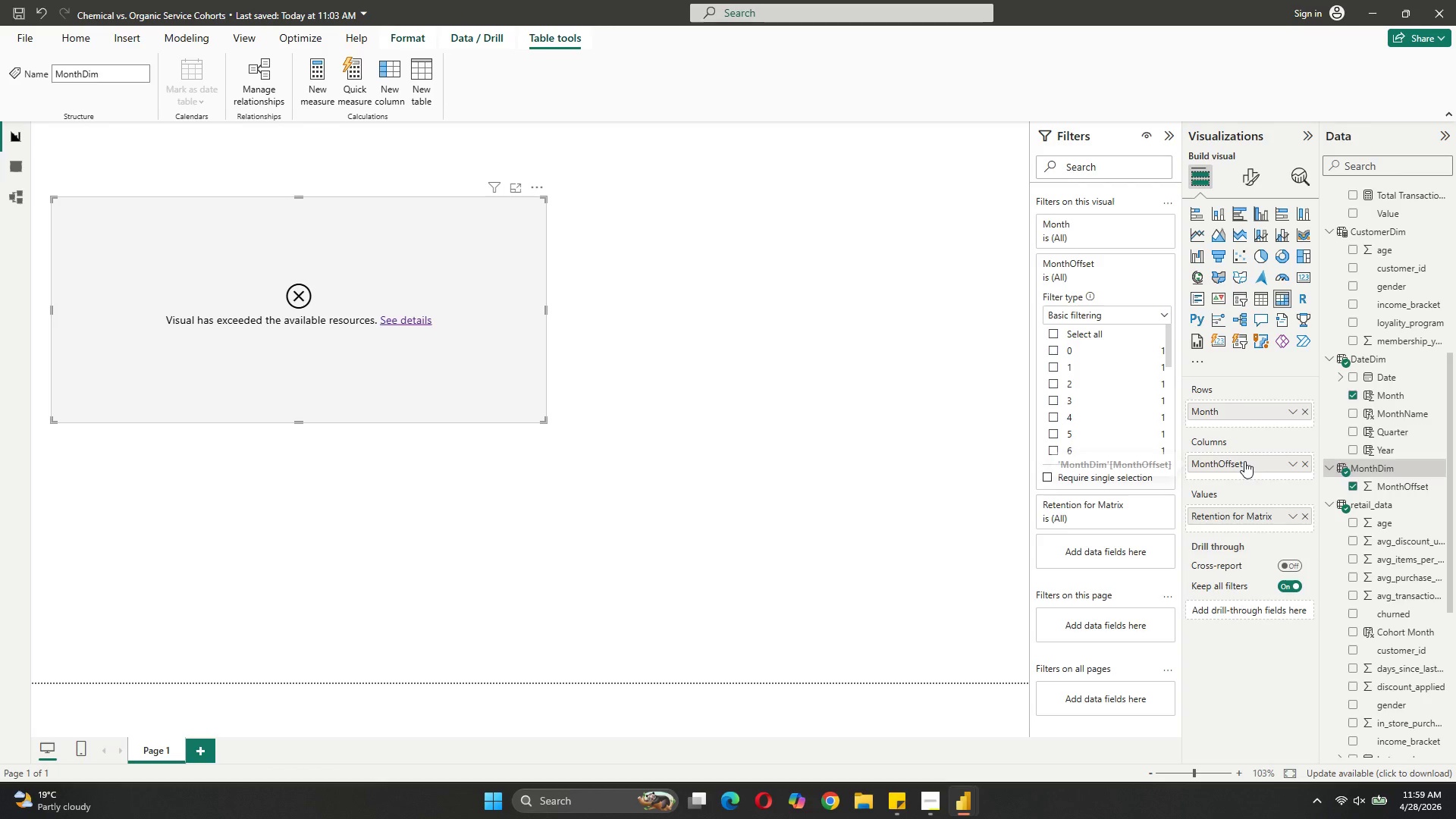 
left_click([1244, 461])
 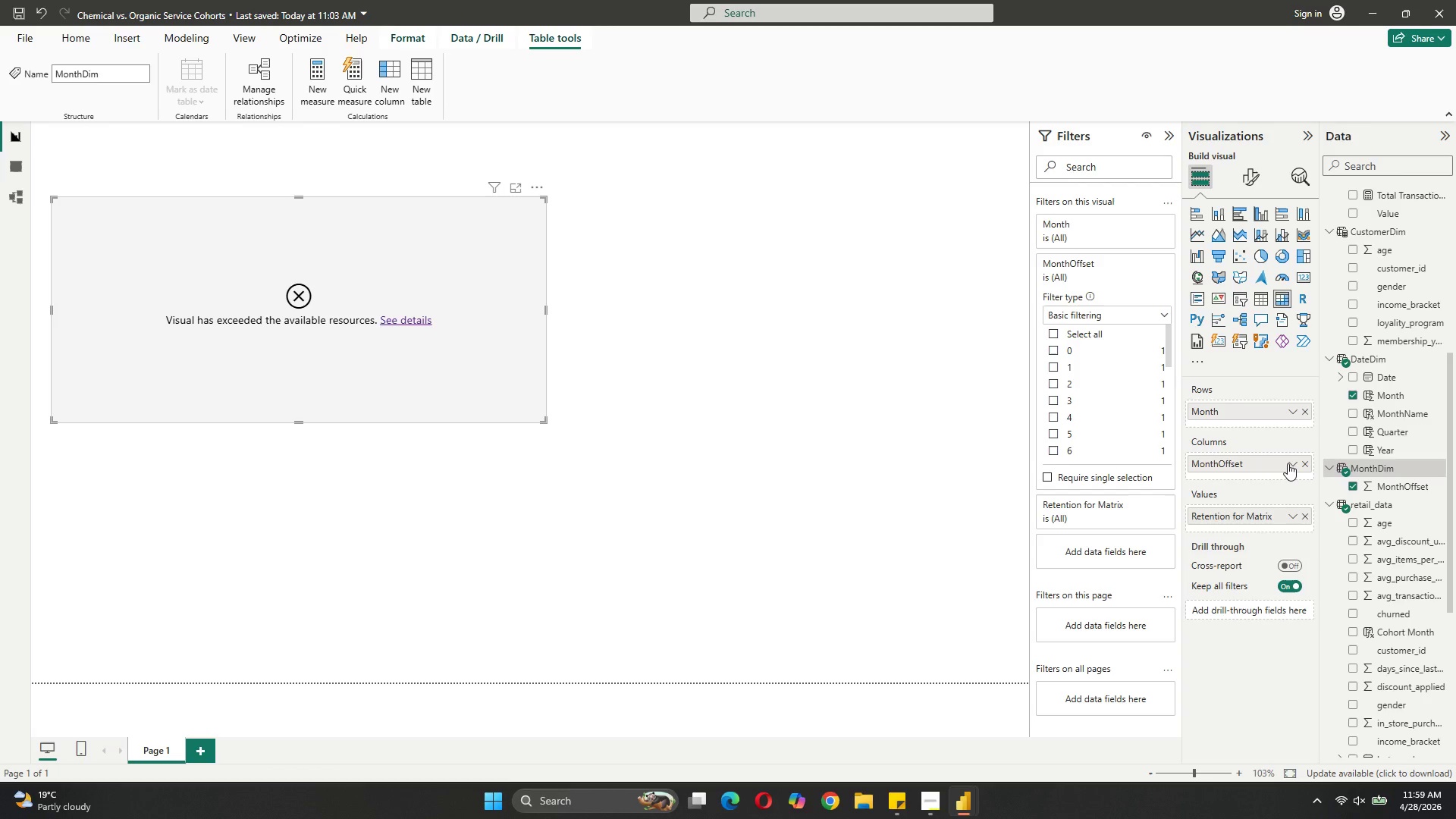 
double_click([1289, 463])
 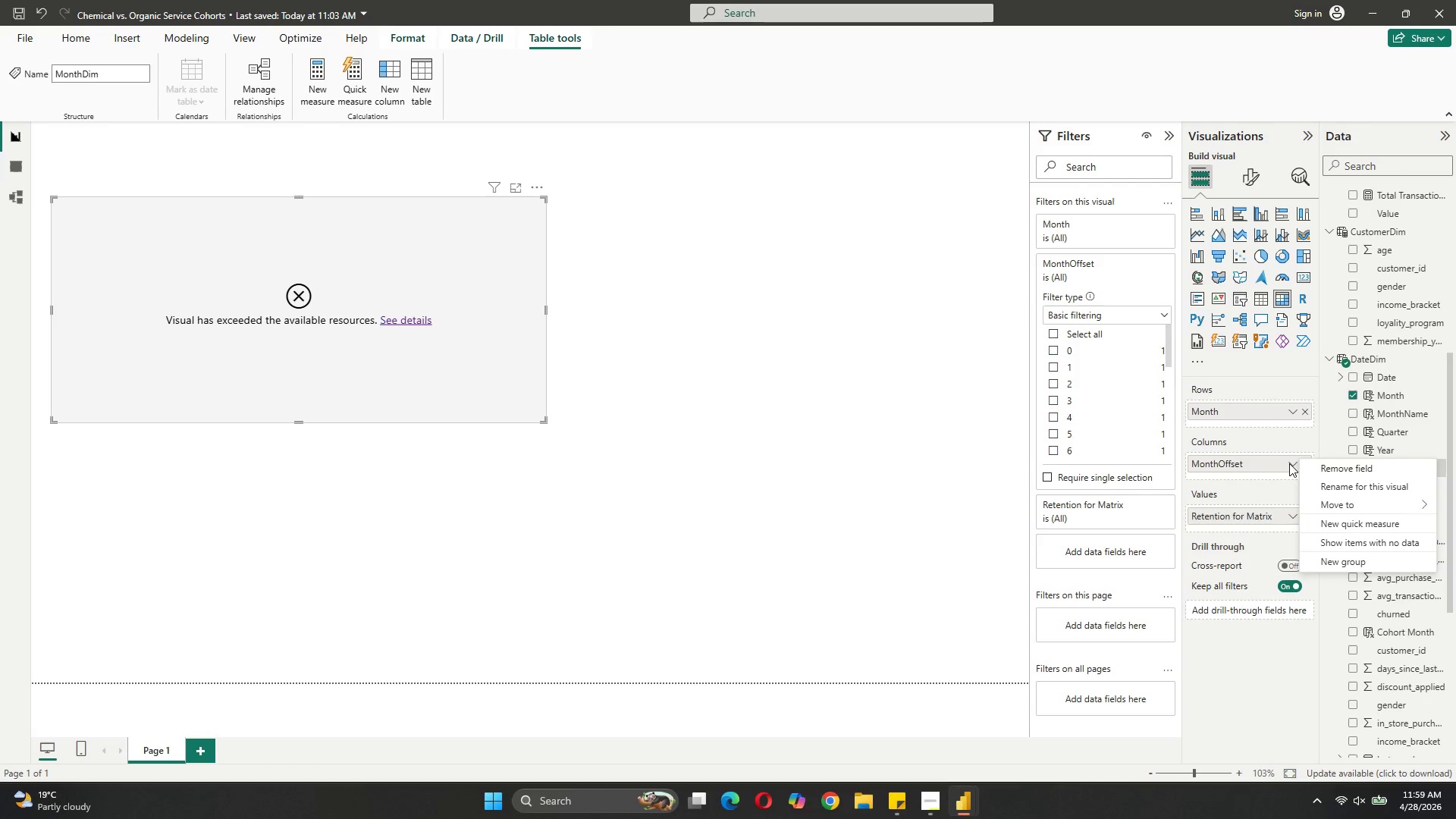 
triple_click([1289, 463])
 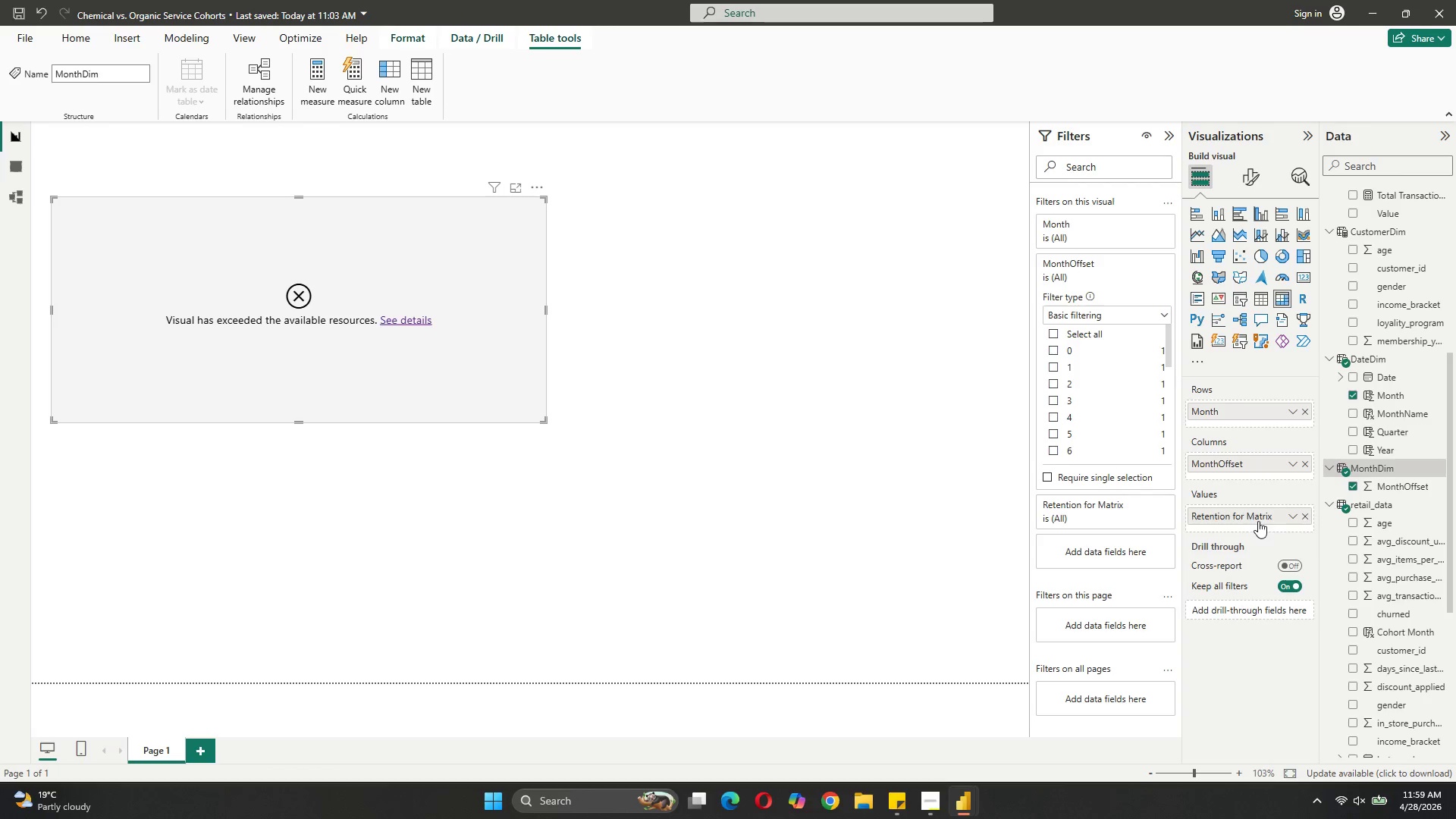 
mouse_move([1282, 497])
 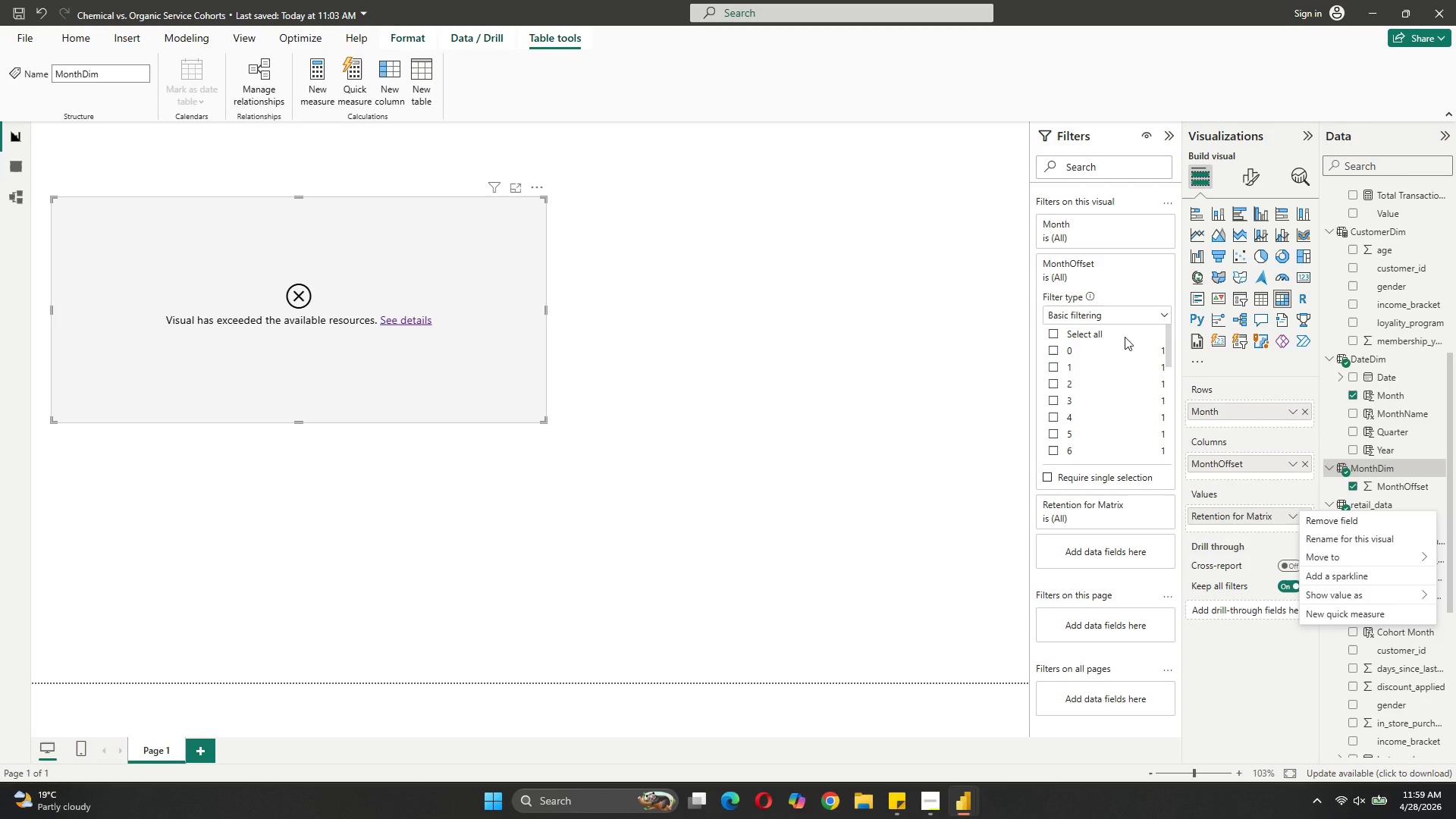 
left_click([1146, 221])
 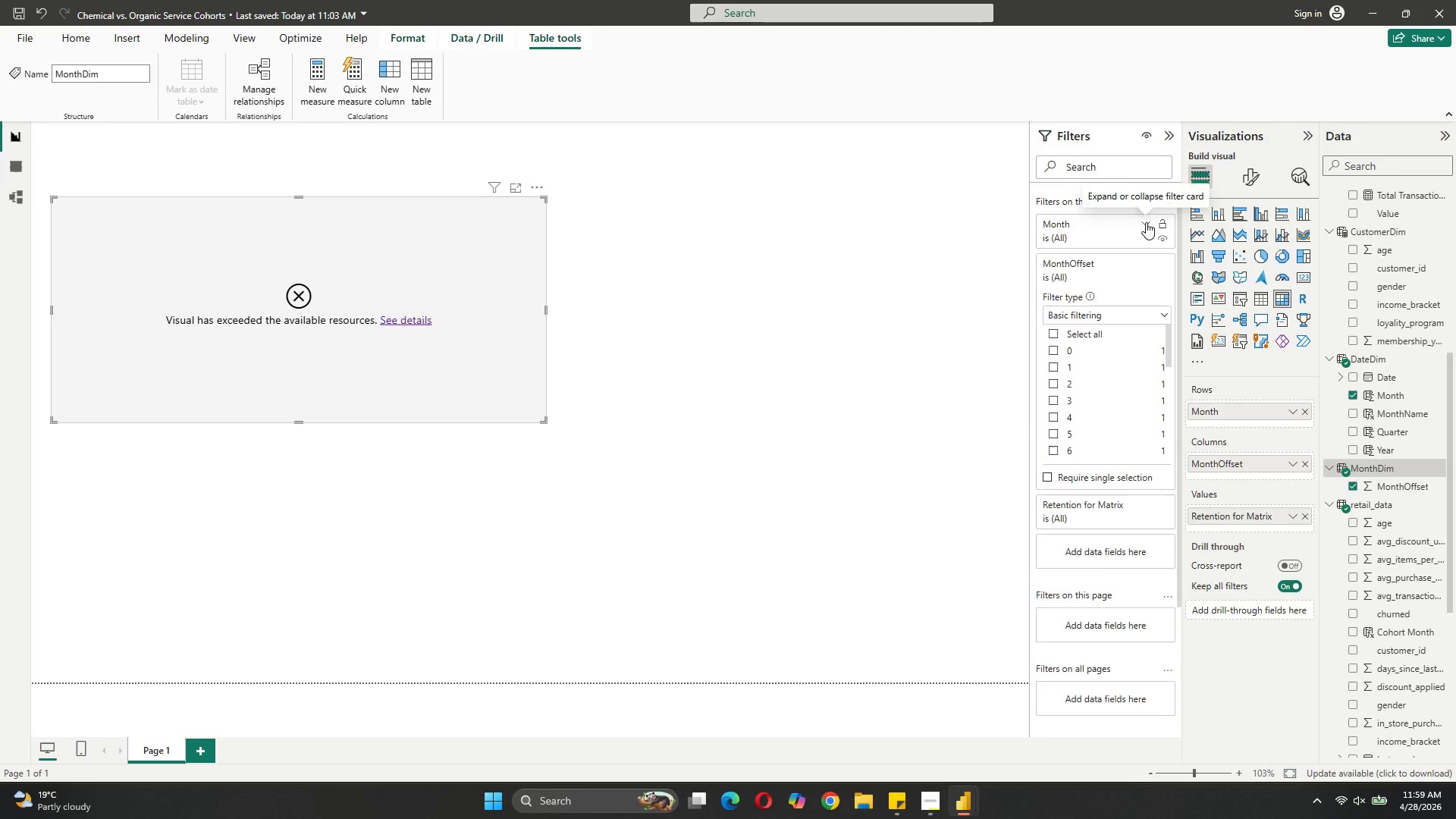 
left_click([1146, 222])
 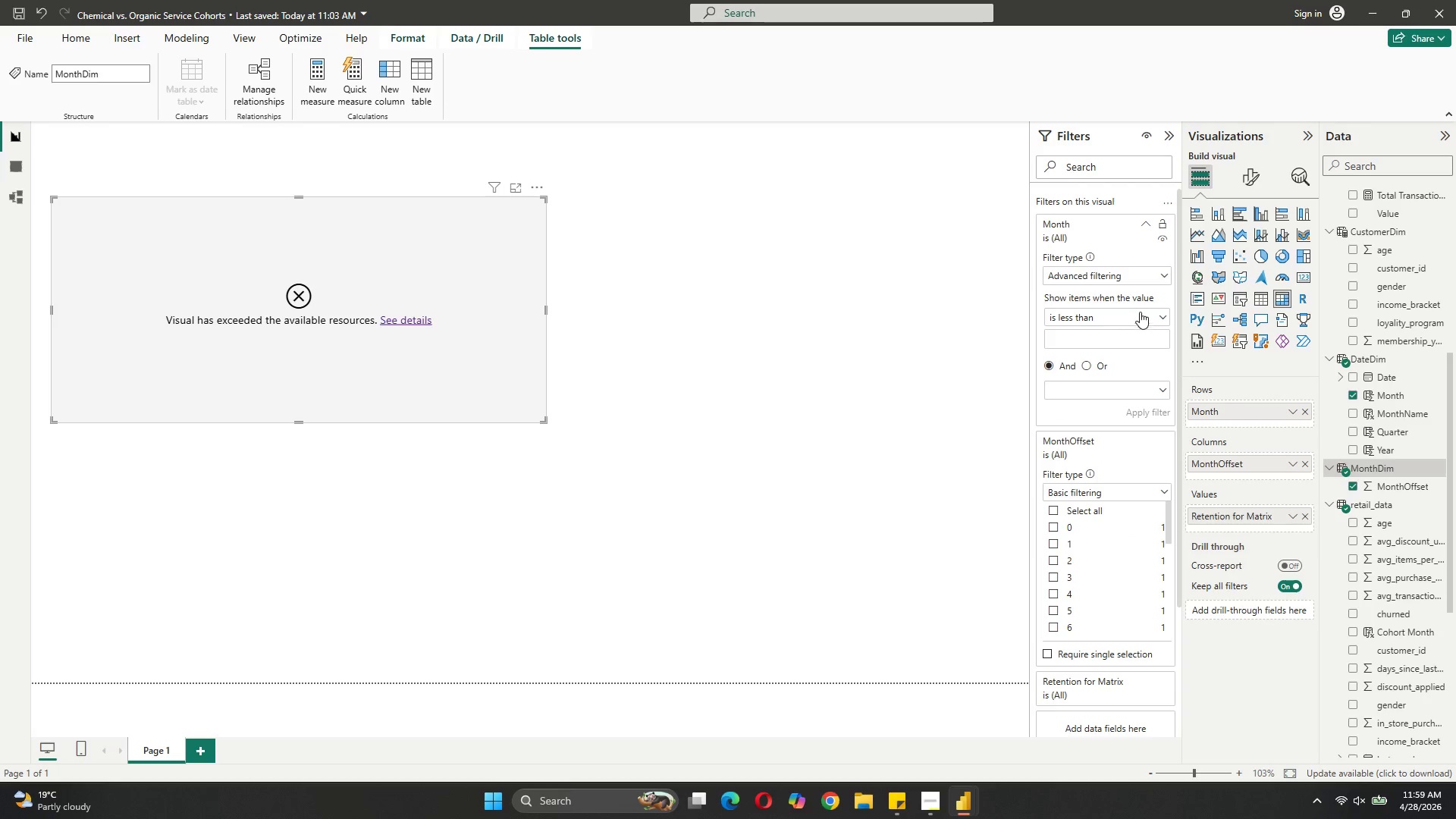 
left_click([1152, 273])
 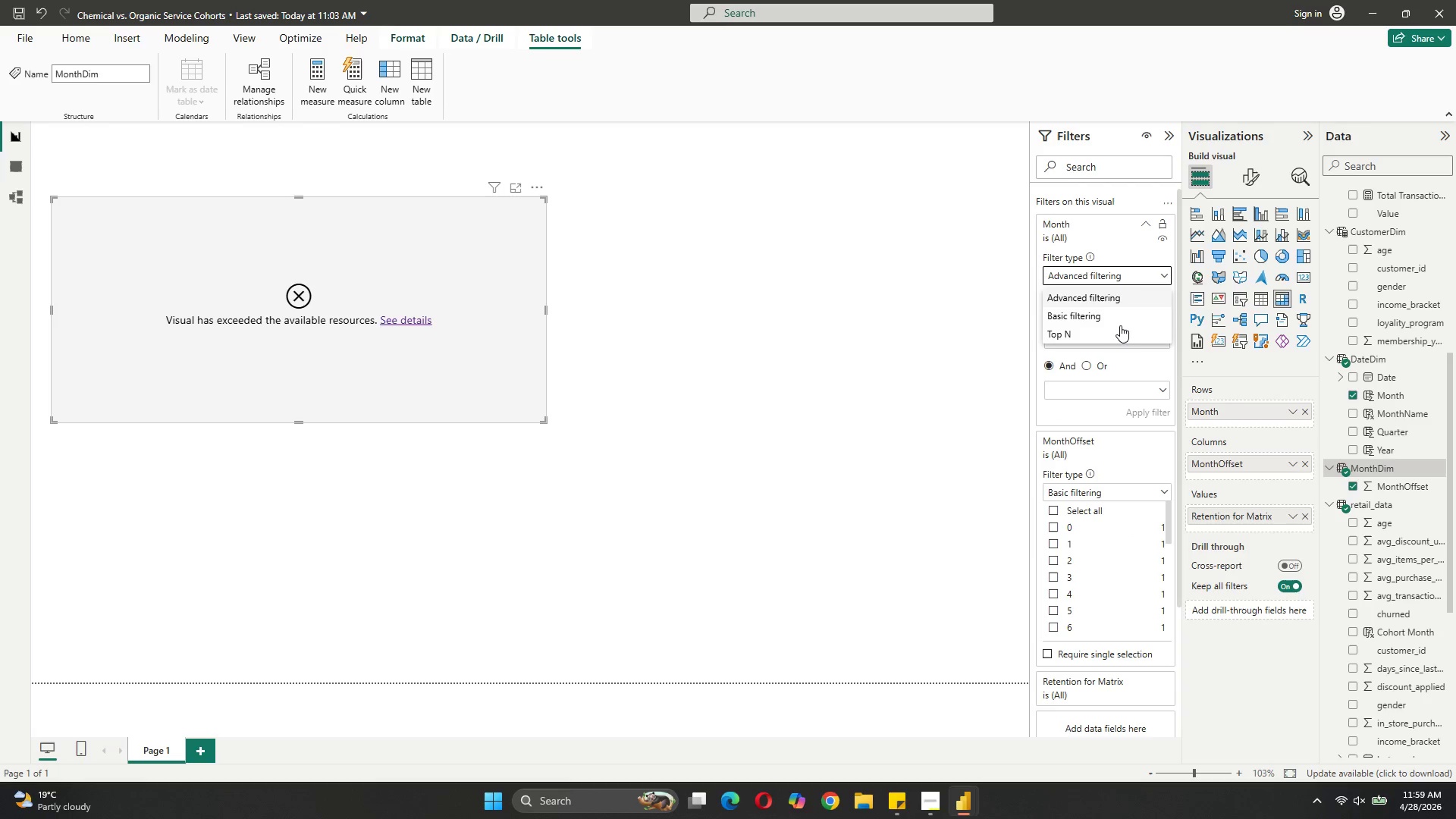 
left_click([1119, 318])
 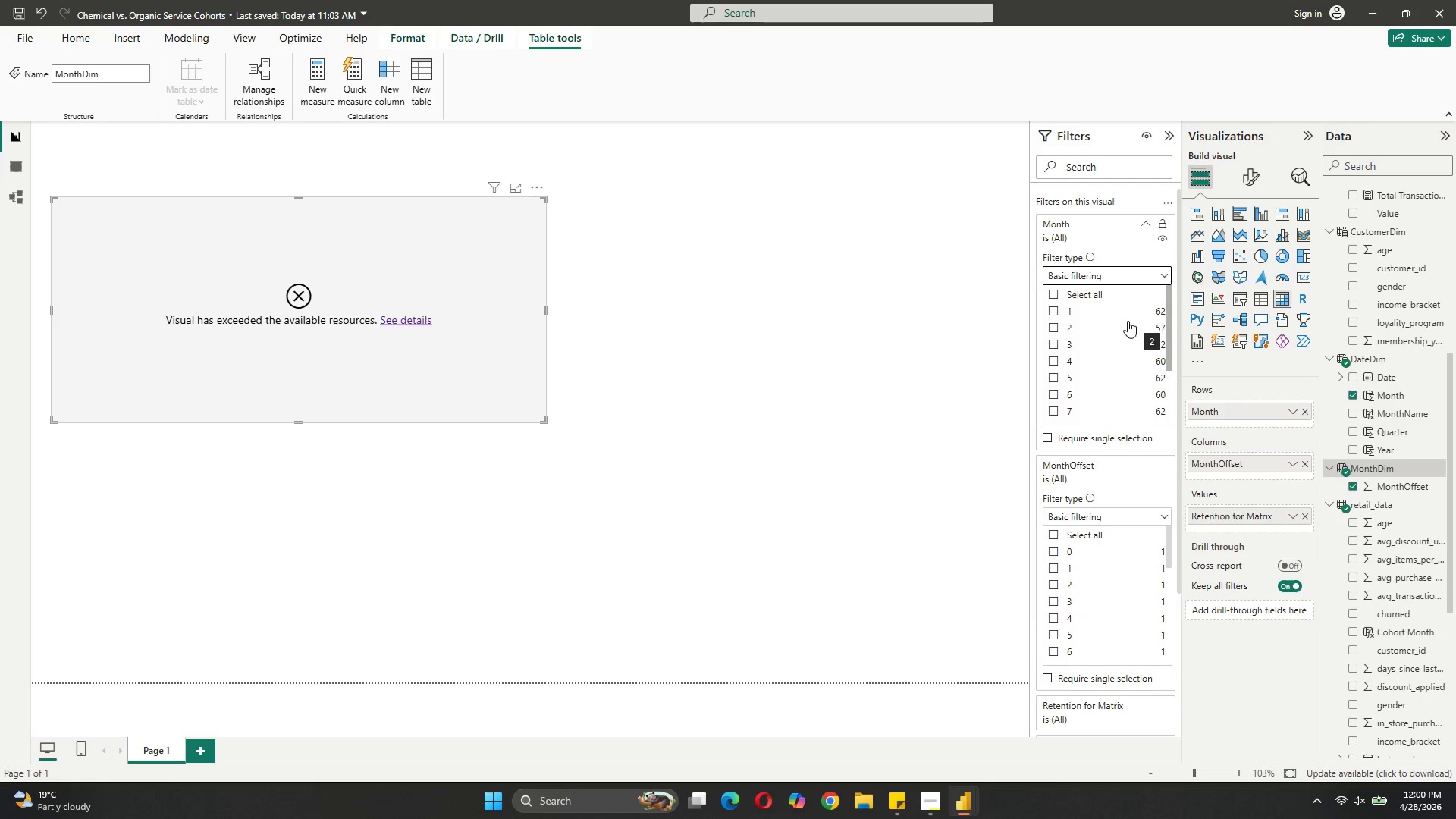 
scroll: coordinate [1116, 355], scroll_direction: down, amount: 4.0
 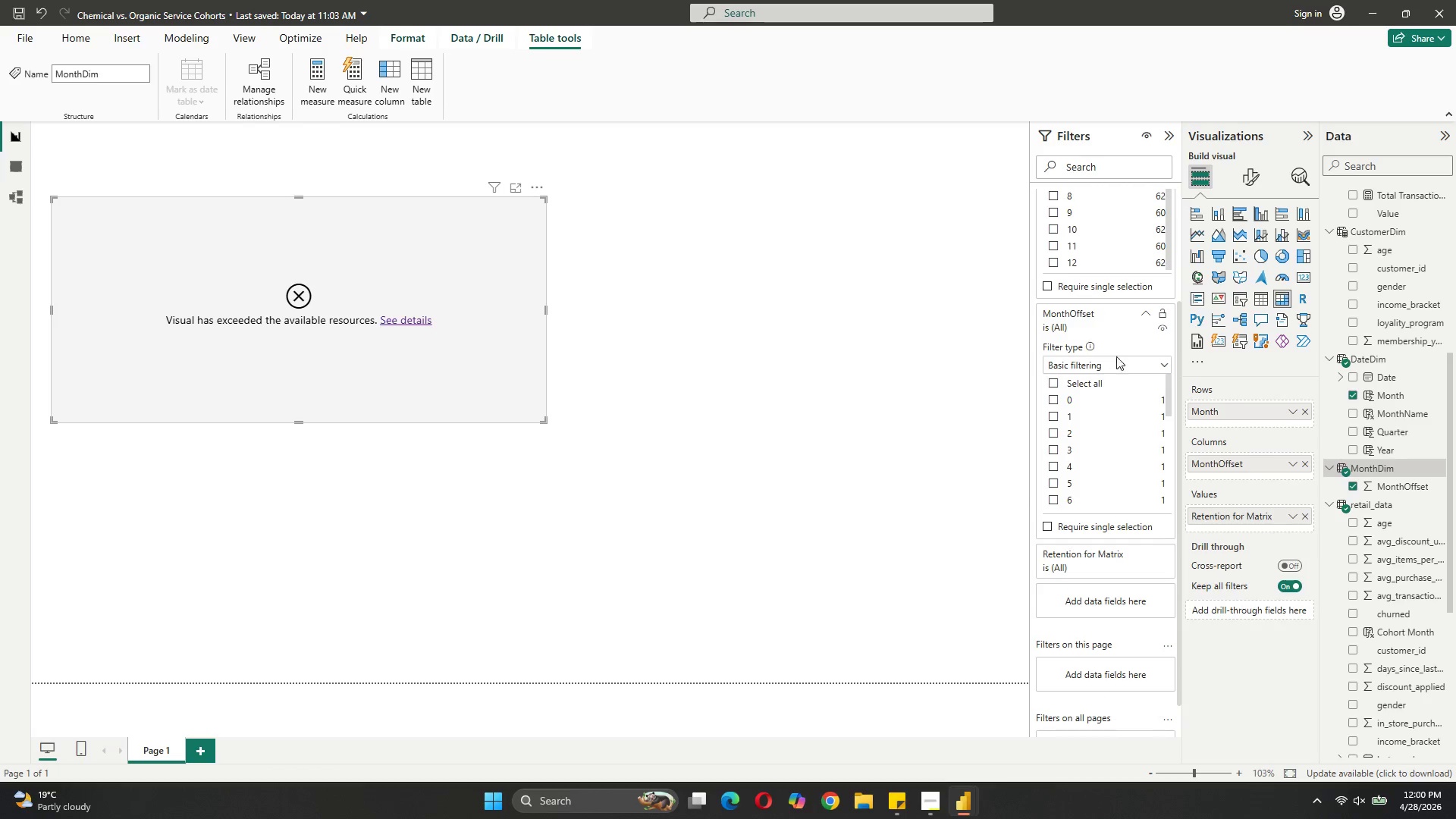 
scroll: coordinate [1072, 338], scroll_direction: up, amount: 6.0
 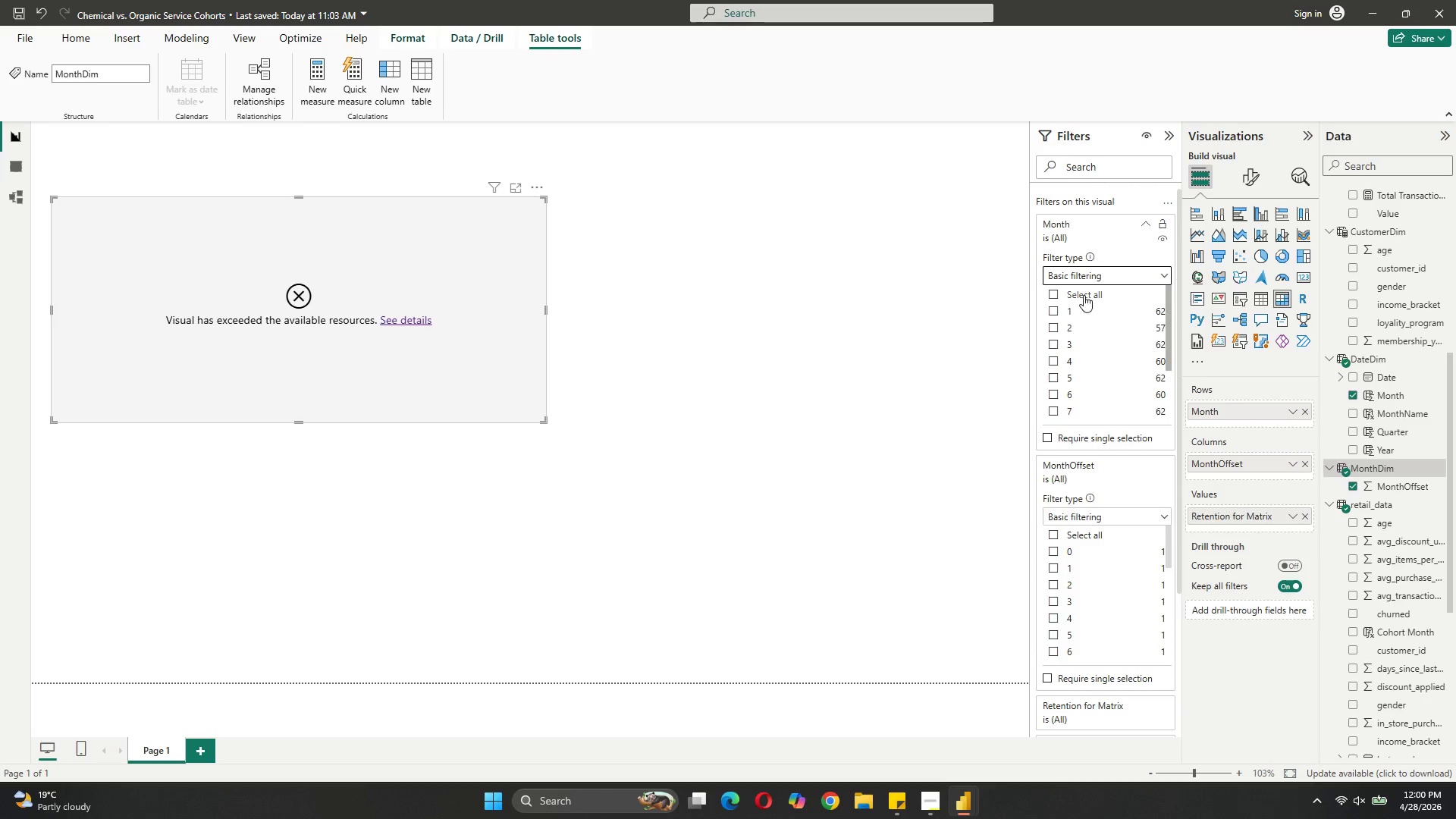 
left_click([1084, 292])
 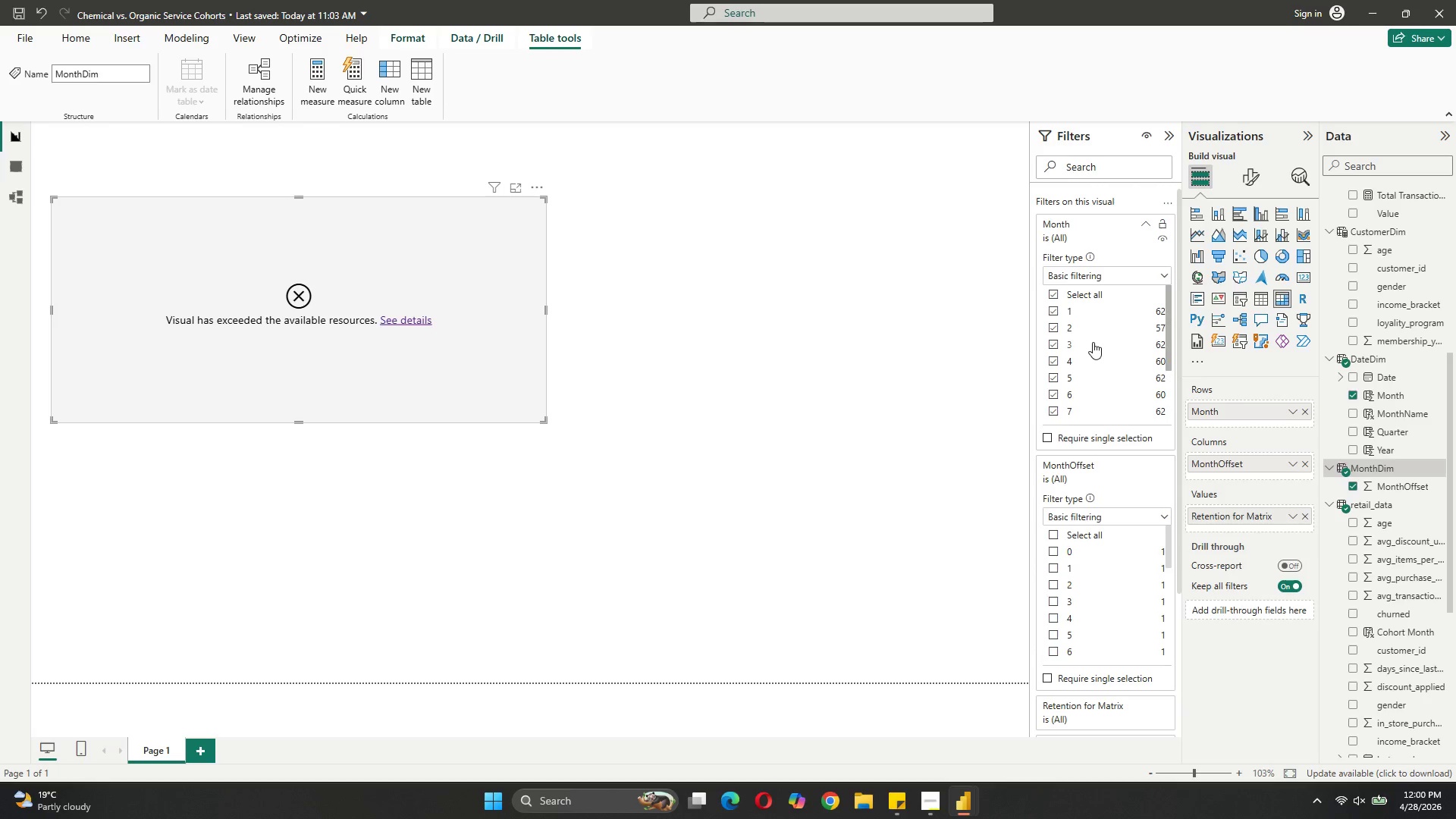 
scroll: coordinate [1097, 347], scroll_direction: down, amount: 6.0
 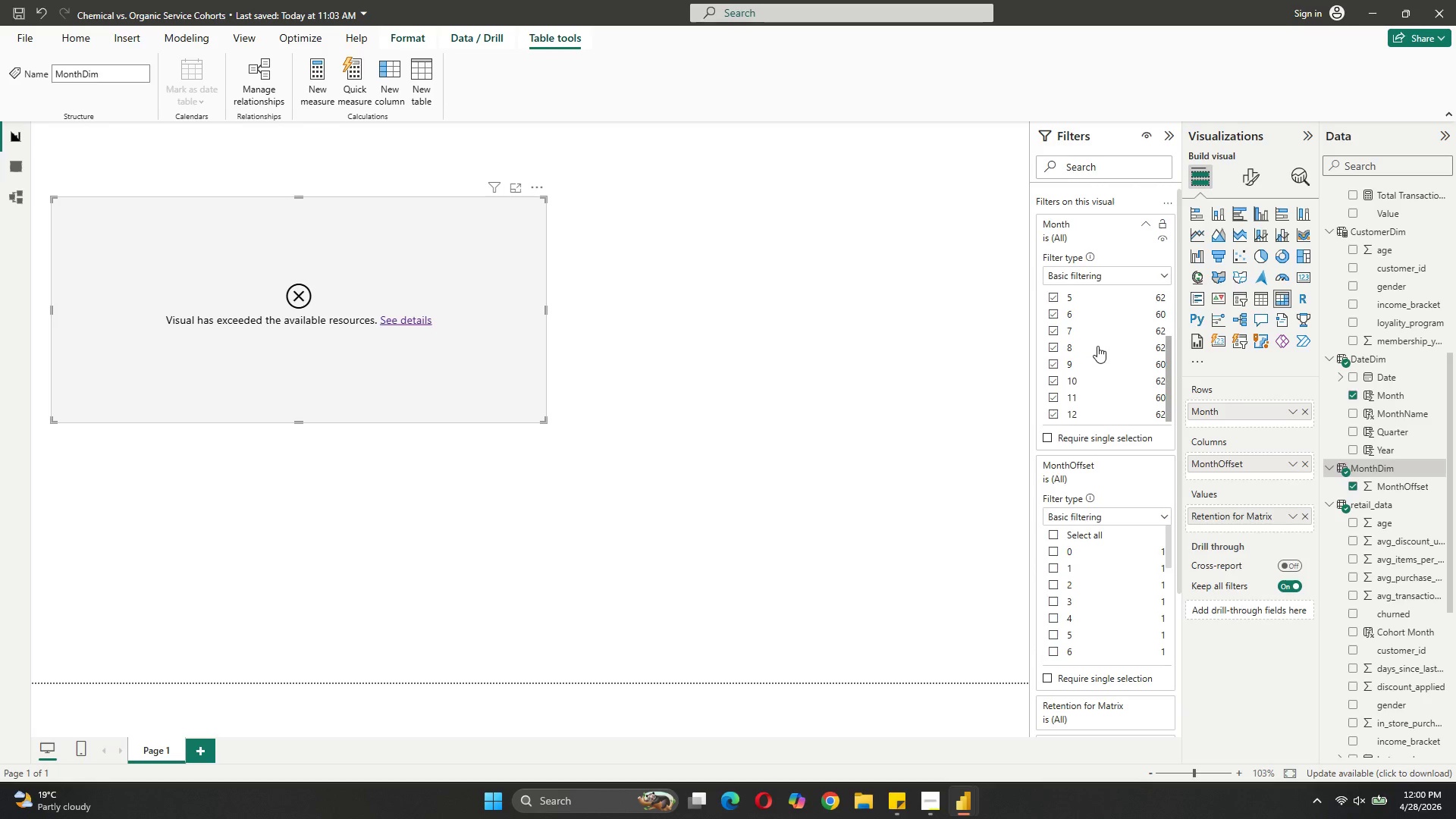 
scroll: coordinate [1097, 345], scroll_direction: up, amount: 4.0
 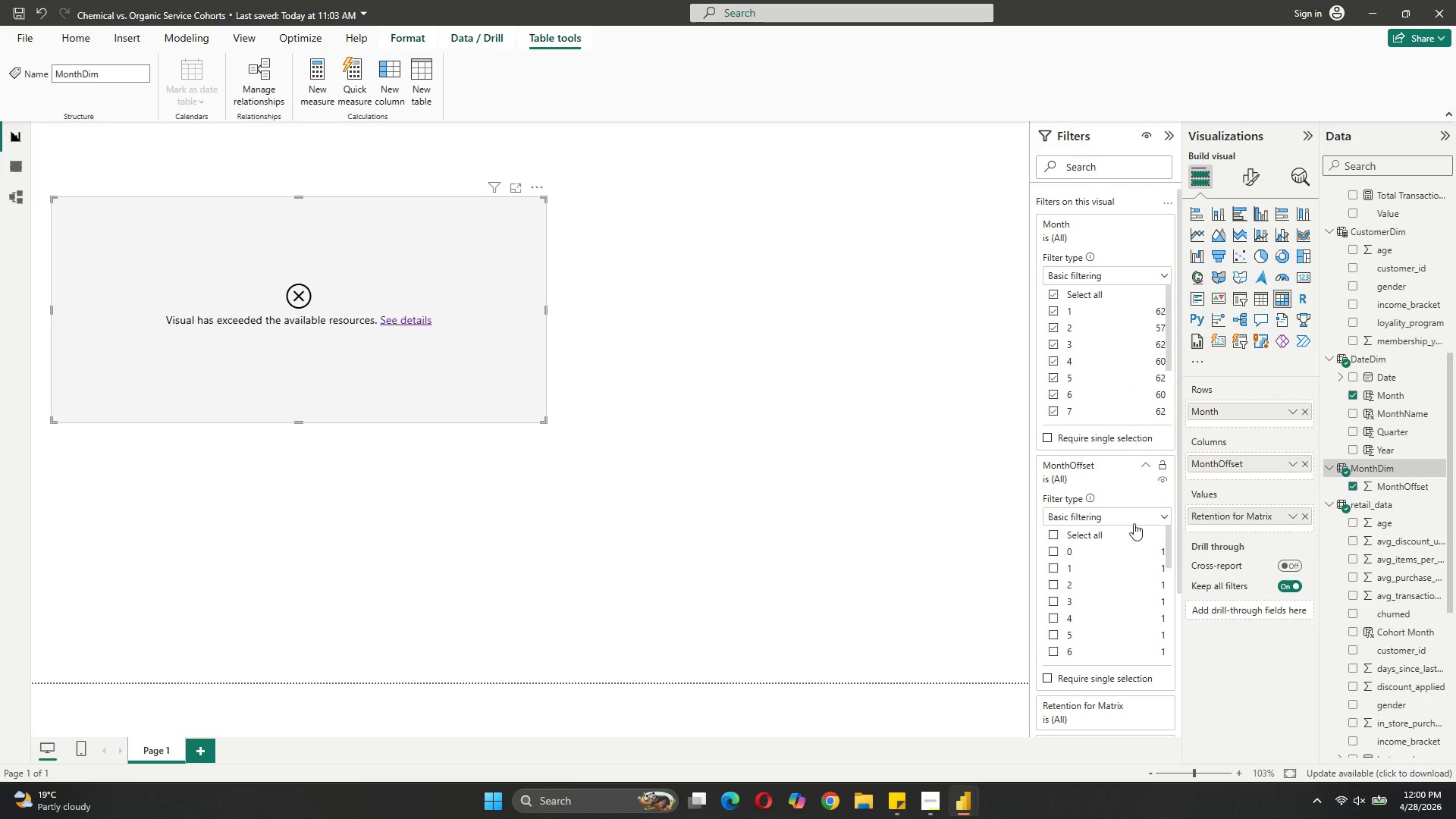 
scroll: coordinate [1096, 563], scroll_direction: down, amount: 8.0
 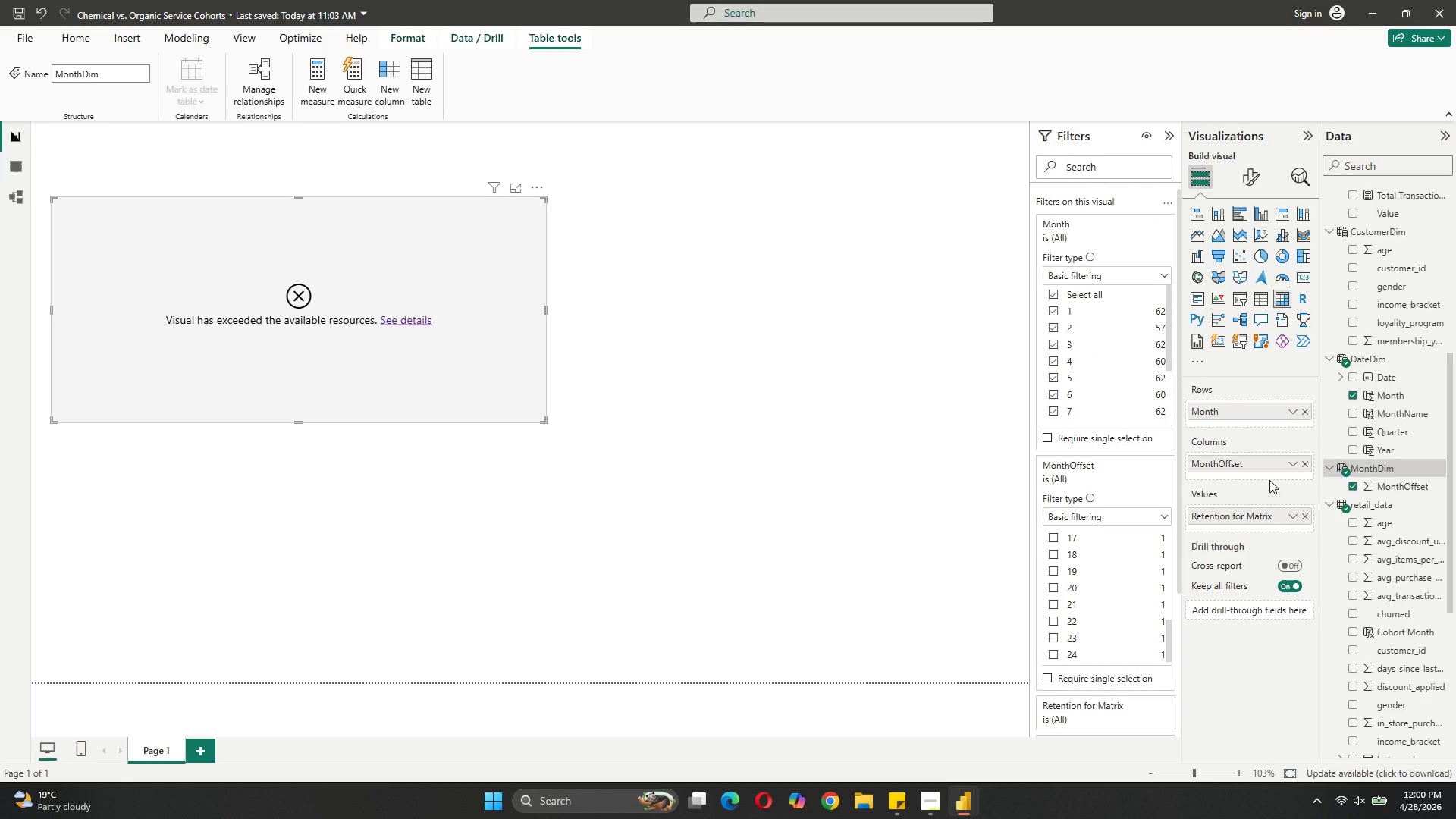 
mouse_move([1301, 419])
 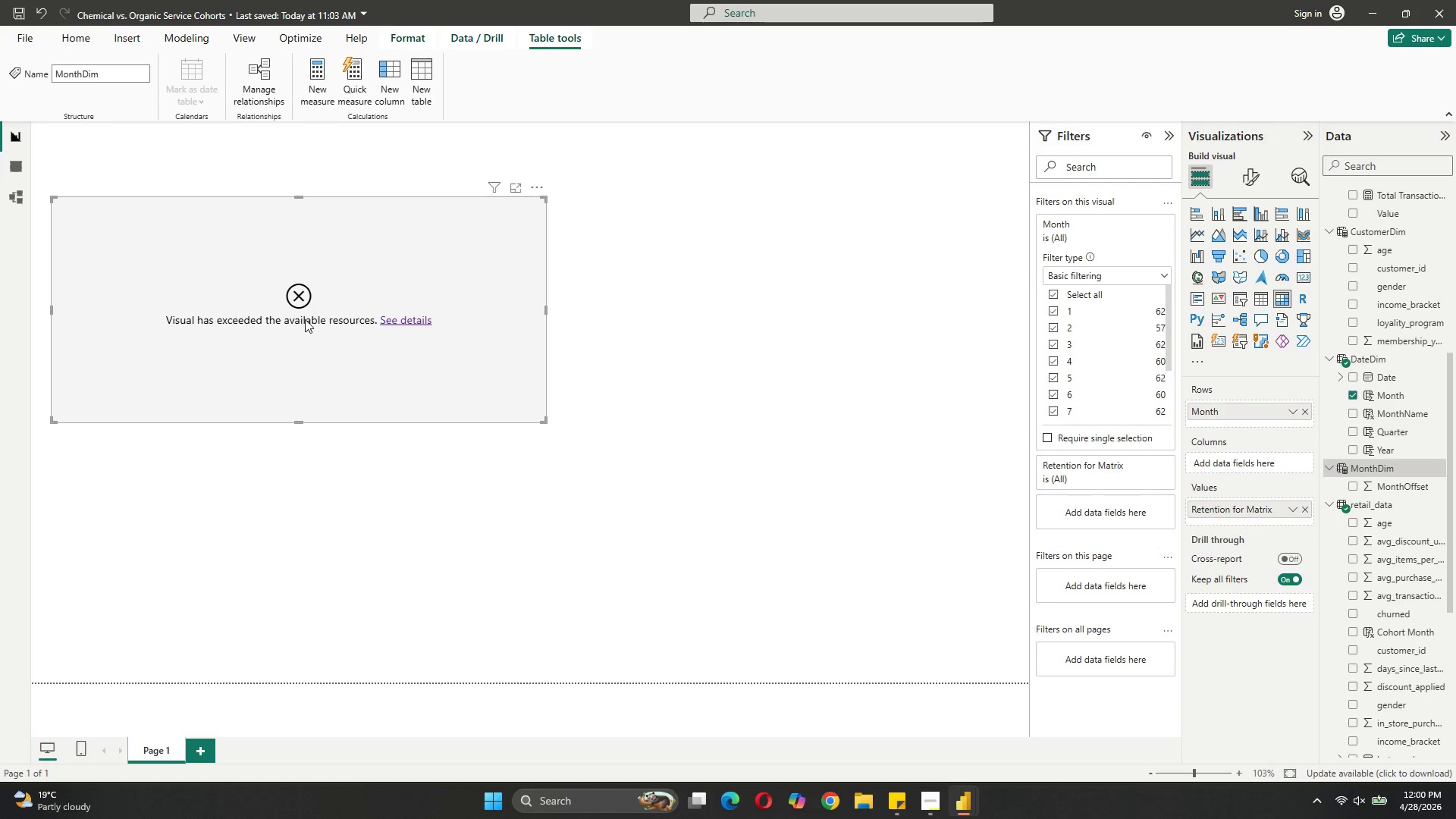 
left_click([297, 299])
 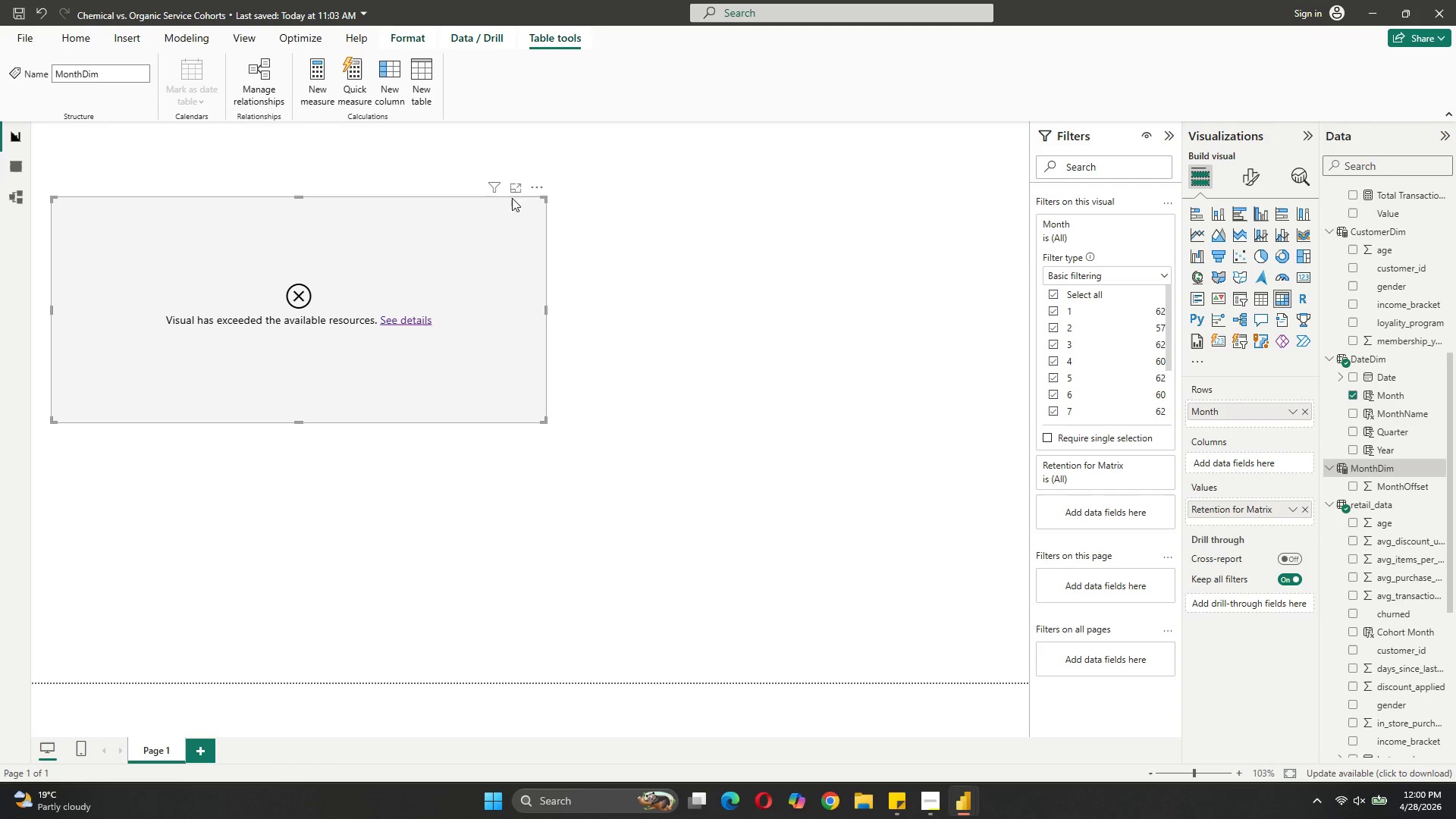 
left_click([532, 183])
 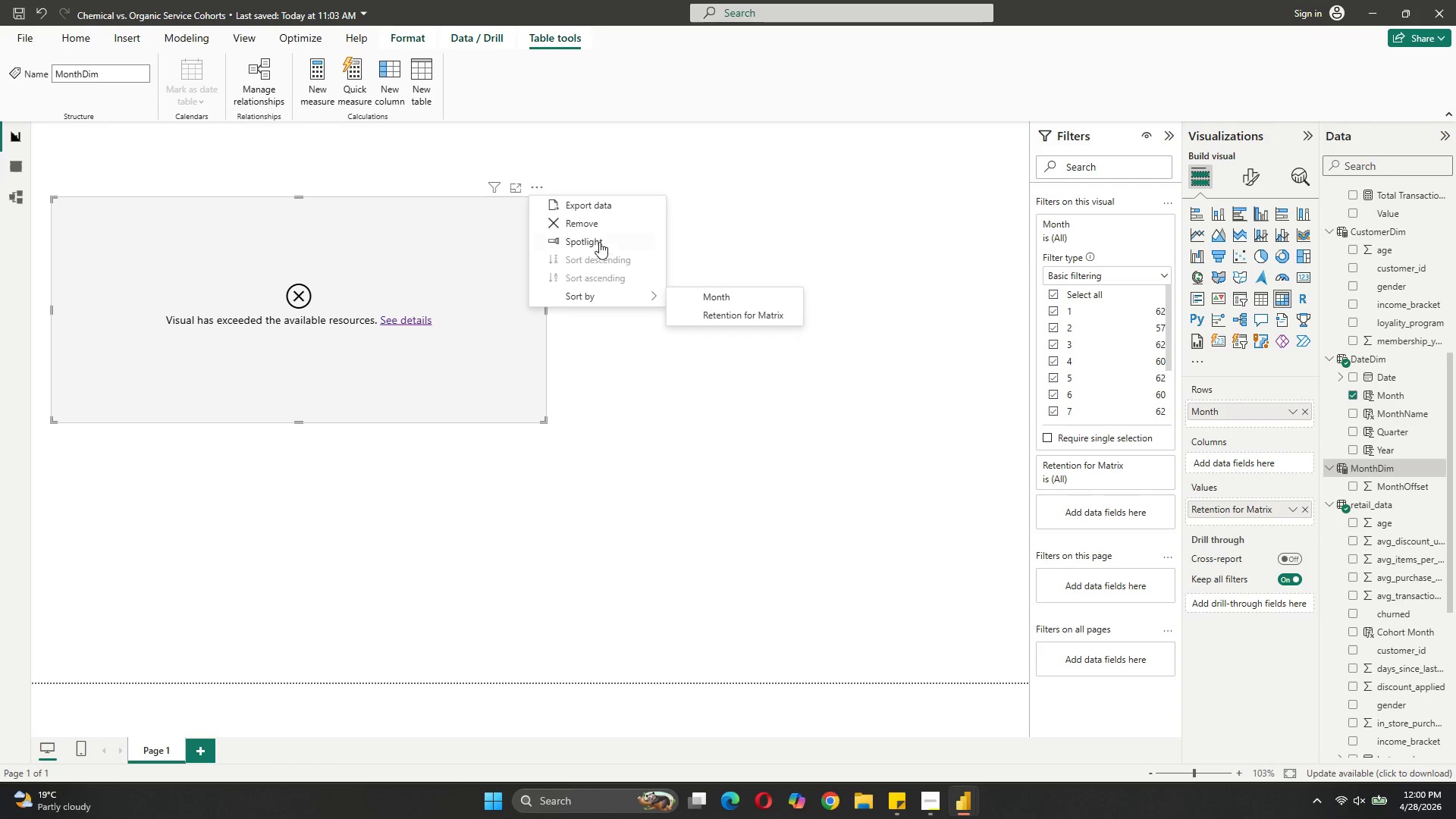 
left_click([604, 220])
 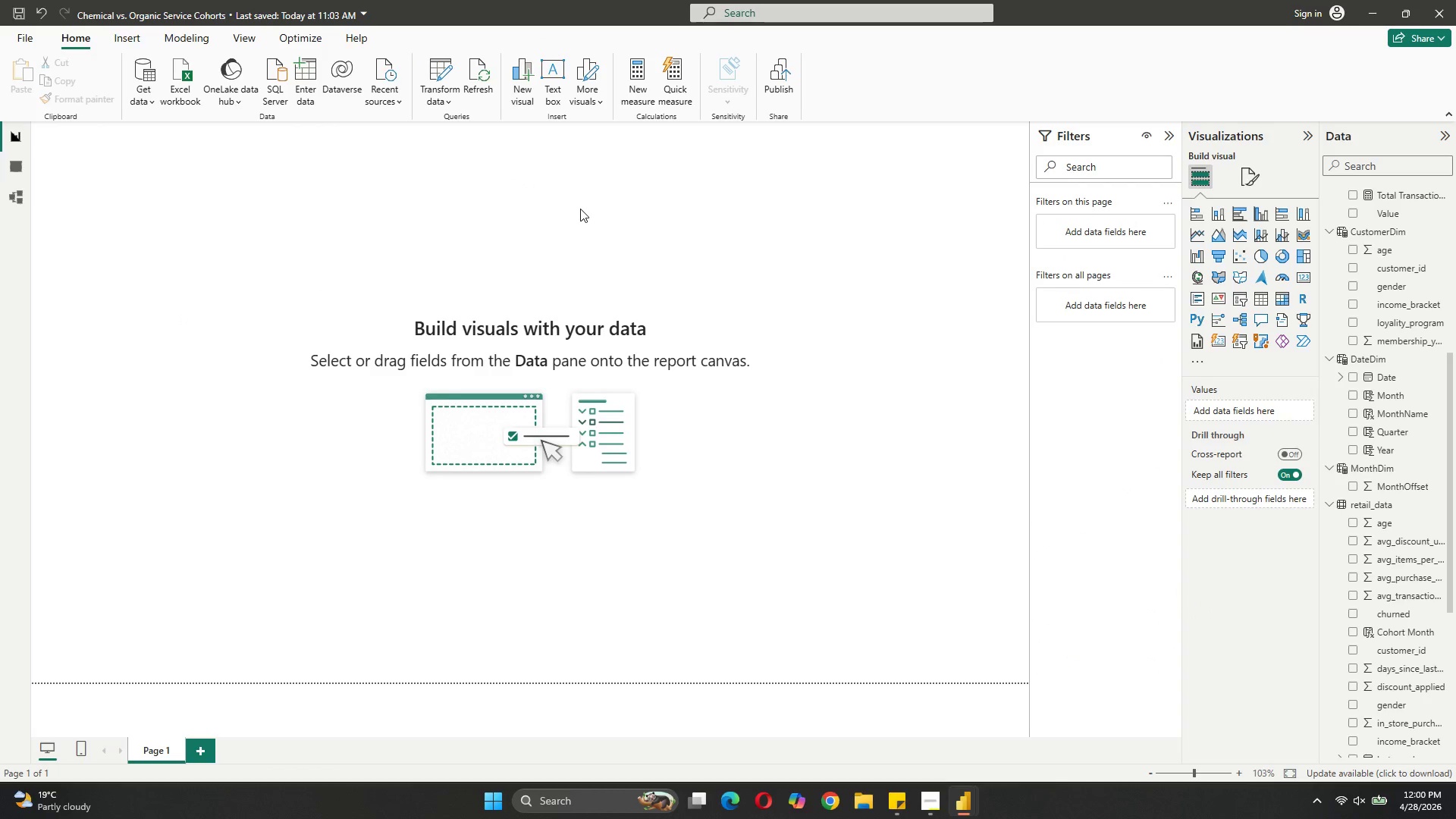 
wait(9.5)
 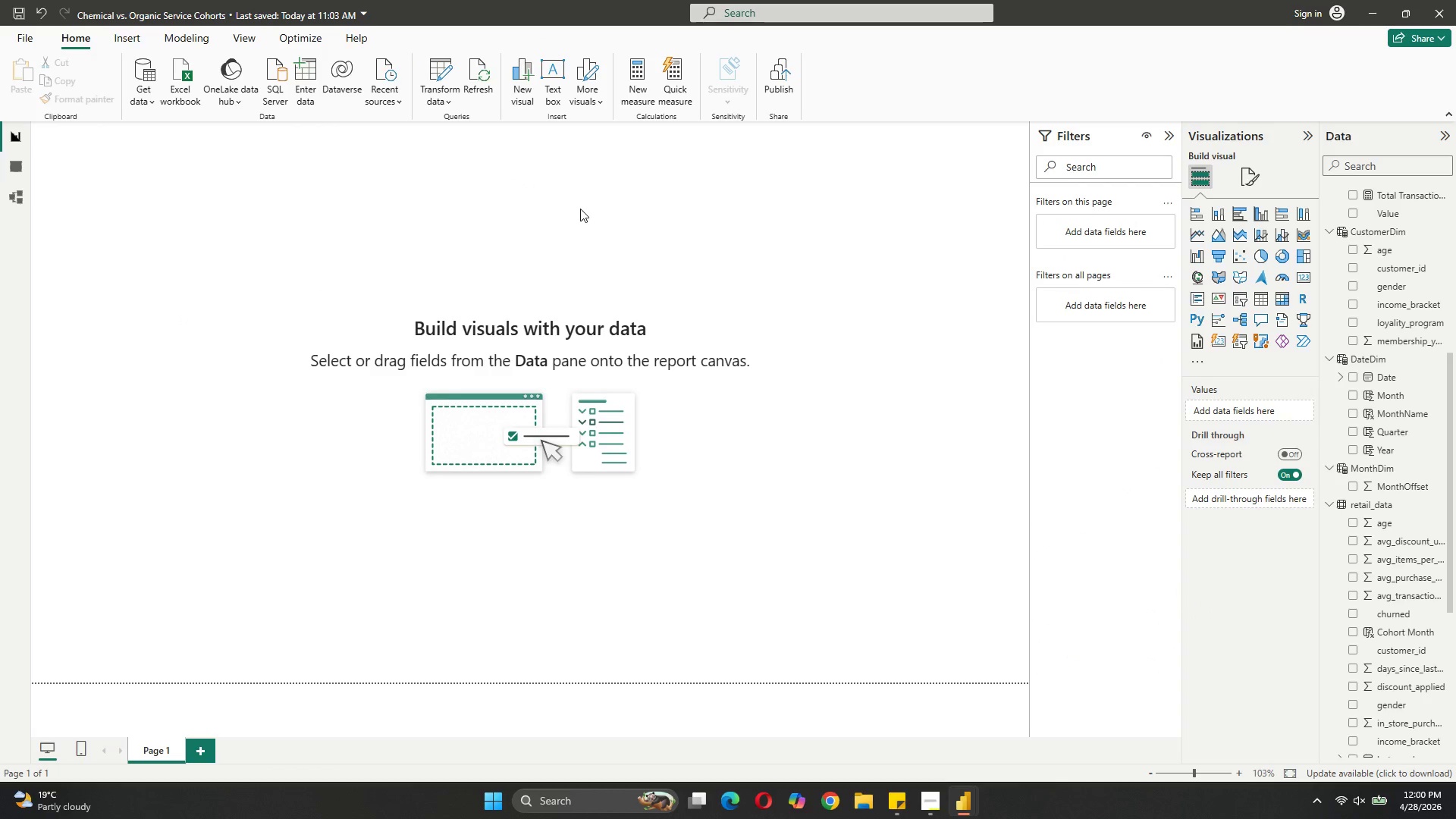 
left_click([325, 104])
 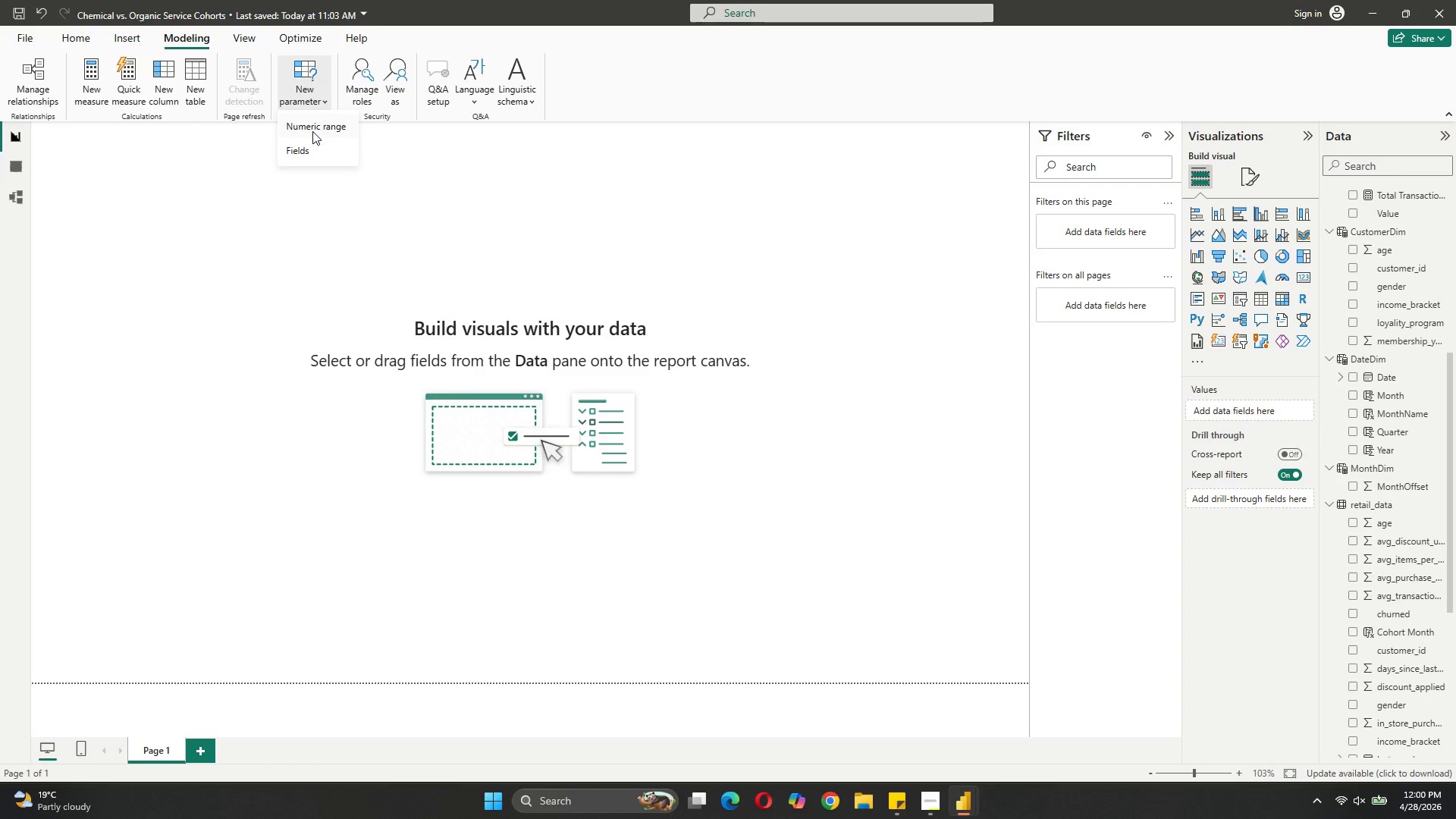 
left_click([312, 131])
 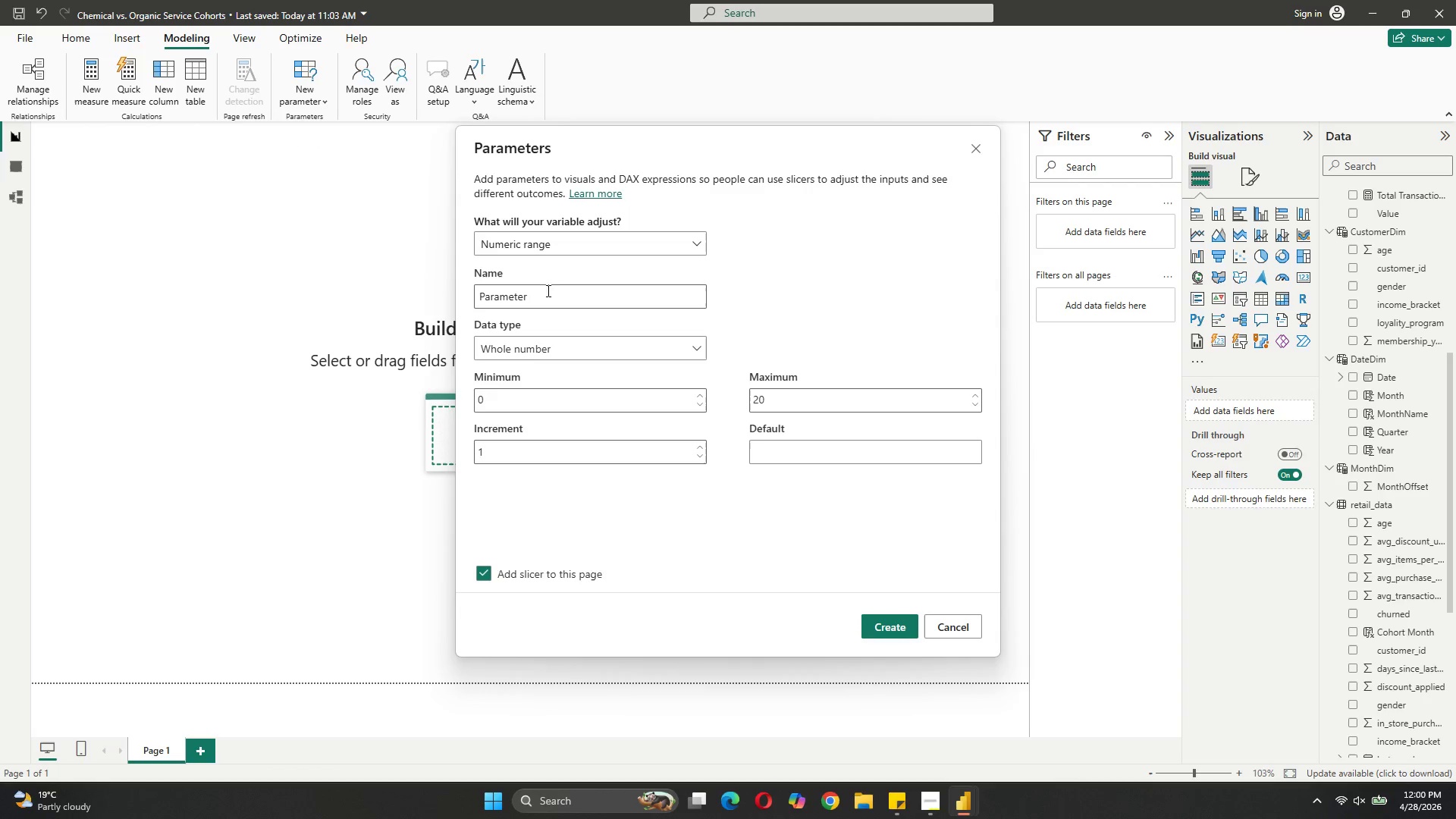 
left_click_drag(start_coordinate=[538, 297], to_coordinate=[474, 284])
 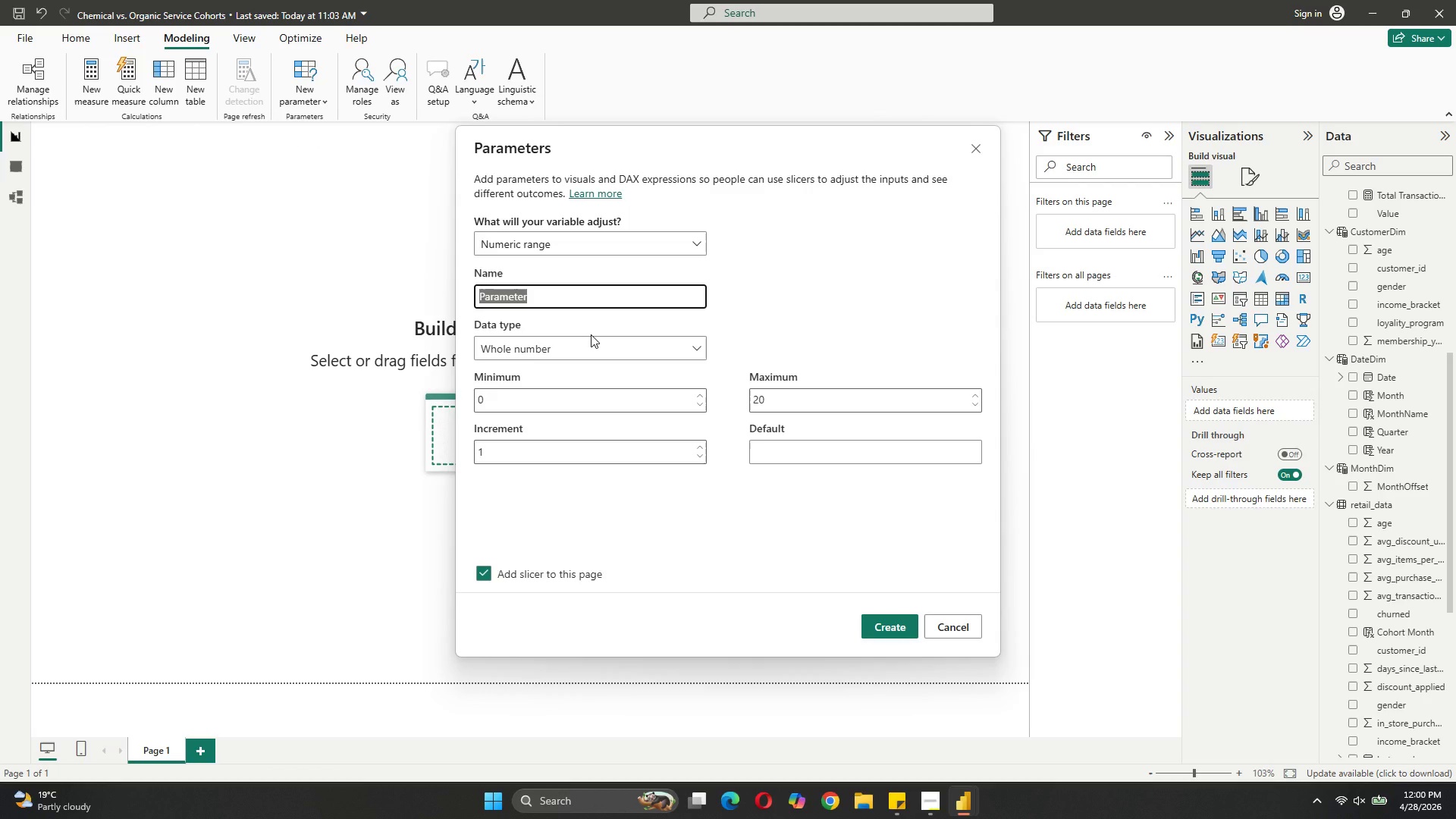 
type(Retention Lift Scenario)
 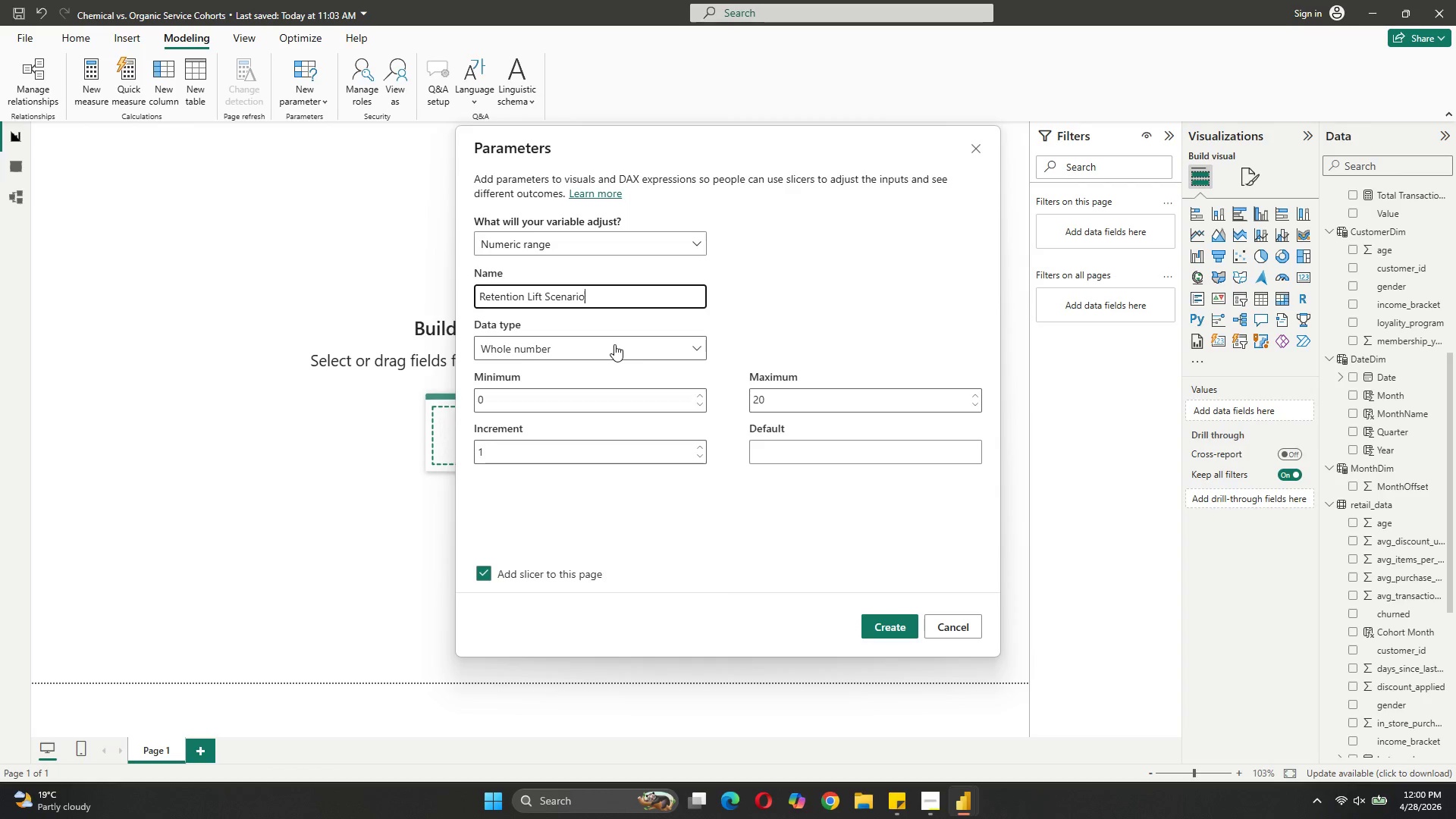 
left_click([616, 345])
 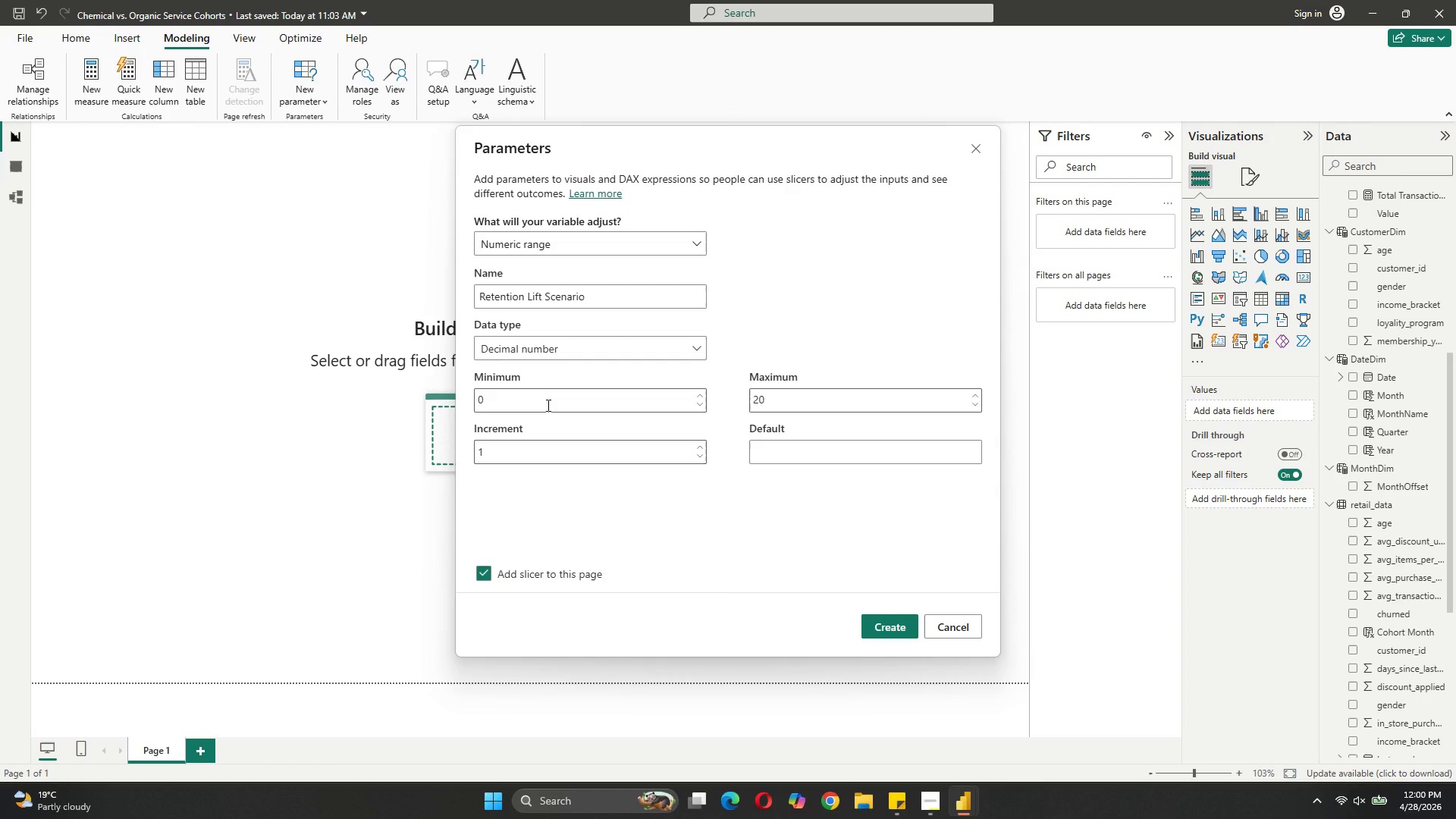 
left_click([547, 405])
 